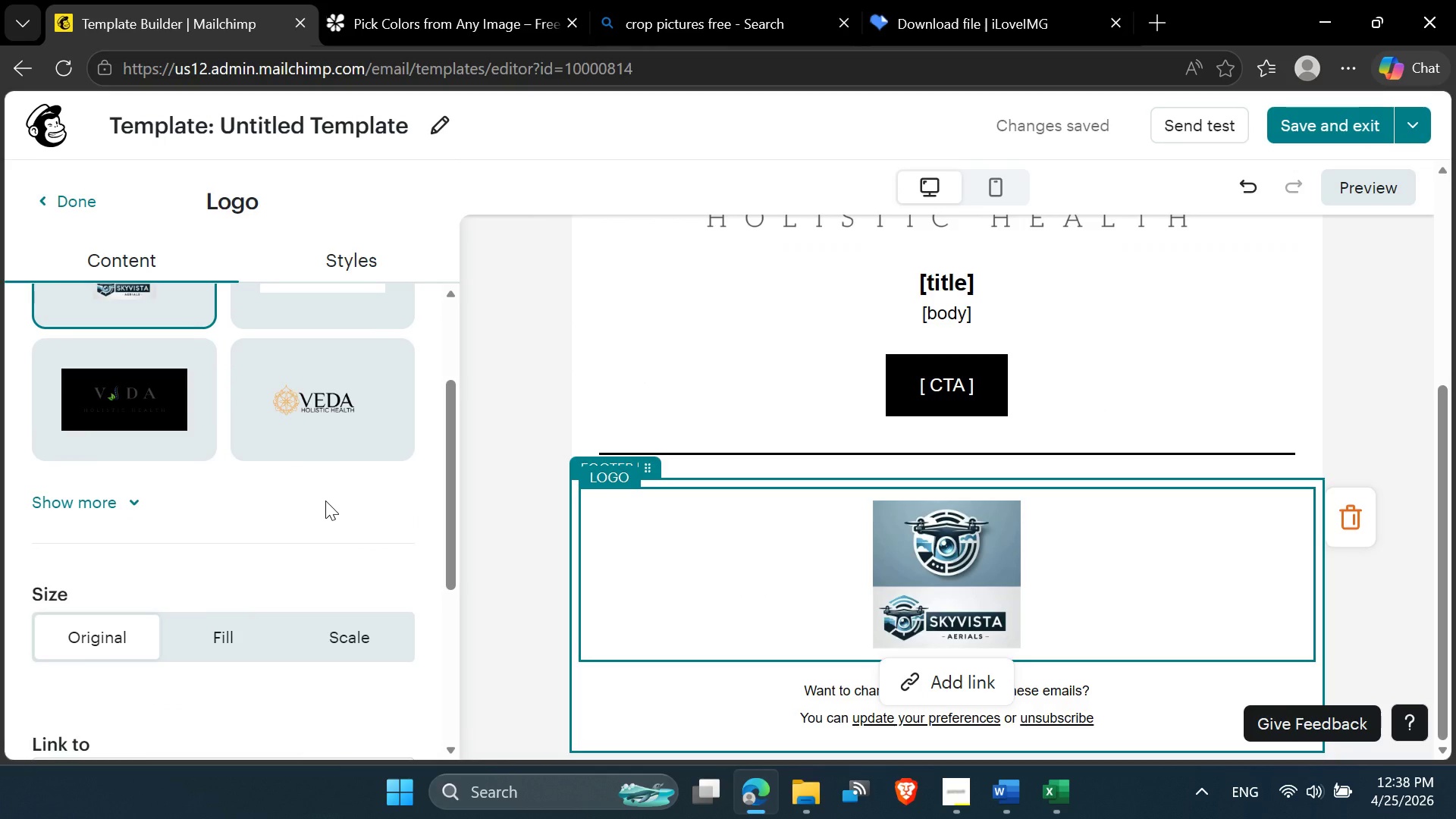 
left_click([132, 505])
 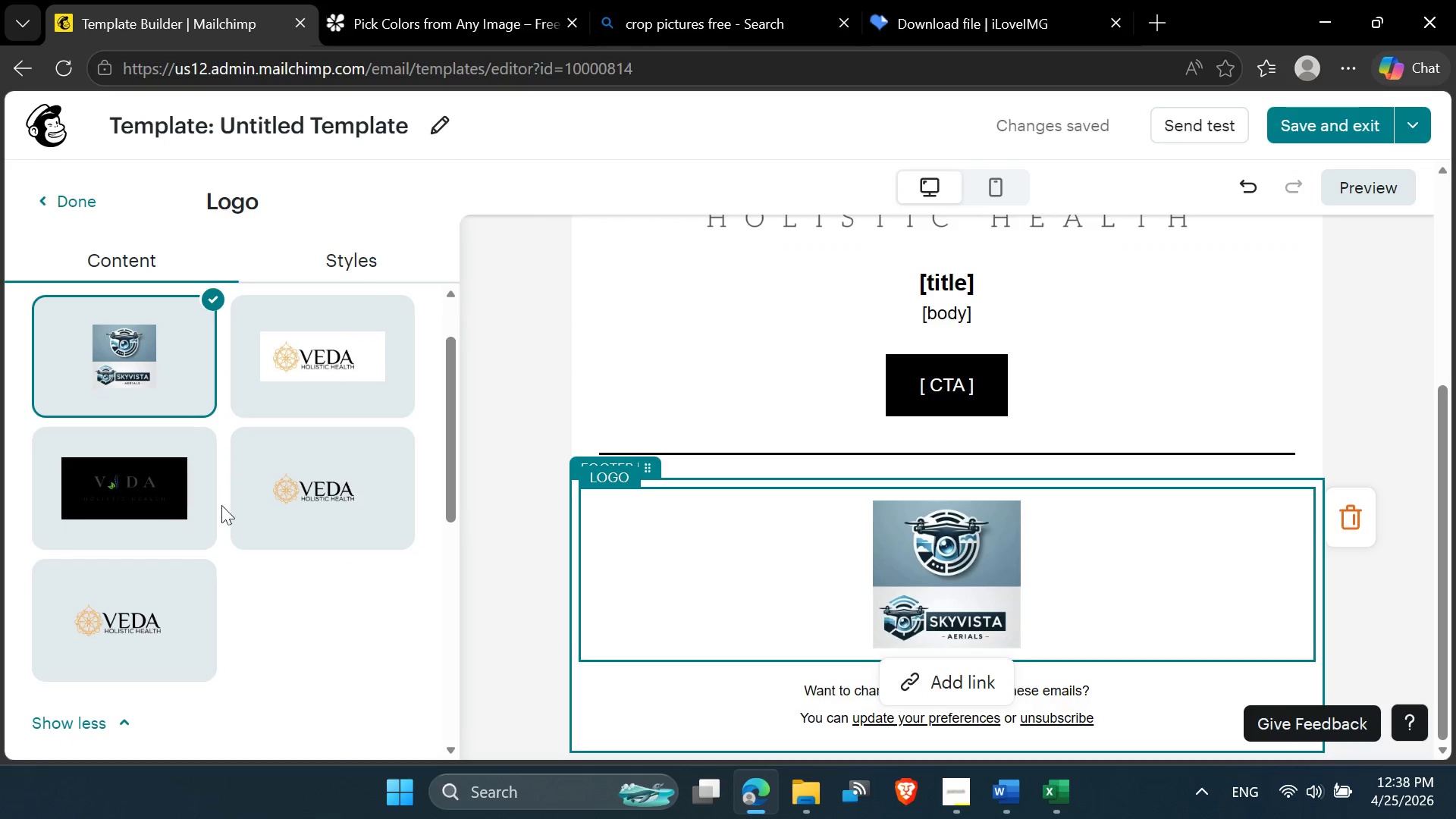 
left_click([152, 599])
 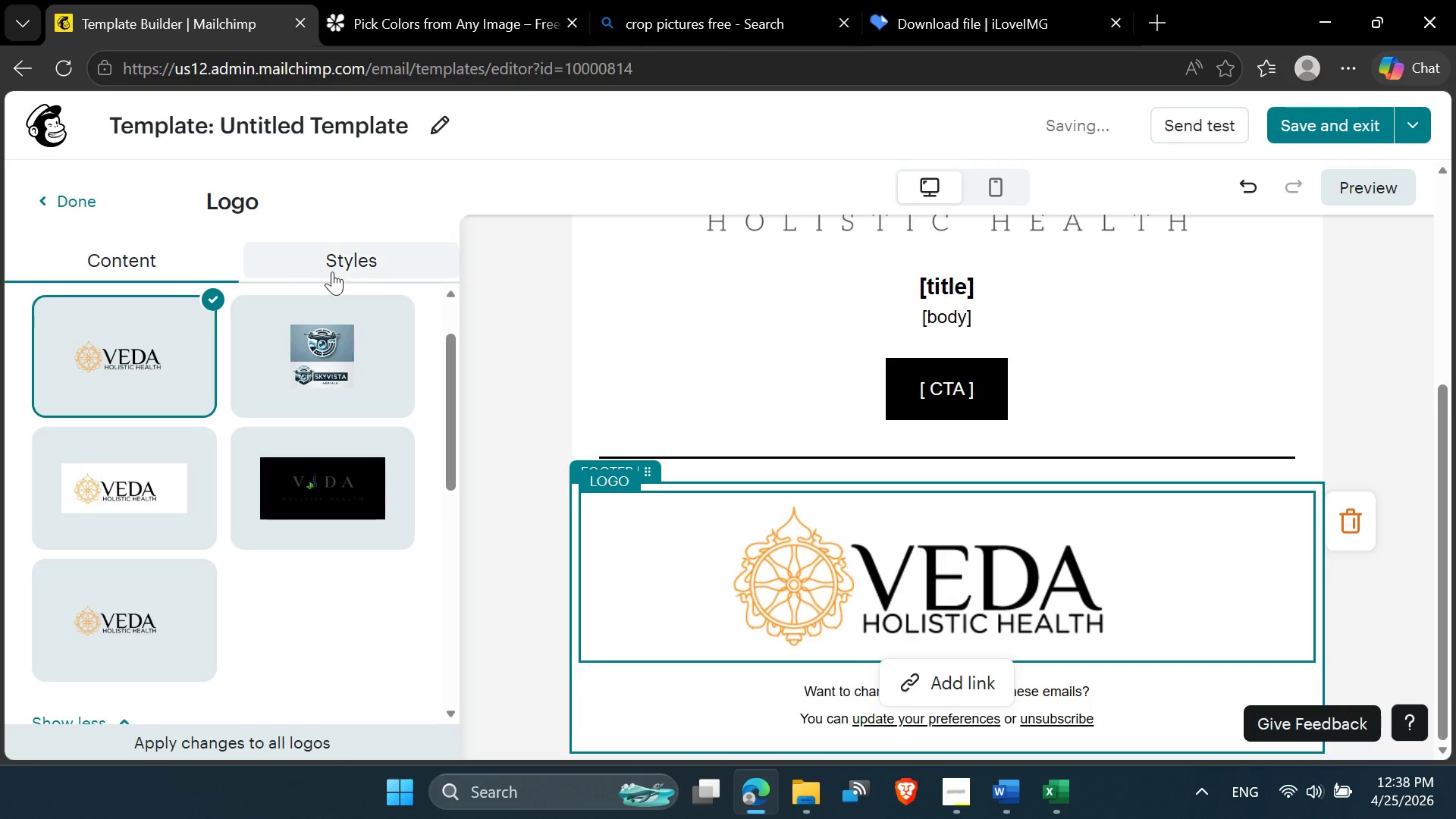 
wait(6.05)
 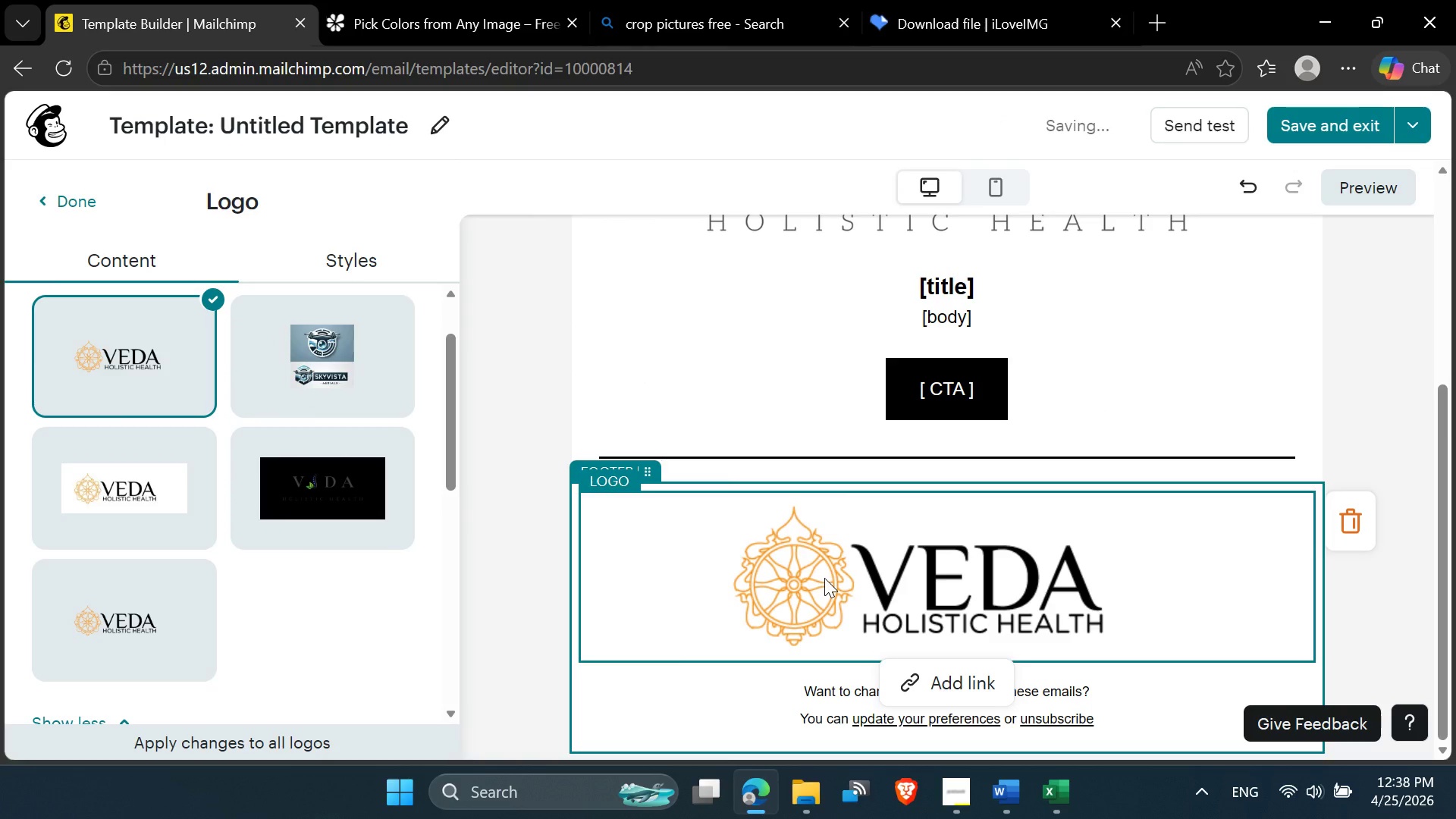 
left_click([350, 535])
 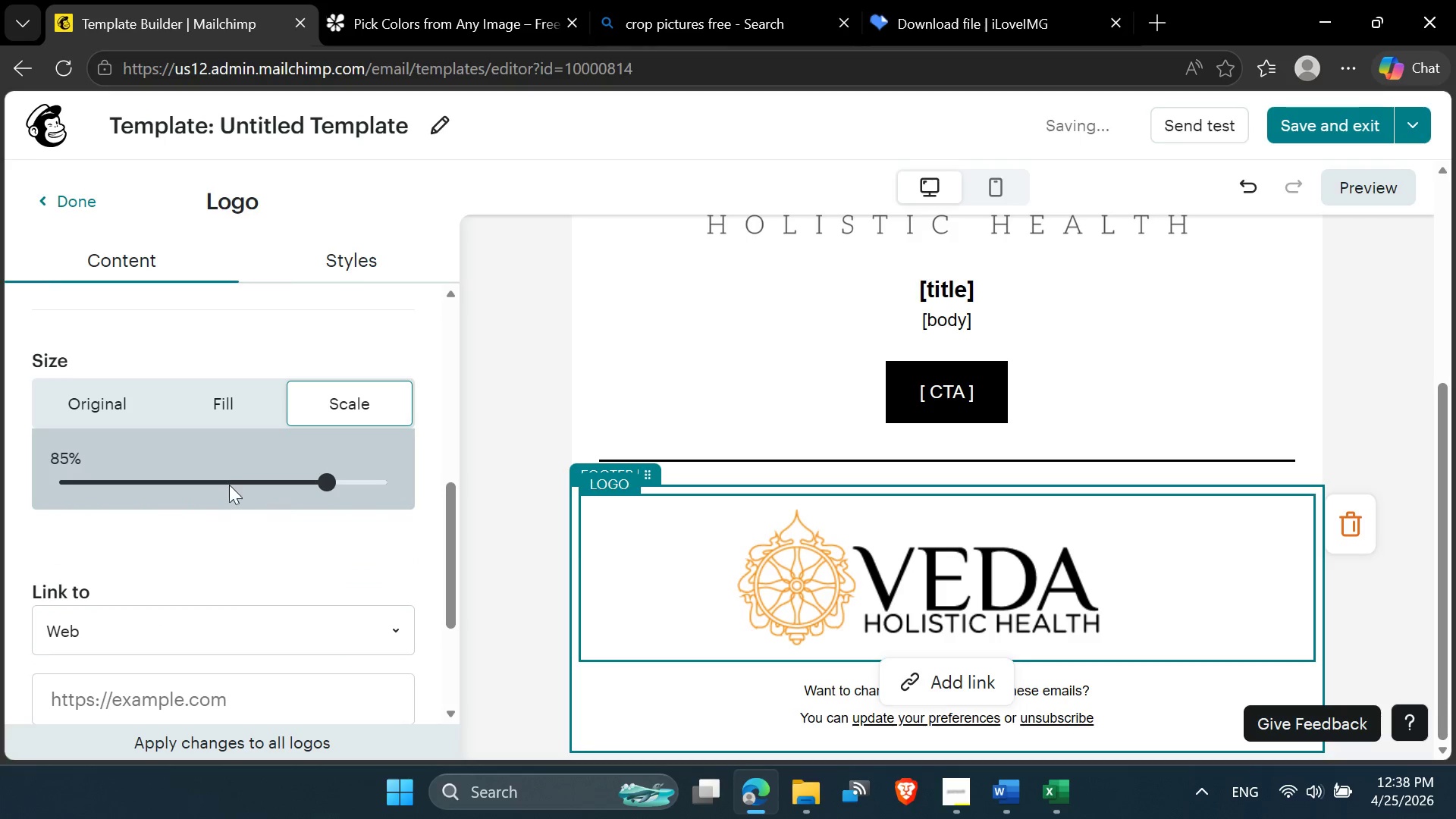 
left_click([185, 480])
 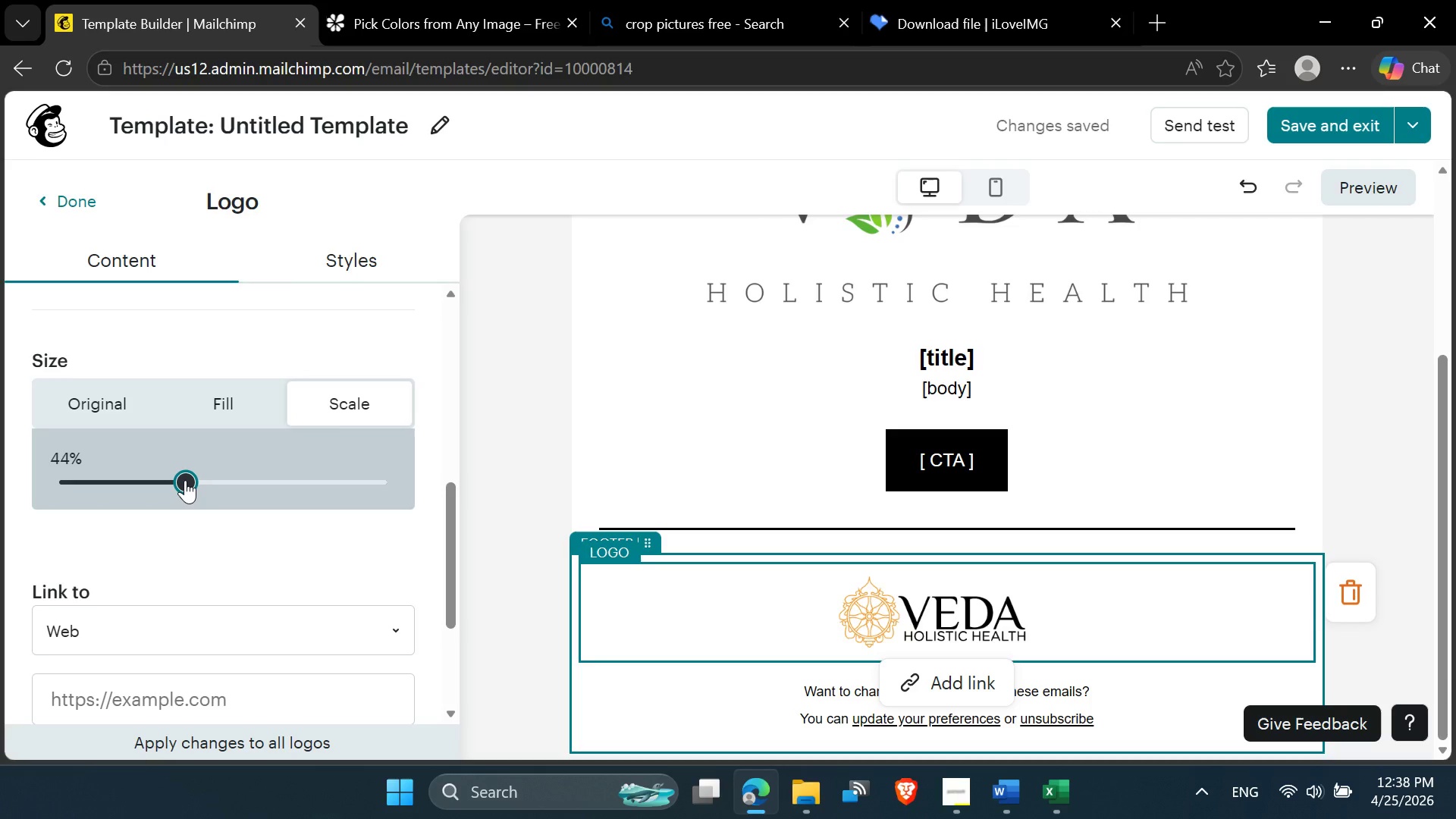 
wait(11.34)
 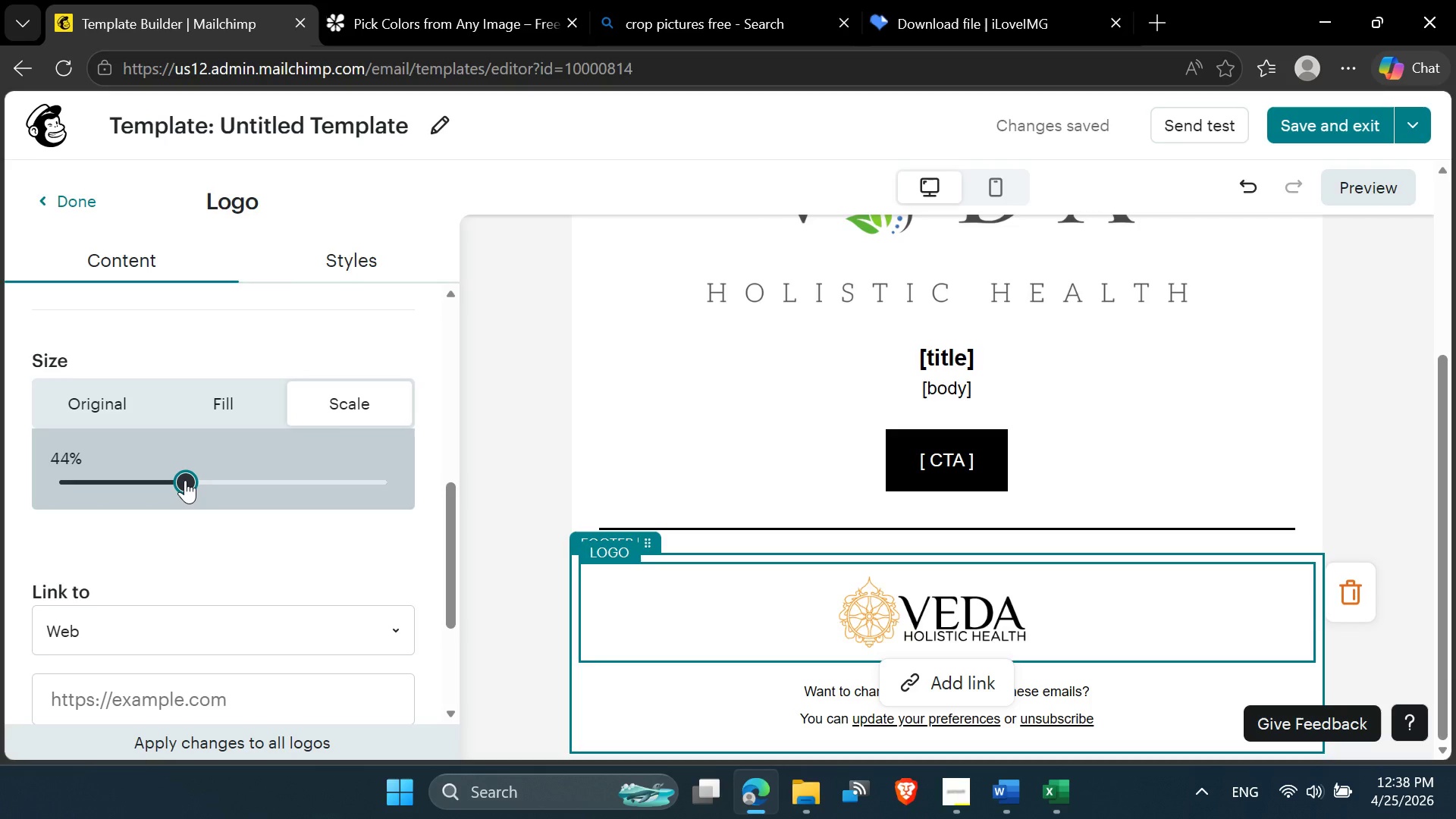 
left_click_drag(start_coordinate=[187, 479], to_coordinate=[209, 482])
 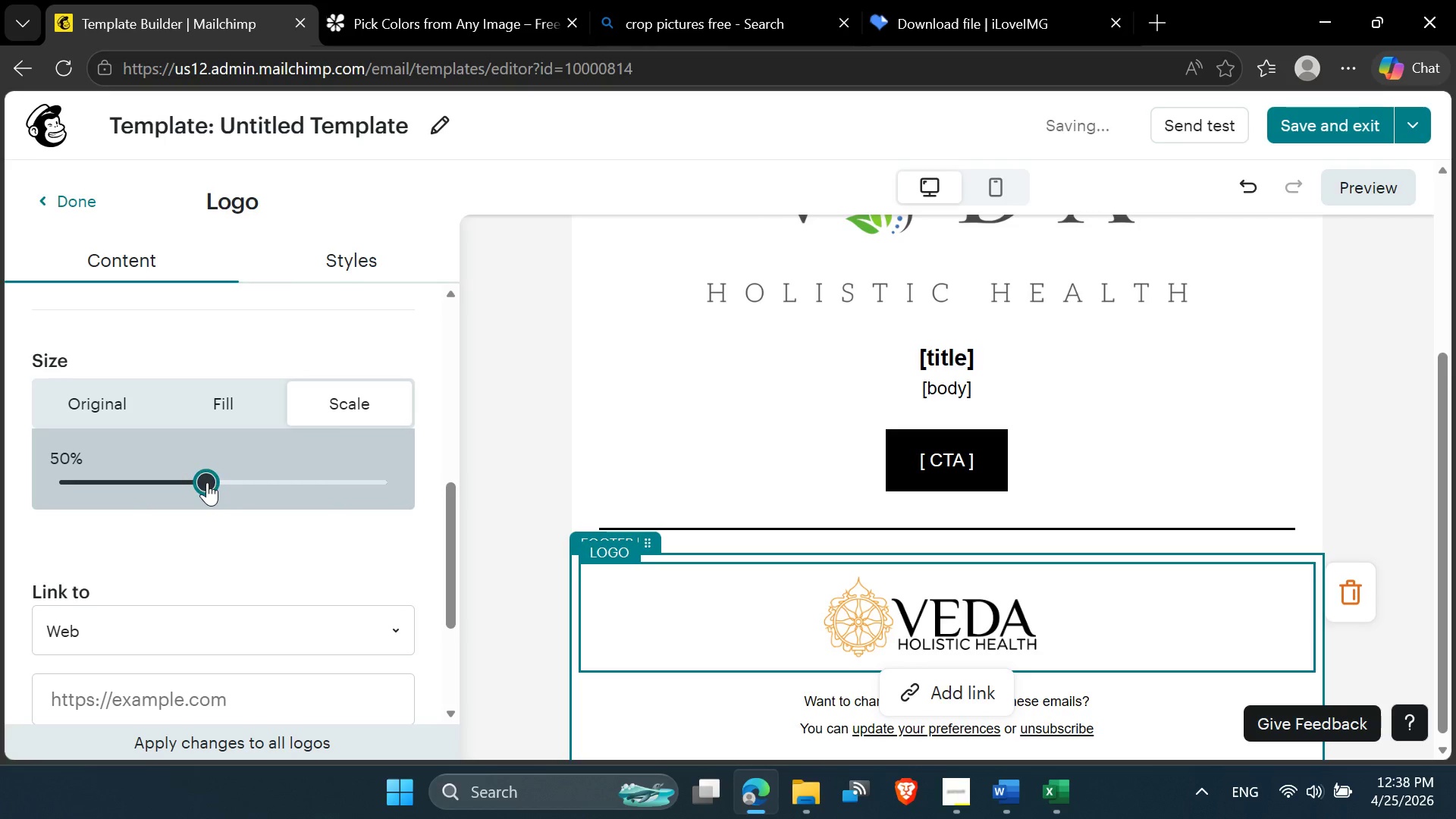 
left_click([756, 465])
 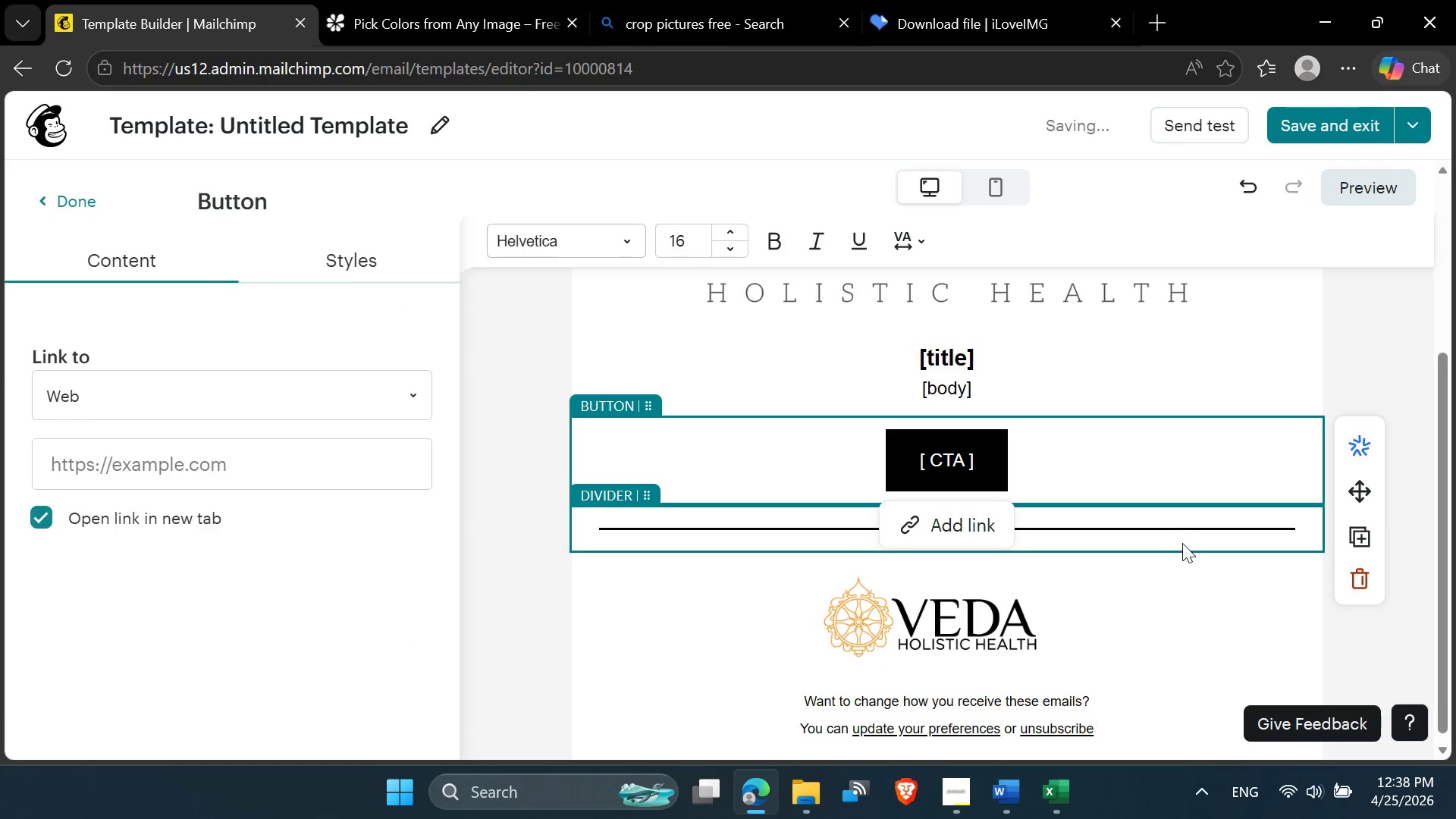 
left_click([1171, 525])
 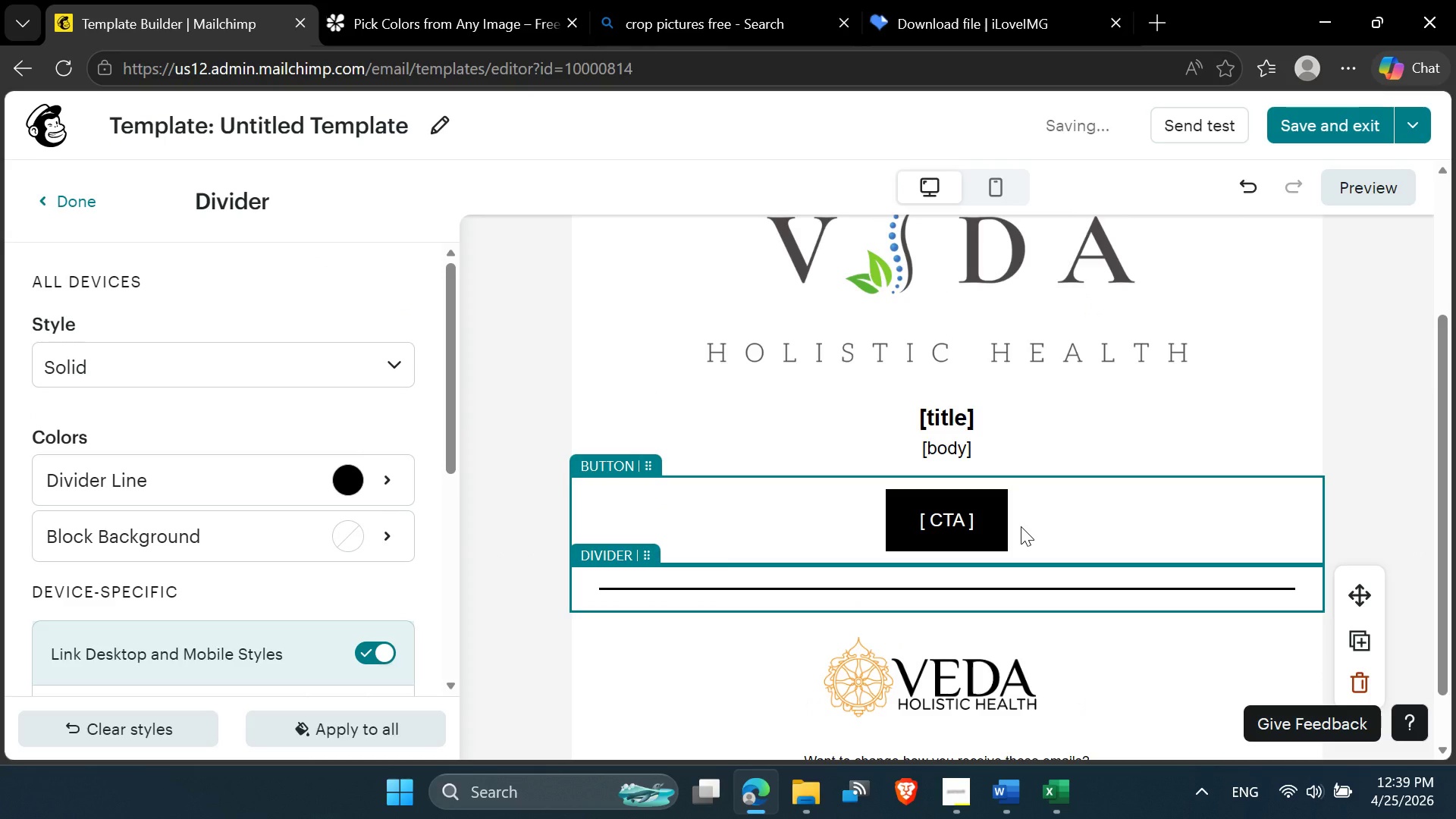 
left_click([997, 523])
 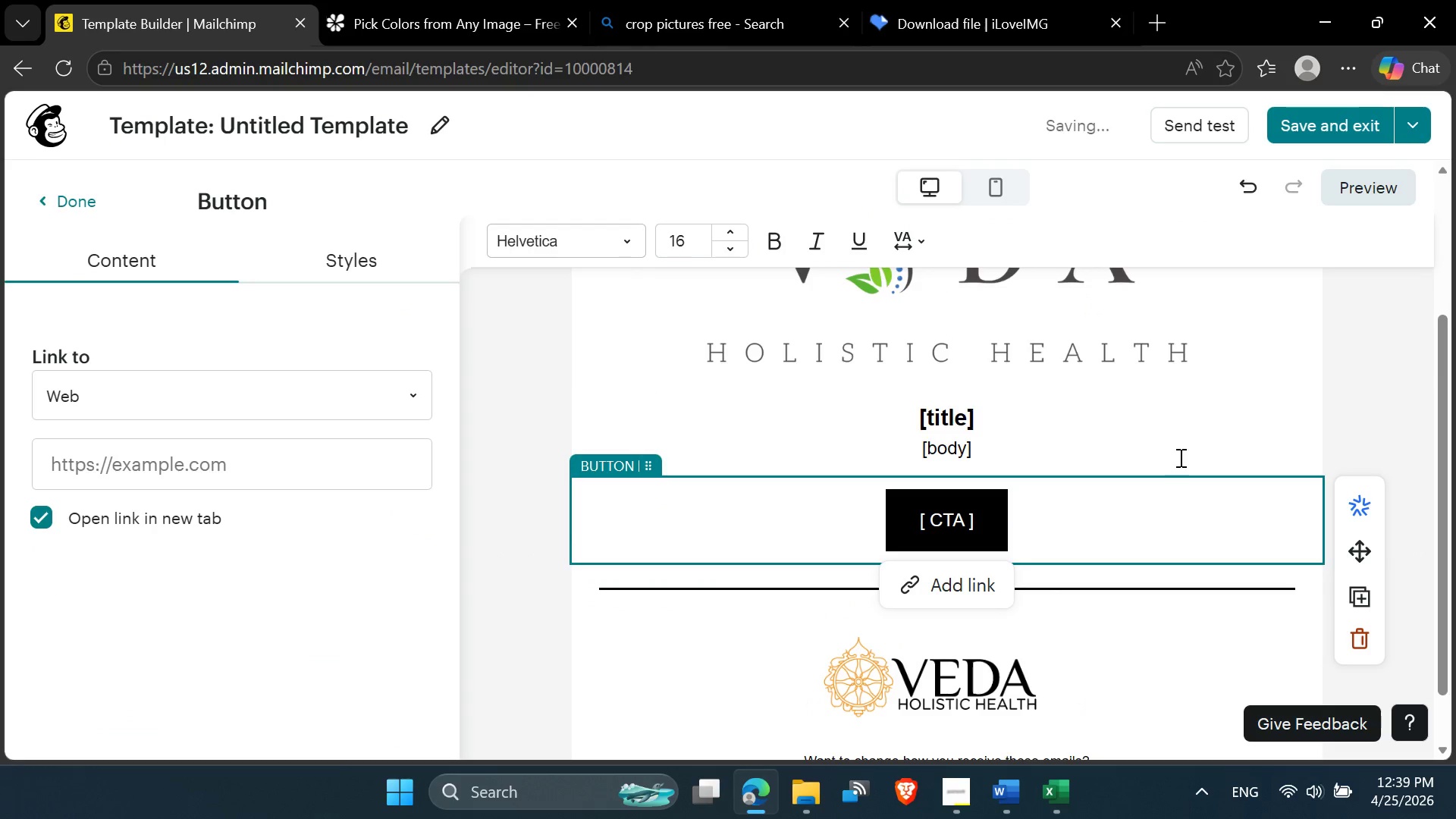 
left_click([1392, 390])
 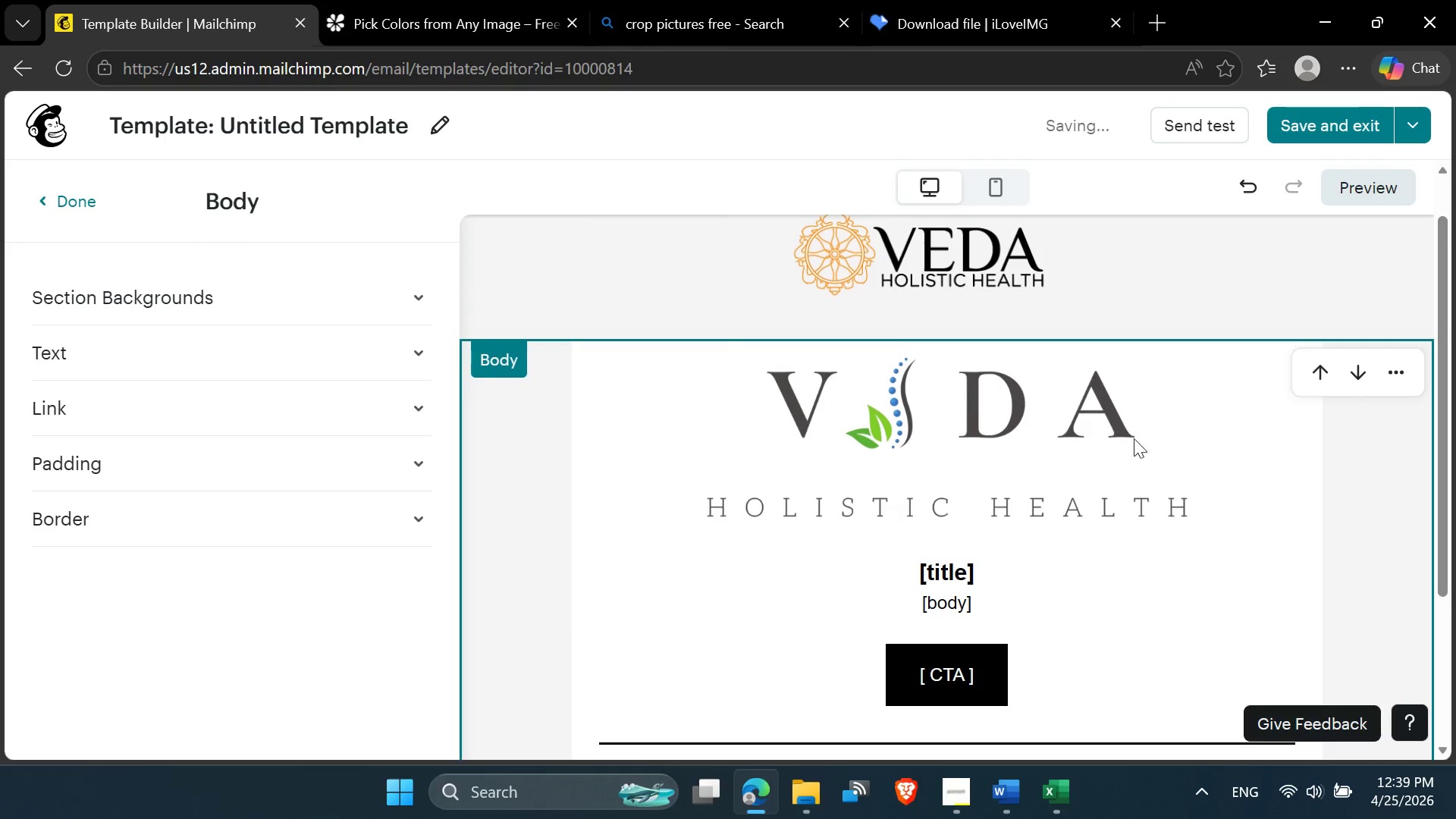 
left_click([1100, 435])
 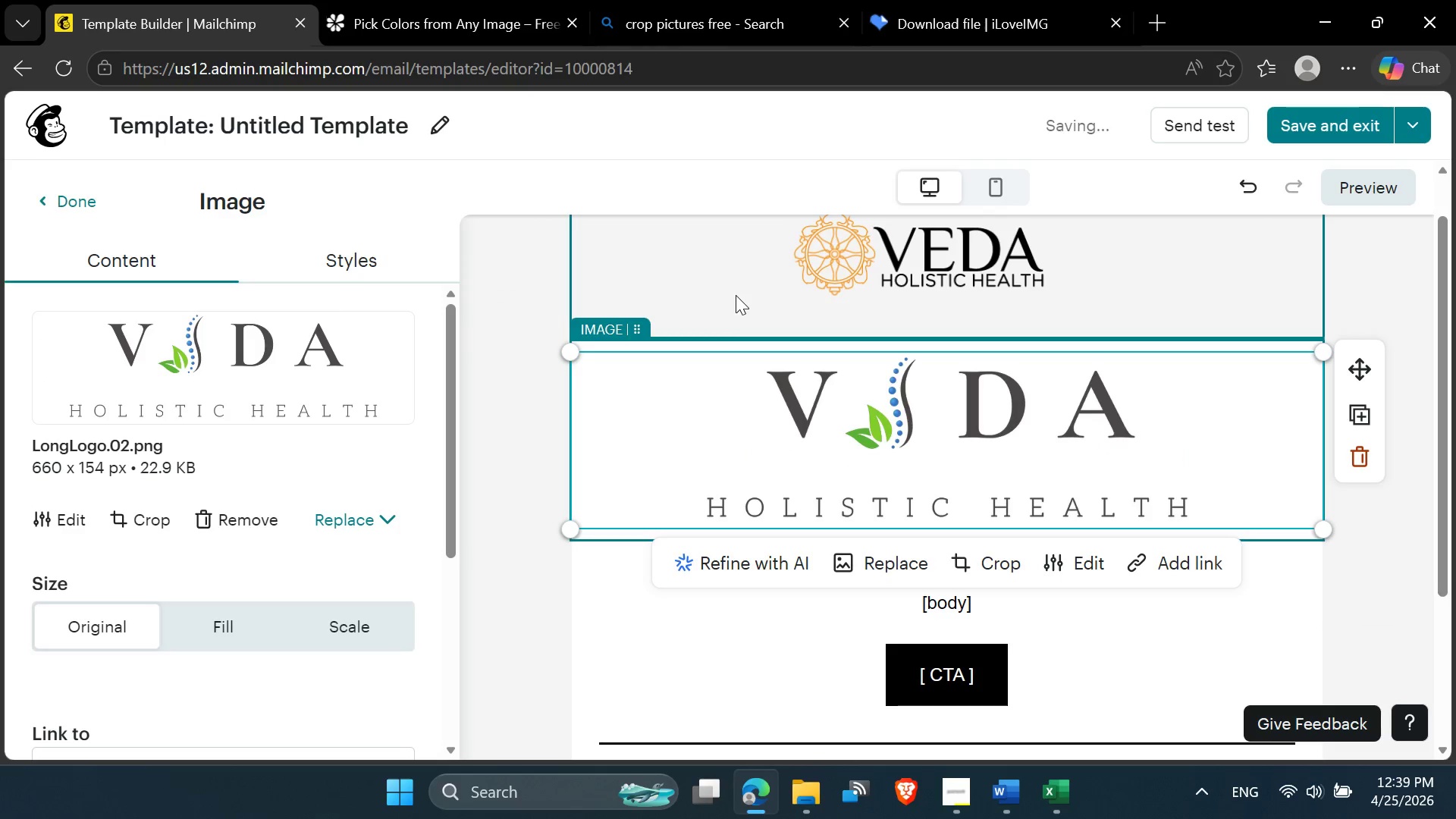 
left_click([537, 301])
 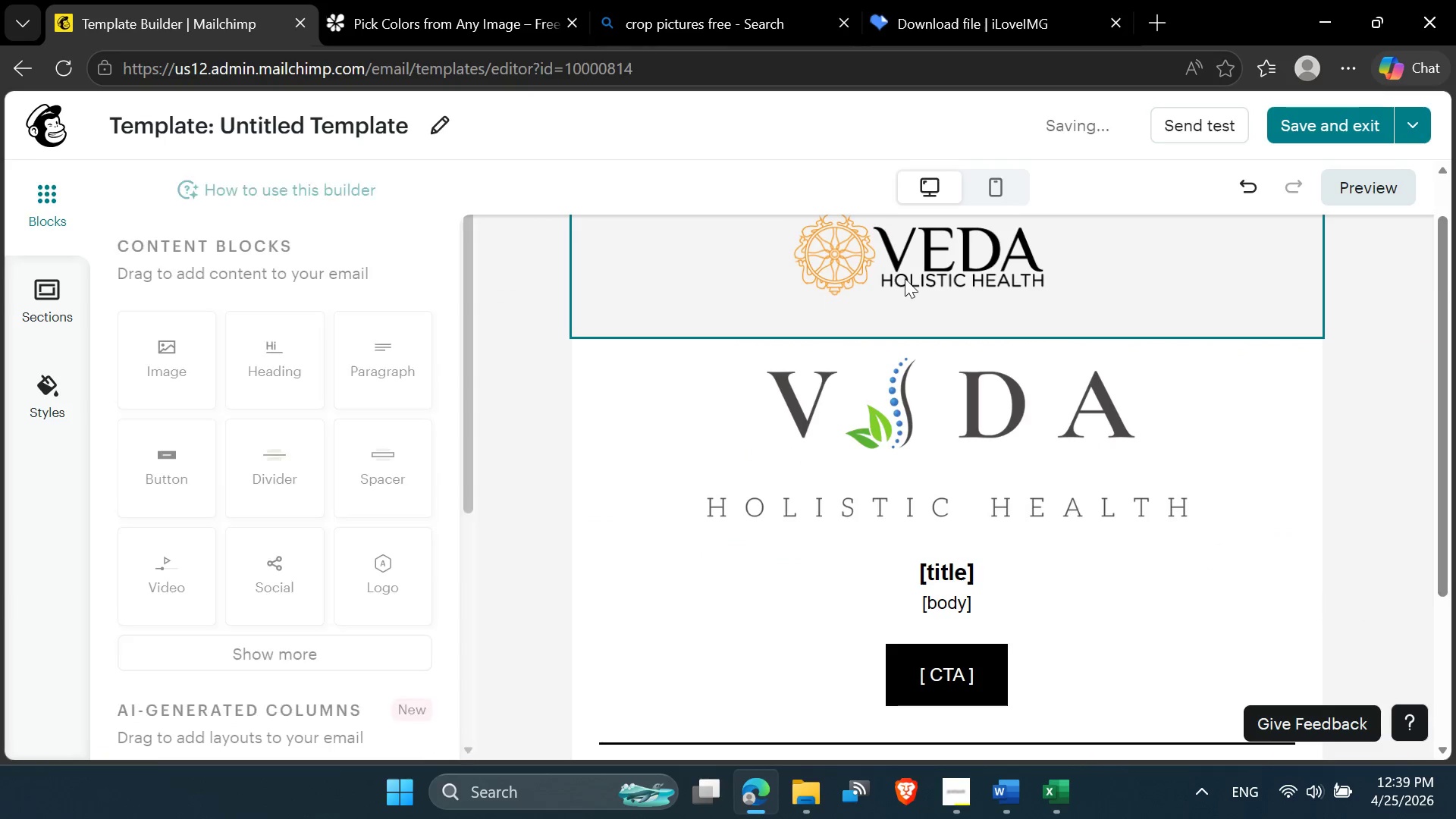 
left_click([921, 272])
 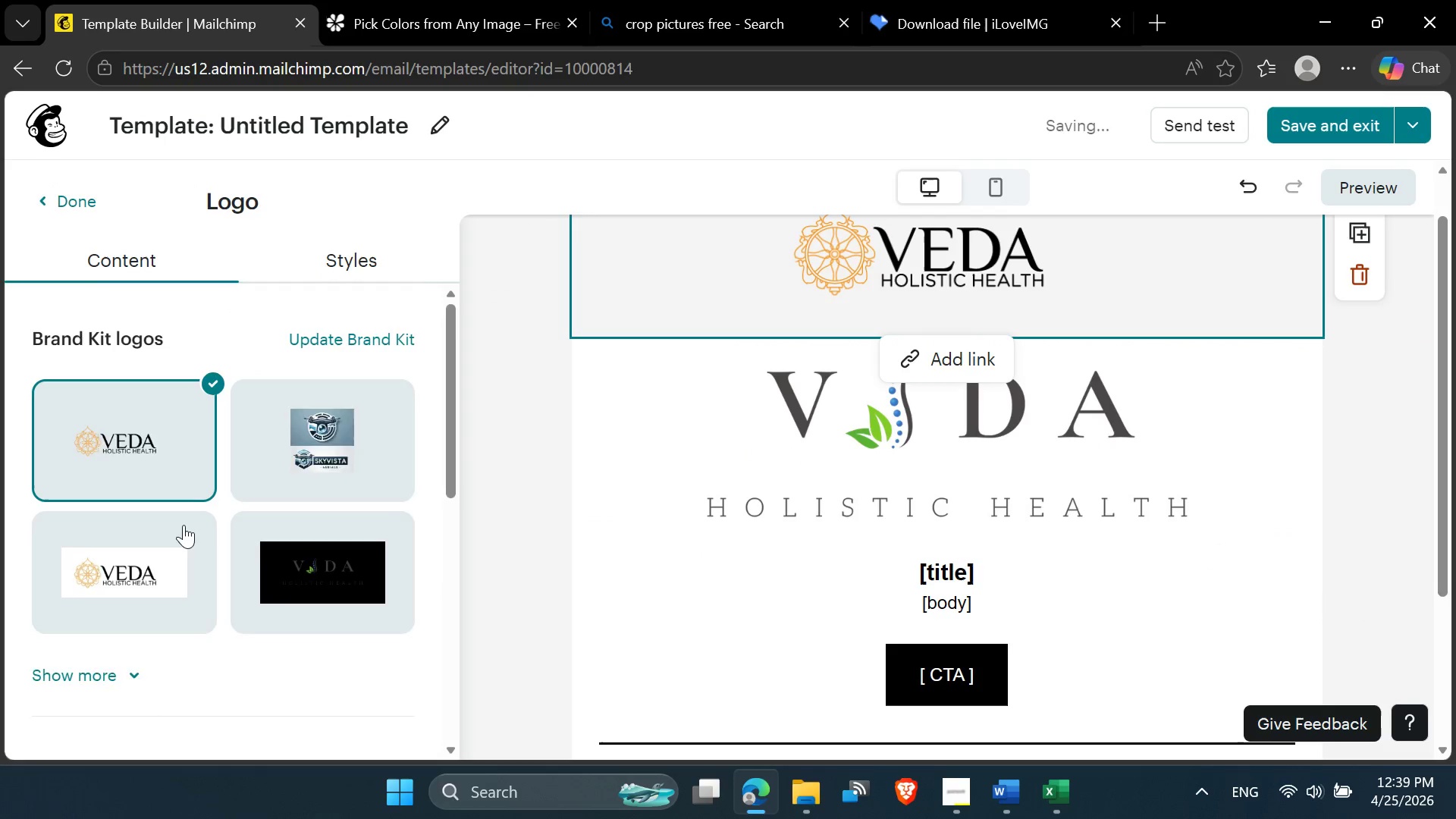 
left_click([140, 597])
 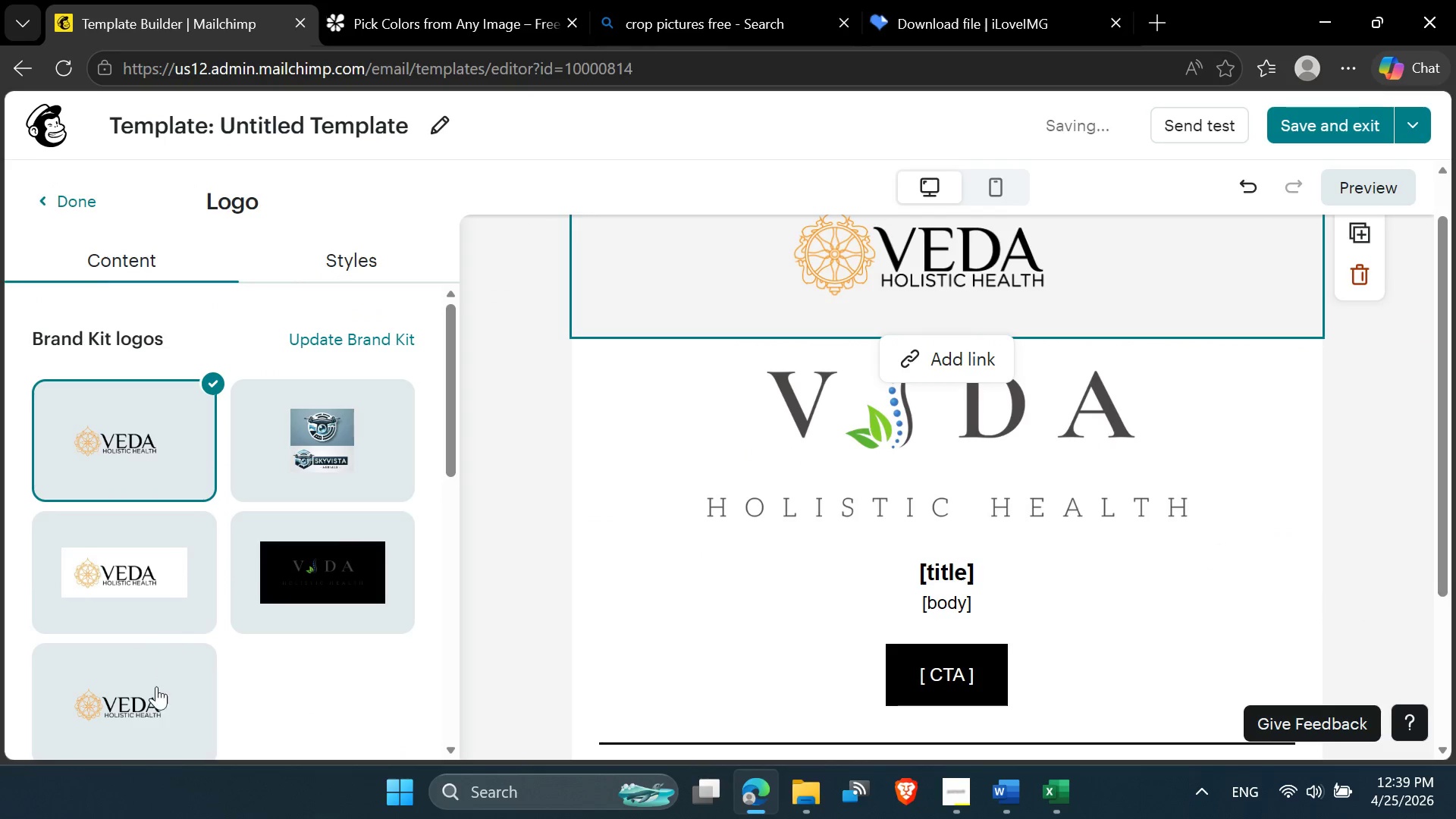 
left_click([153, 695])
 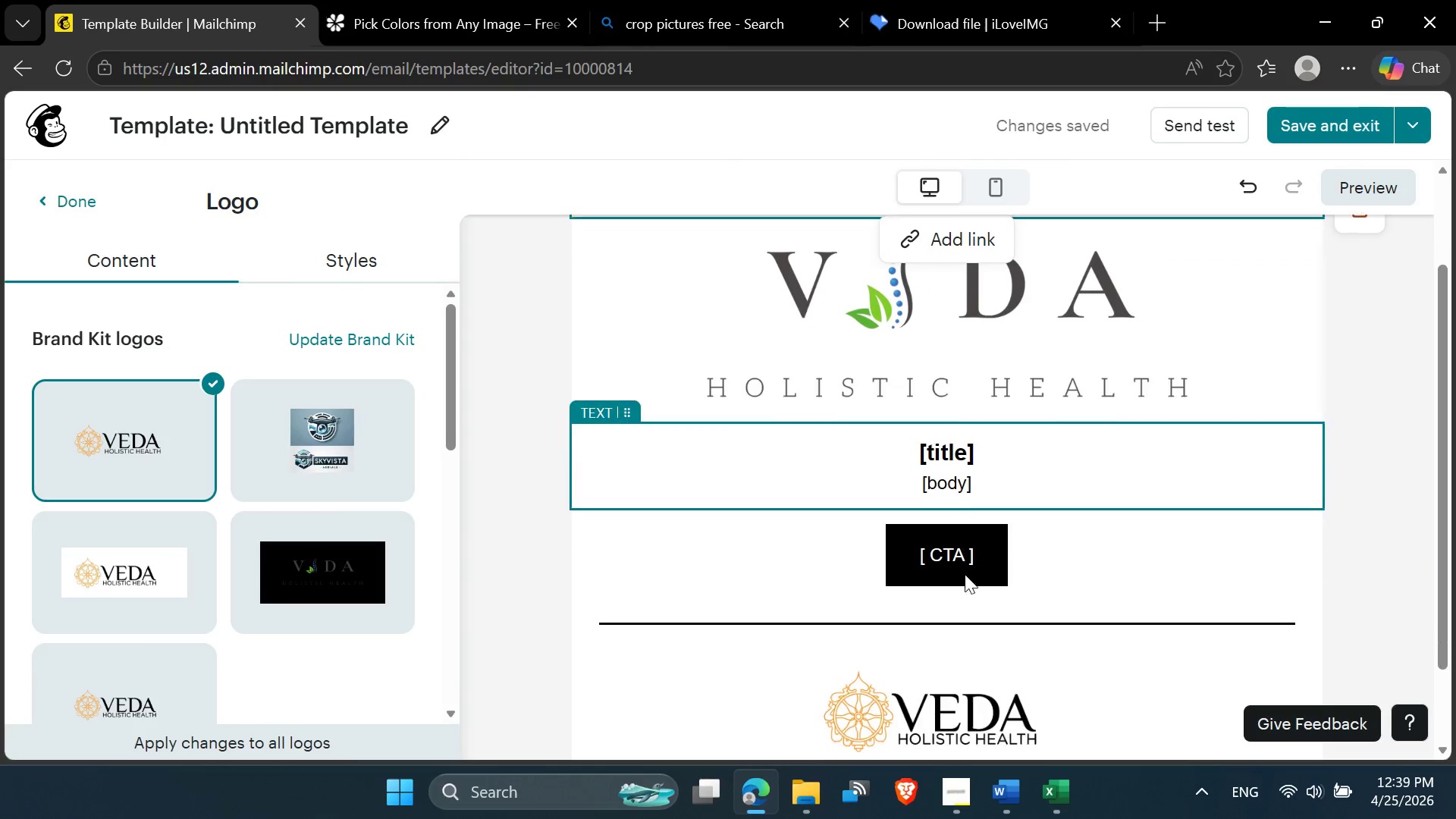 
wait(14.67)
 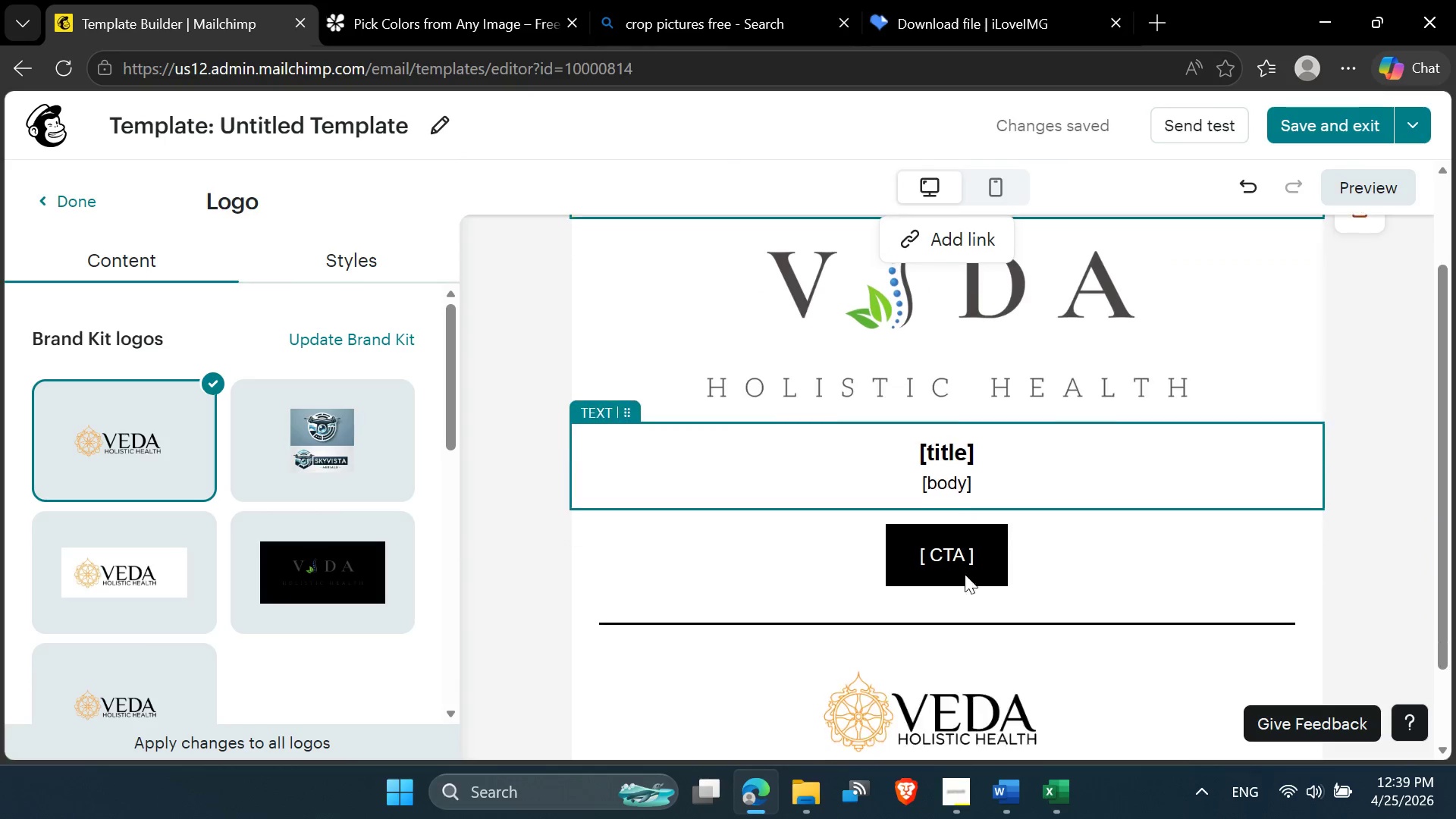 
left_click([978, 514])
 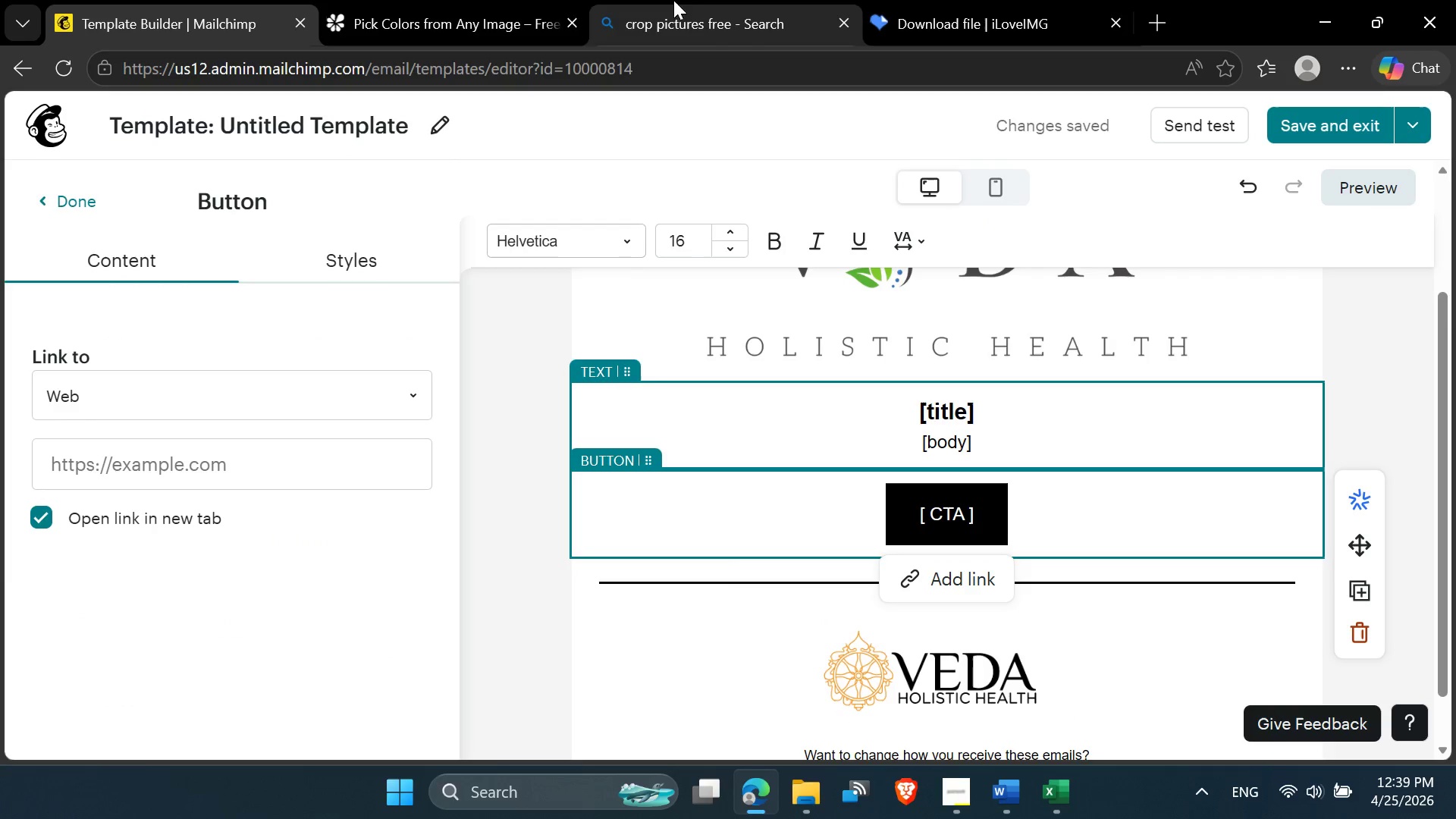 
left_click([482, 1])
 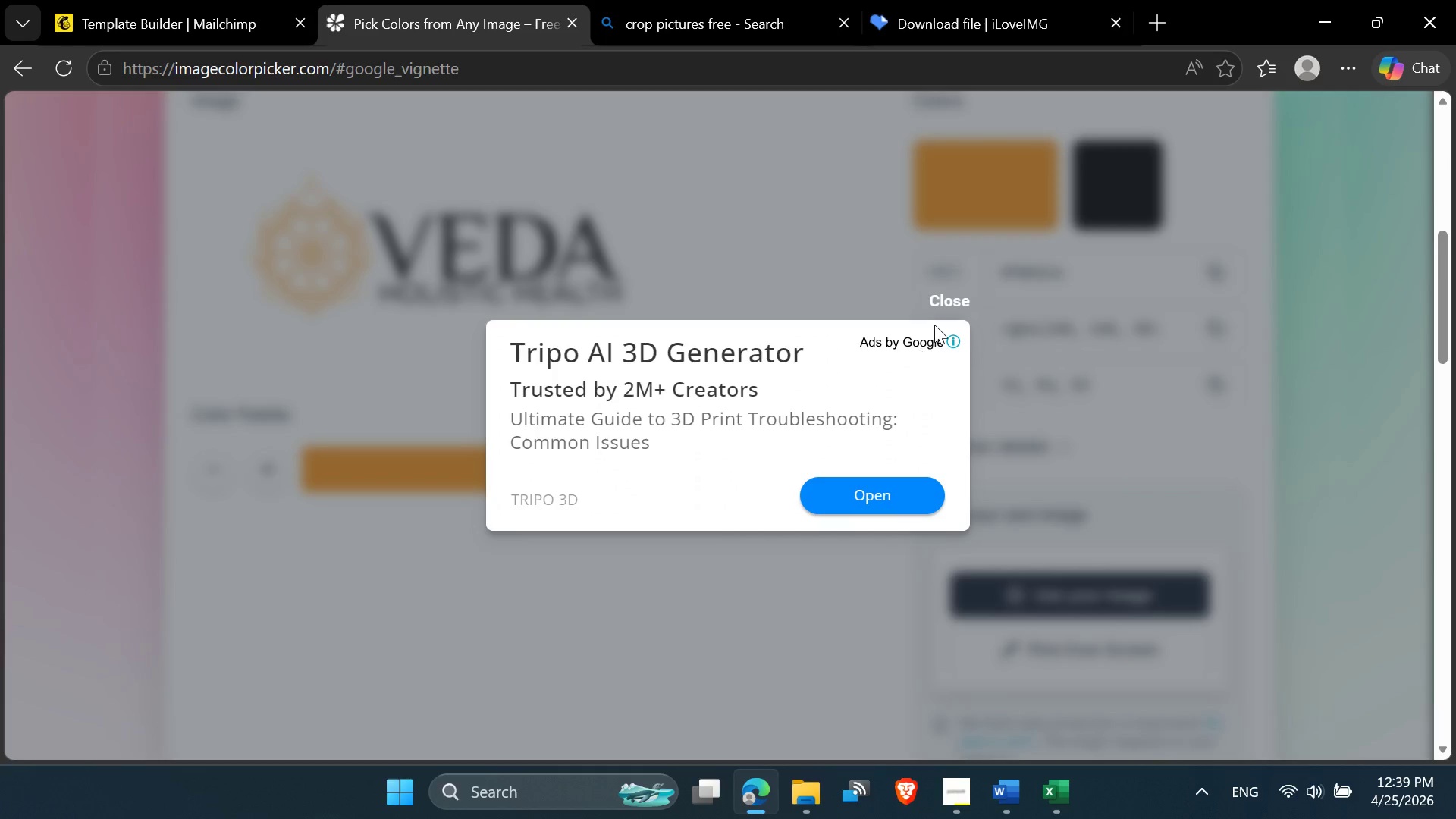 
left_click([951, 292])
 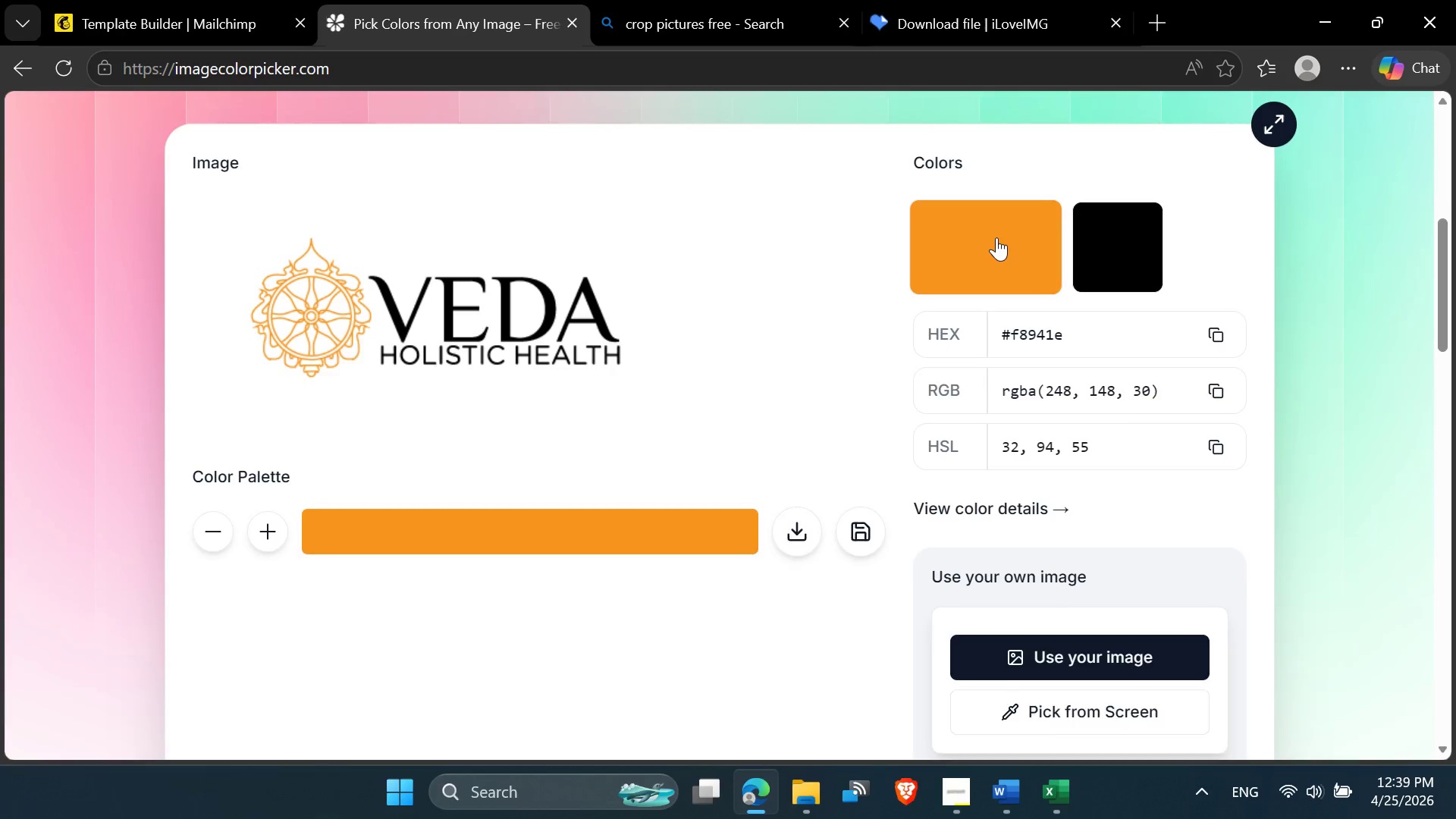 
left_click([996, 245])
 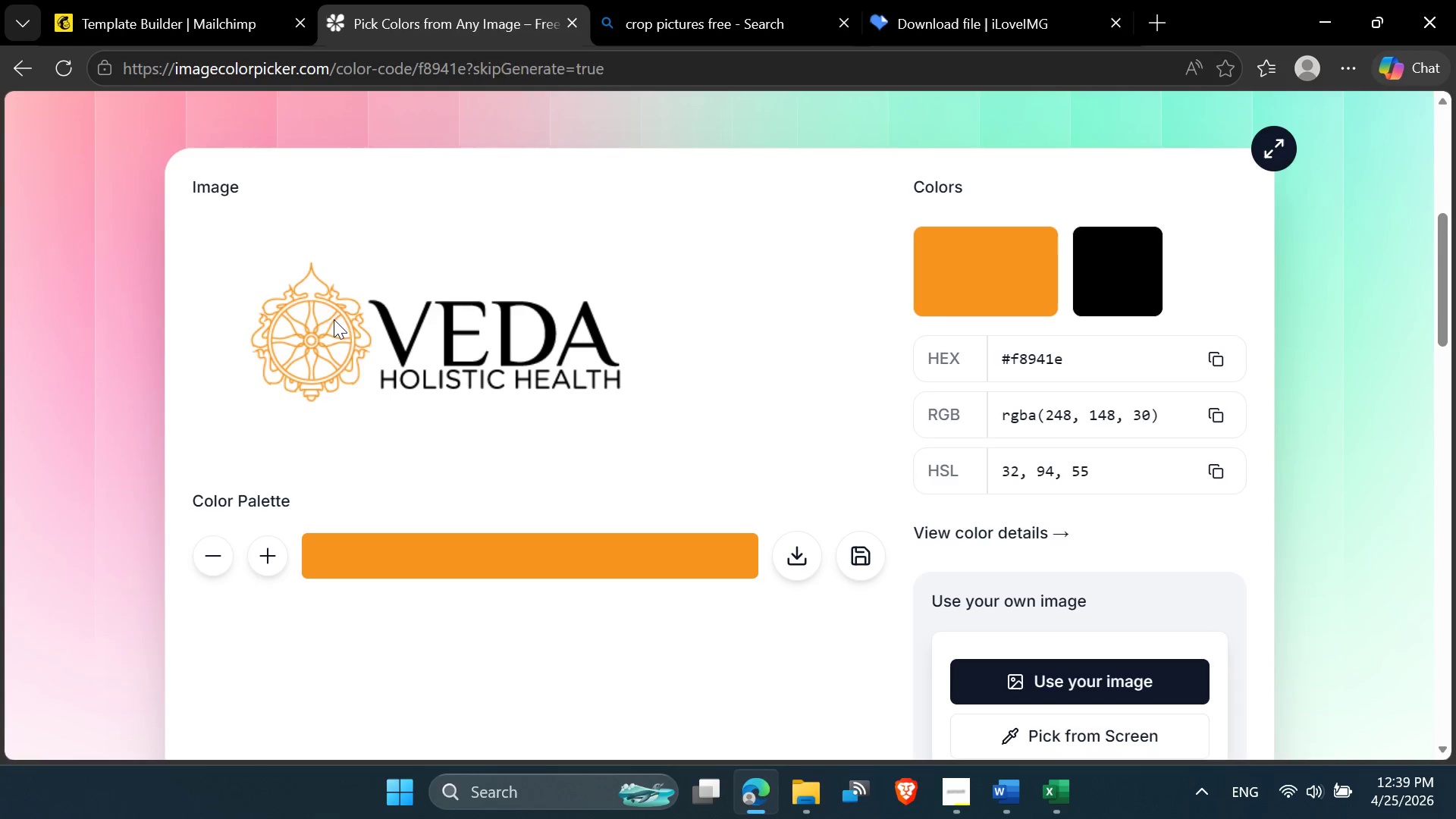 
left_click([333, 305])
 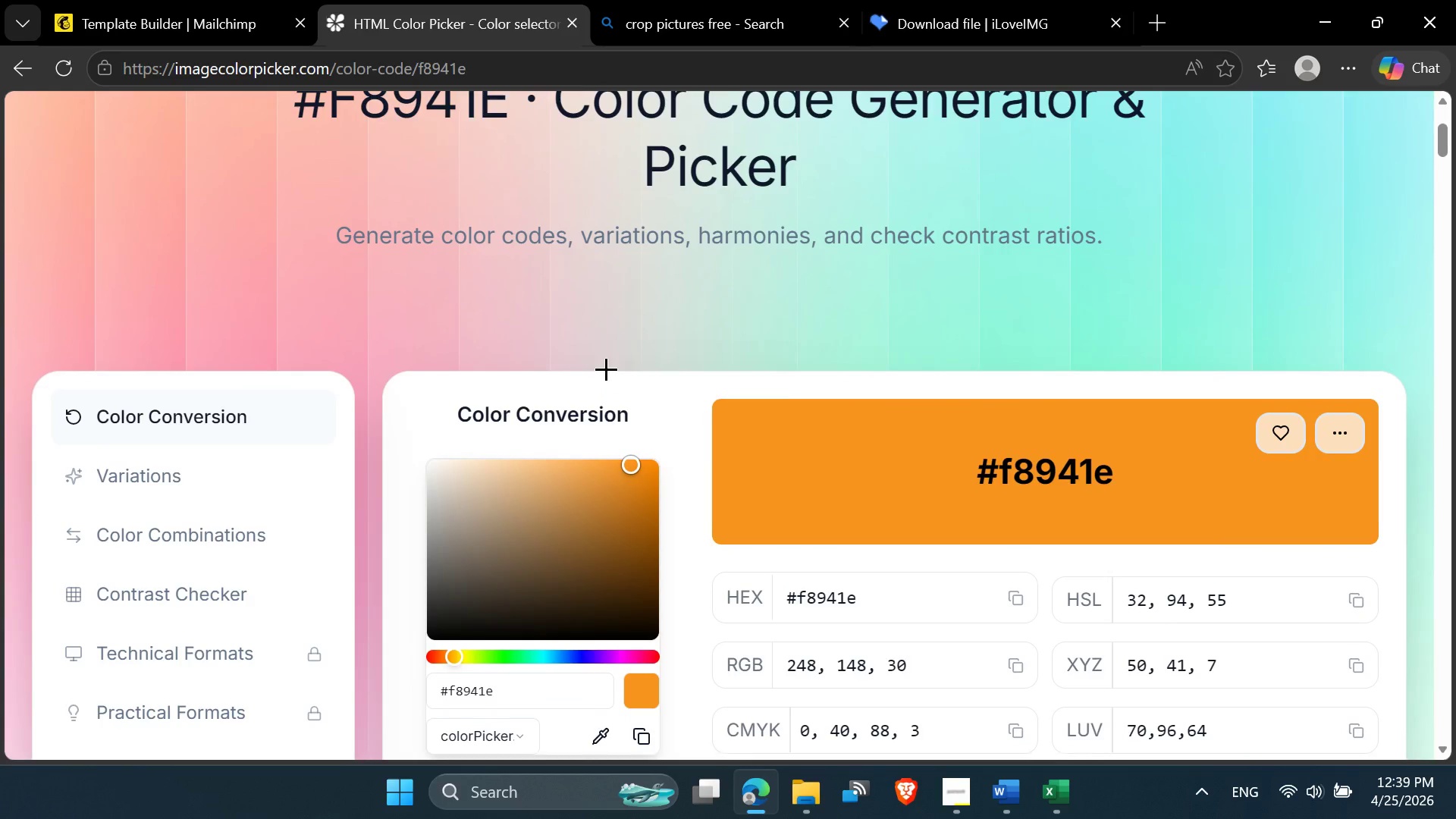 
wait(8.36)
 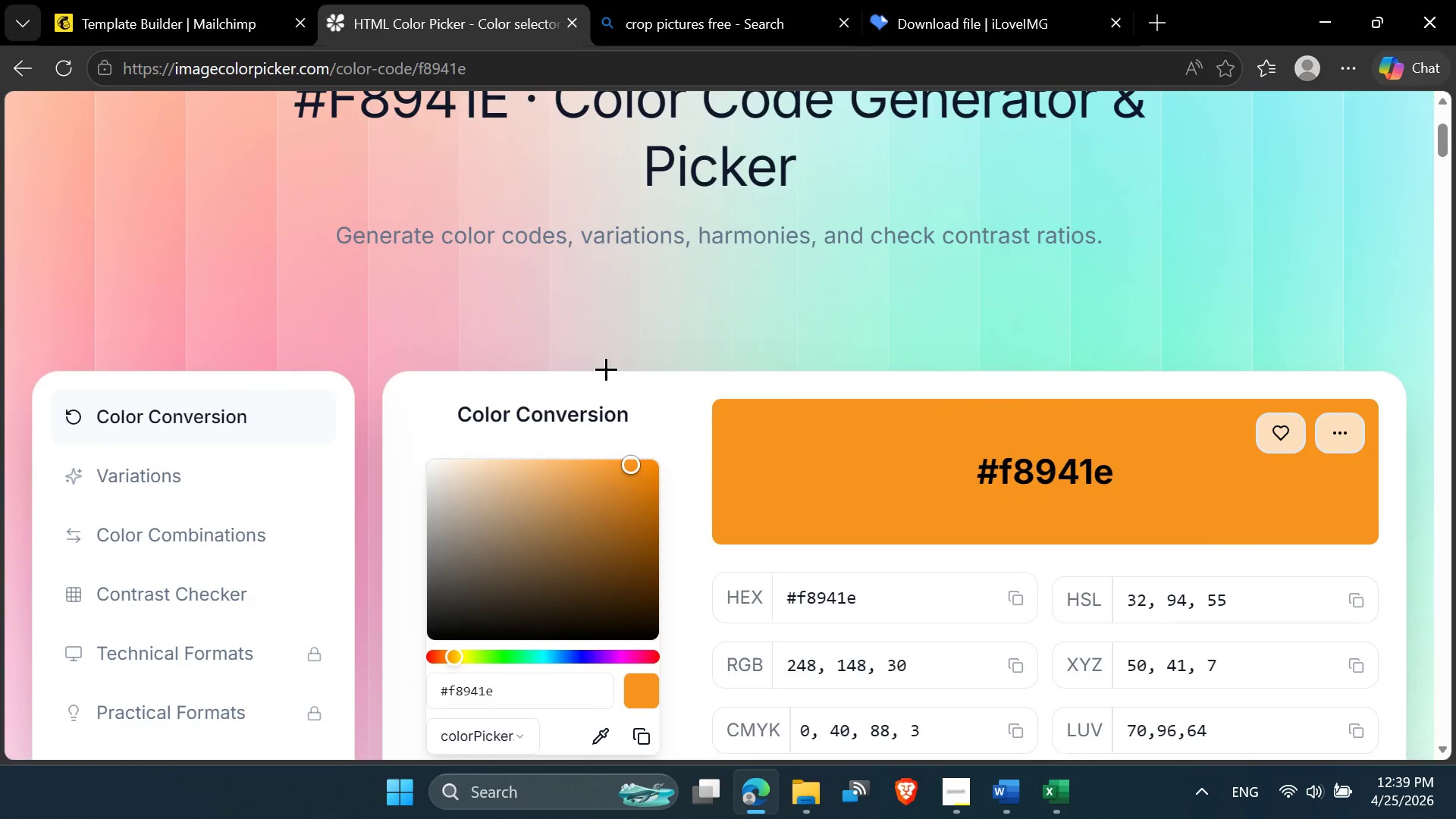 
left_click([777, 121])
 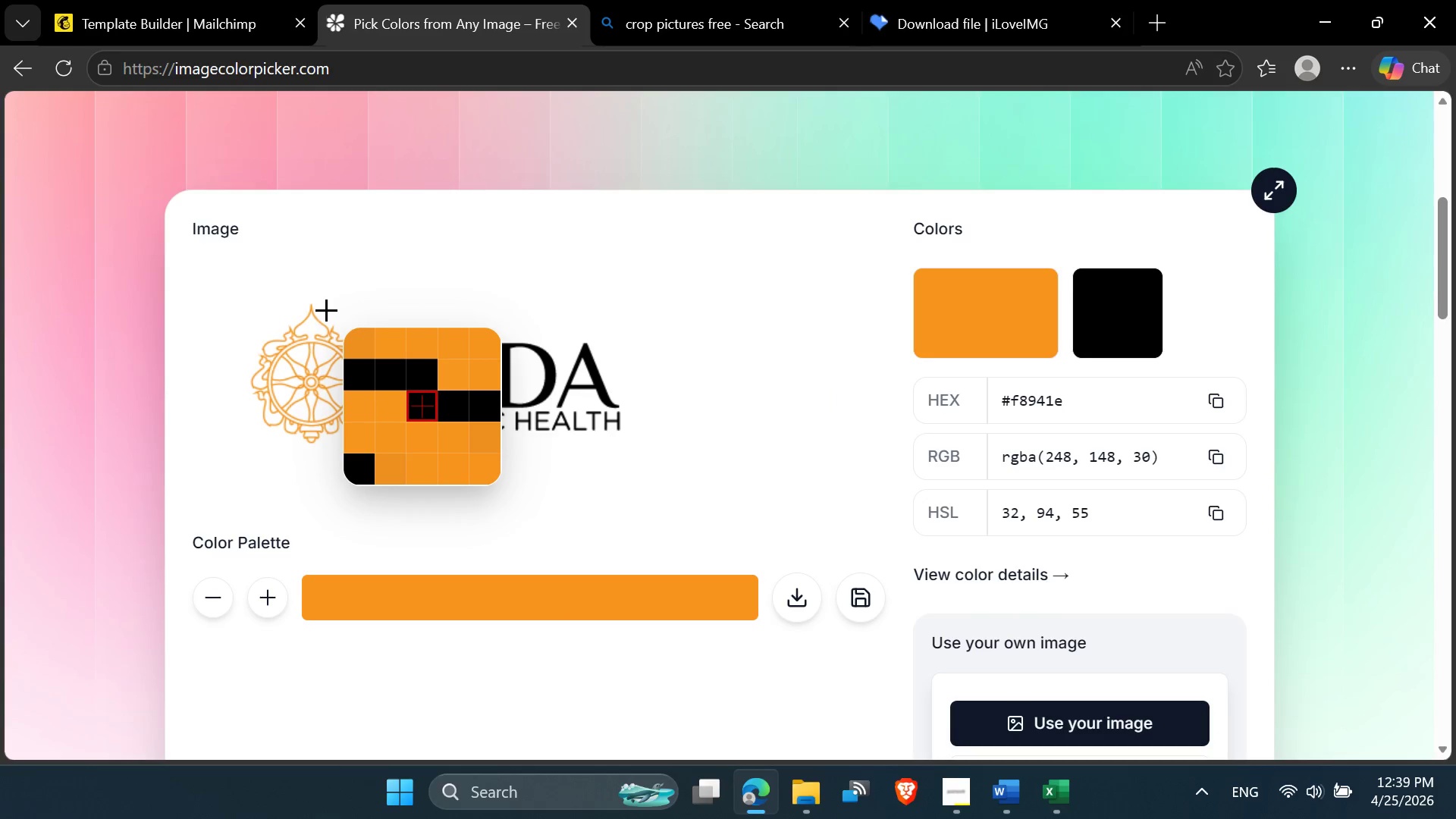 
wait(9.89)
 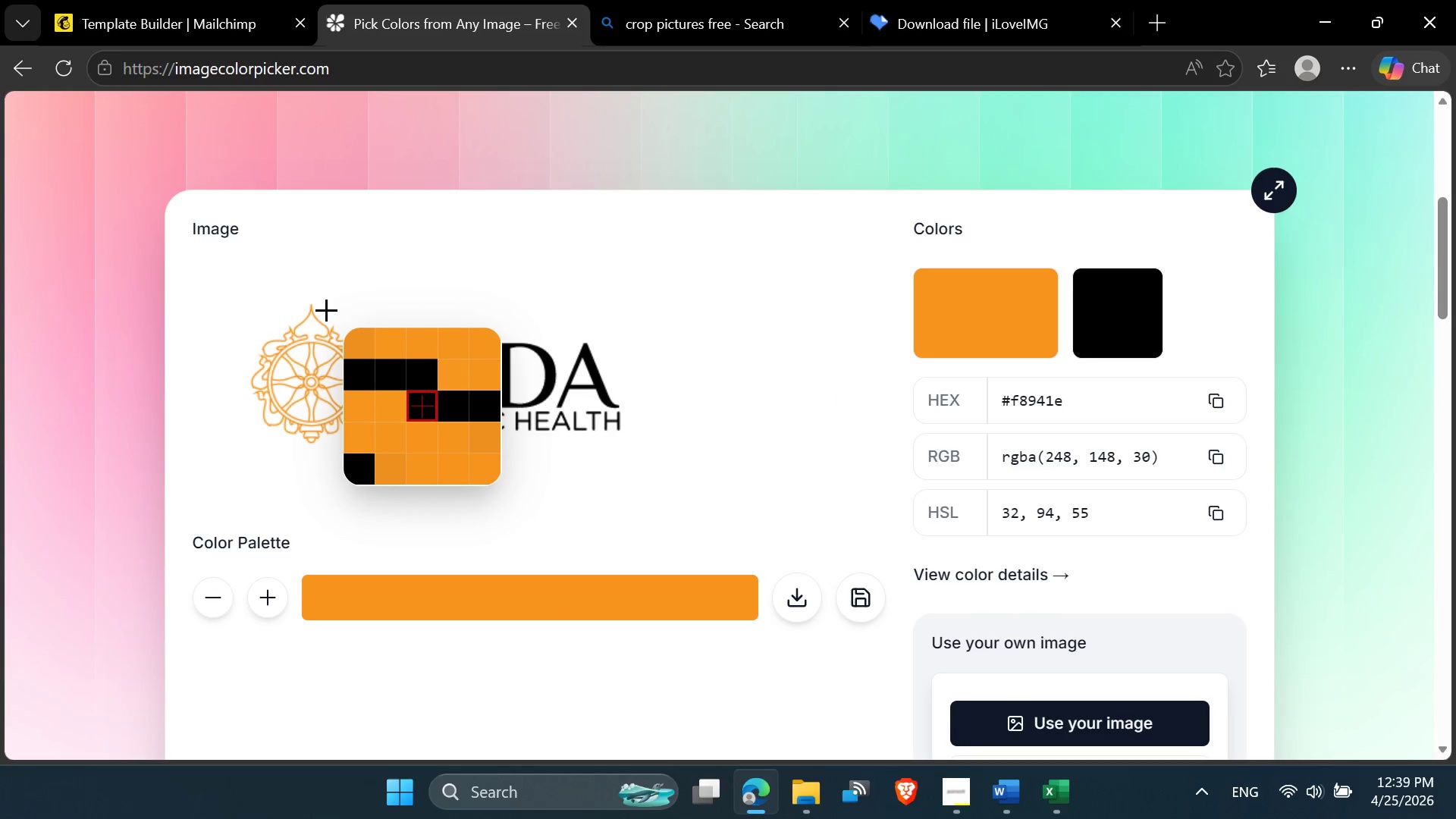 
left_click([312, 385])
 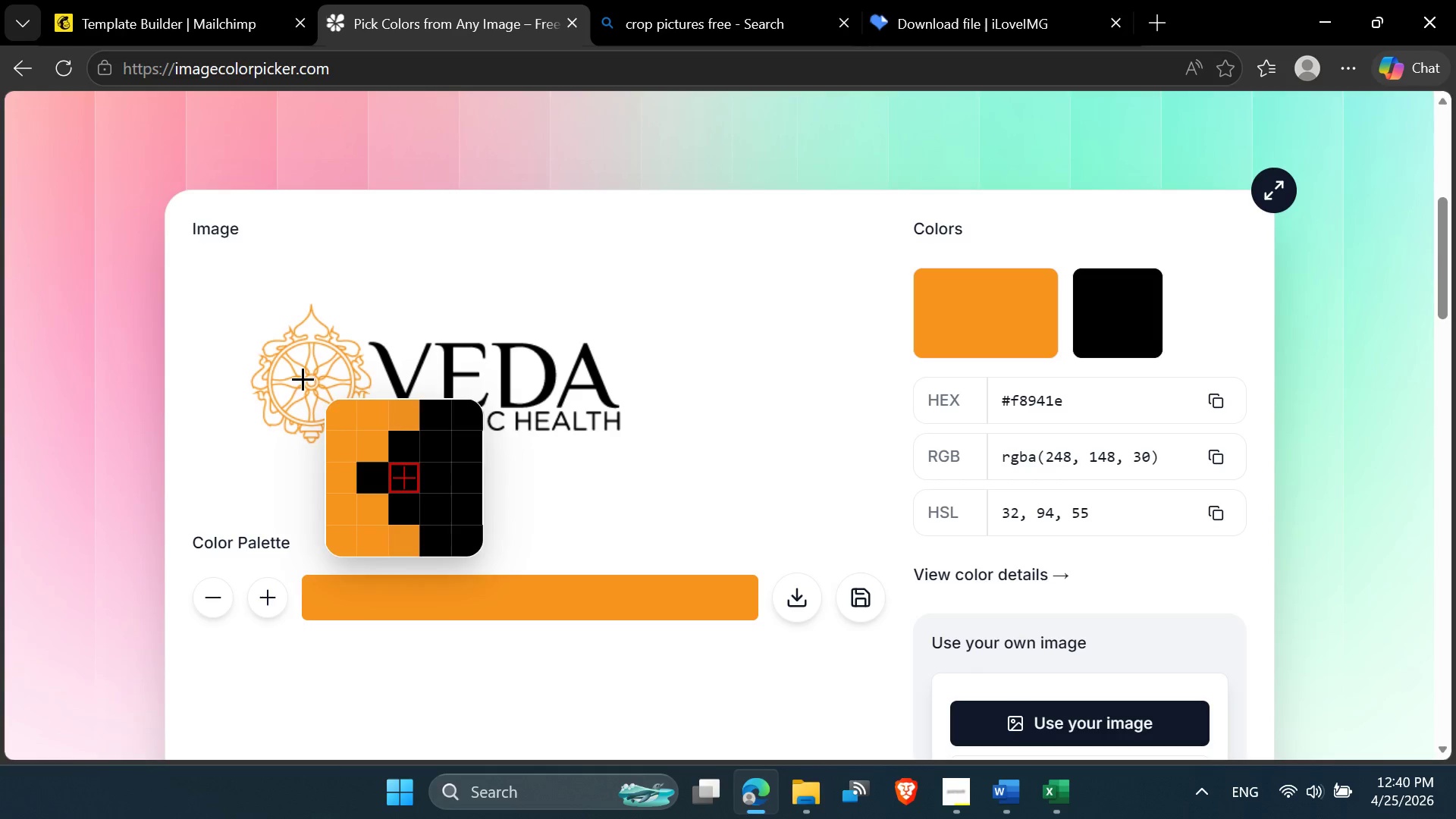 
left_click([303, 375])
 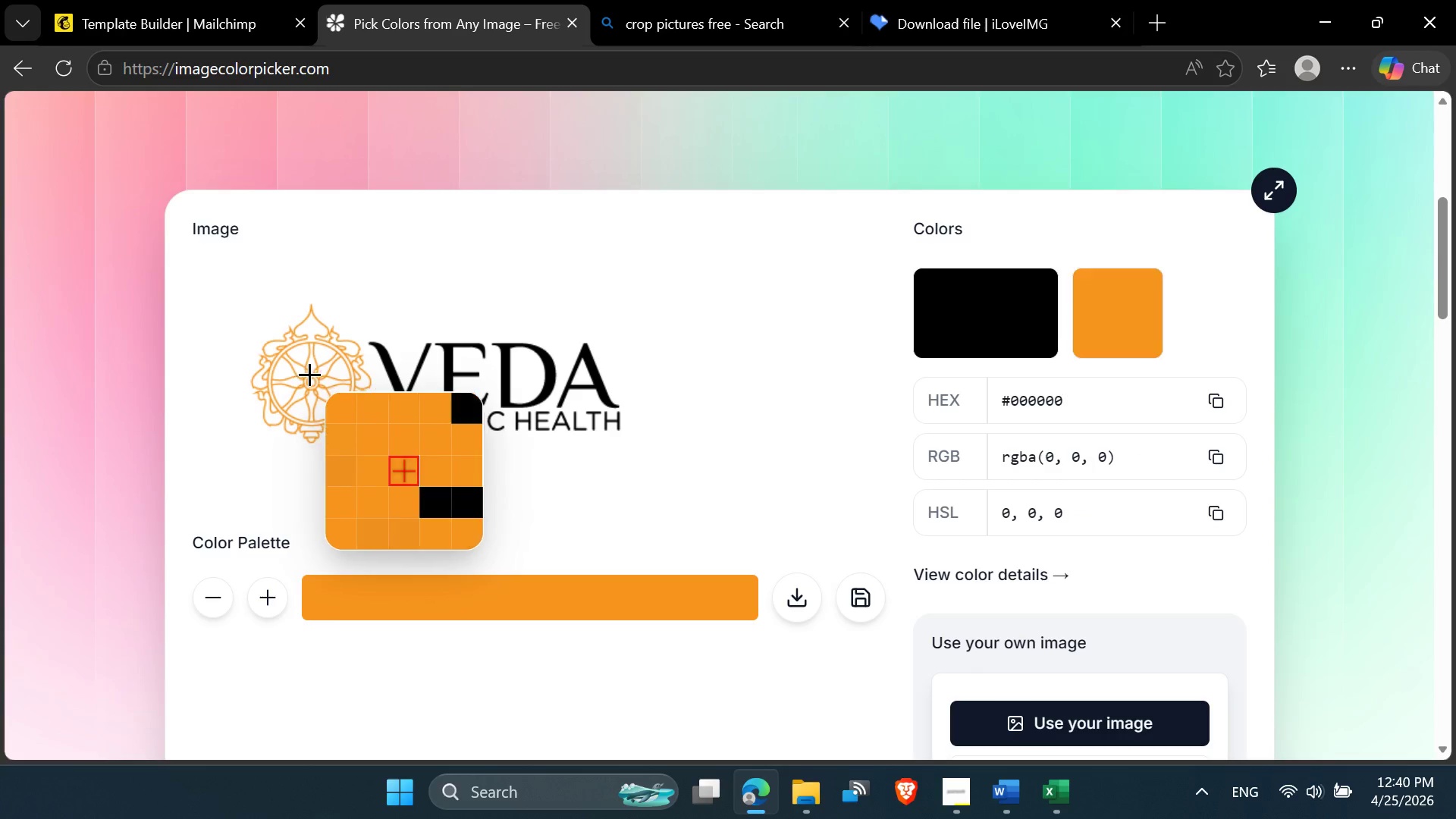 
left_click([313, 373])
 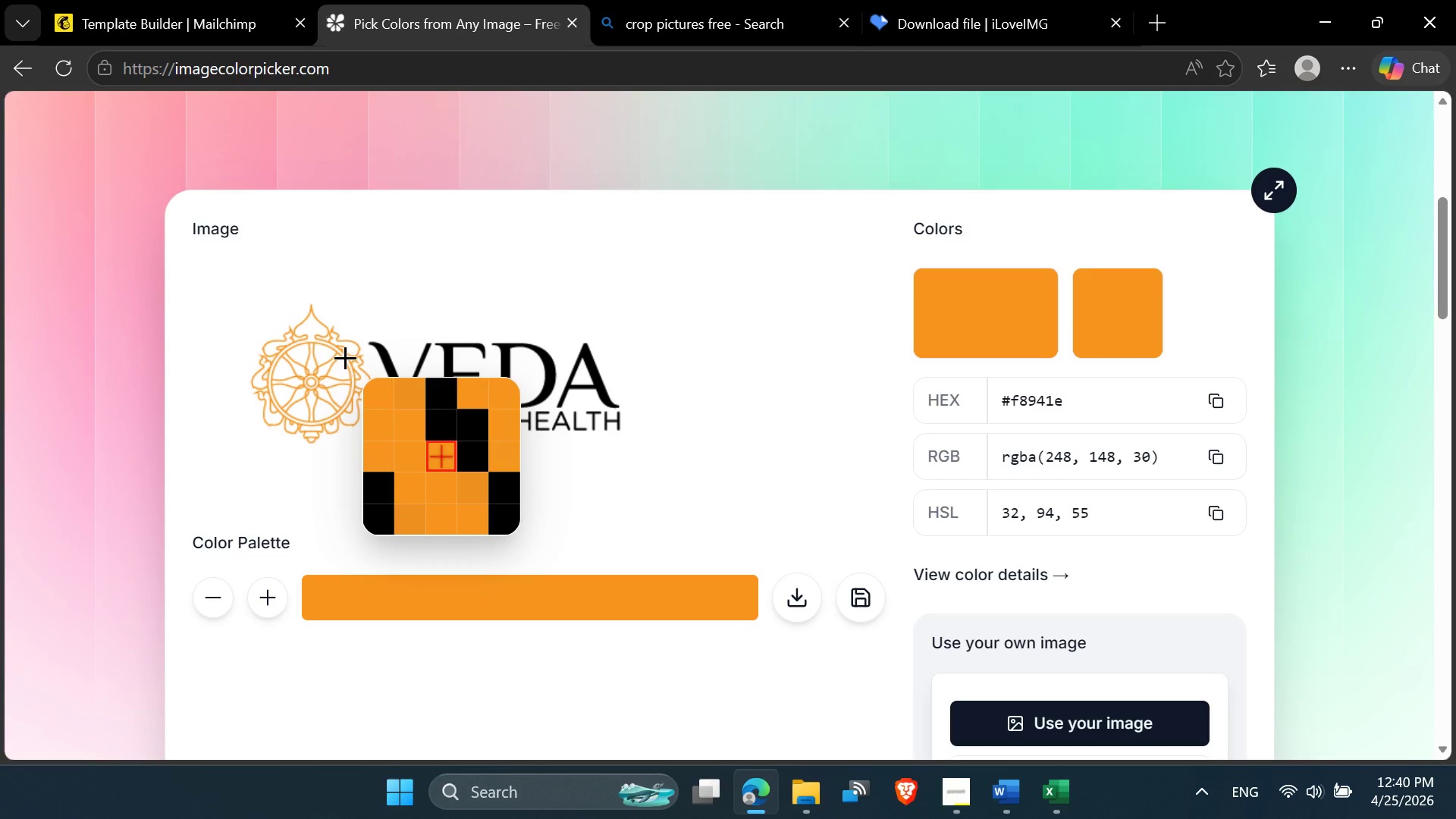 
left_click([345, 355])
 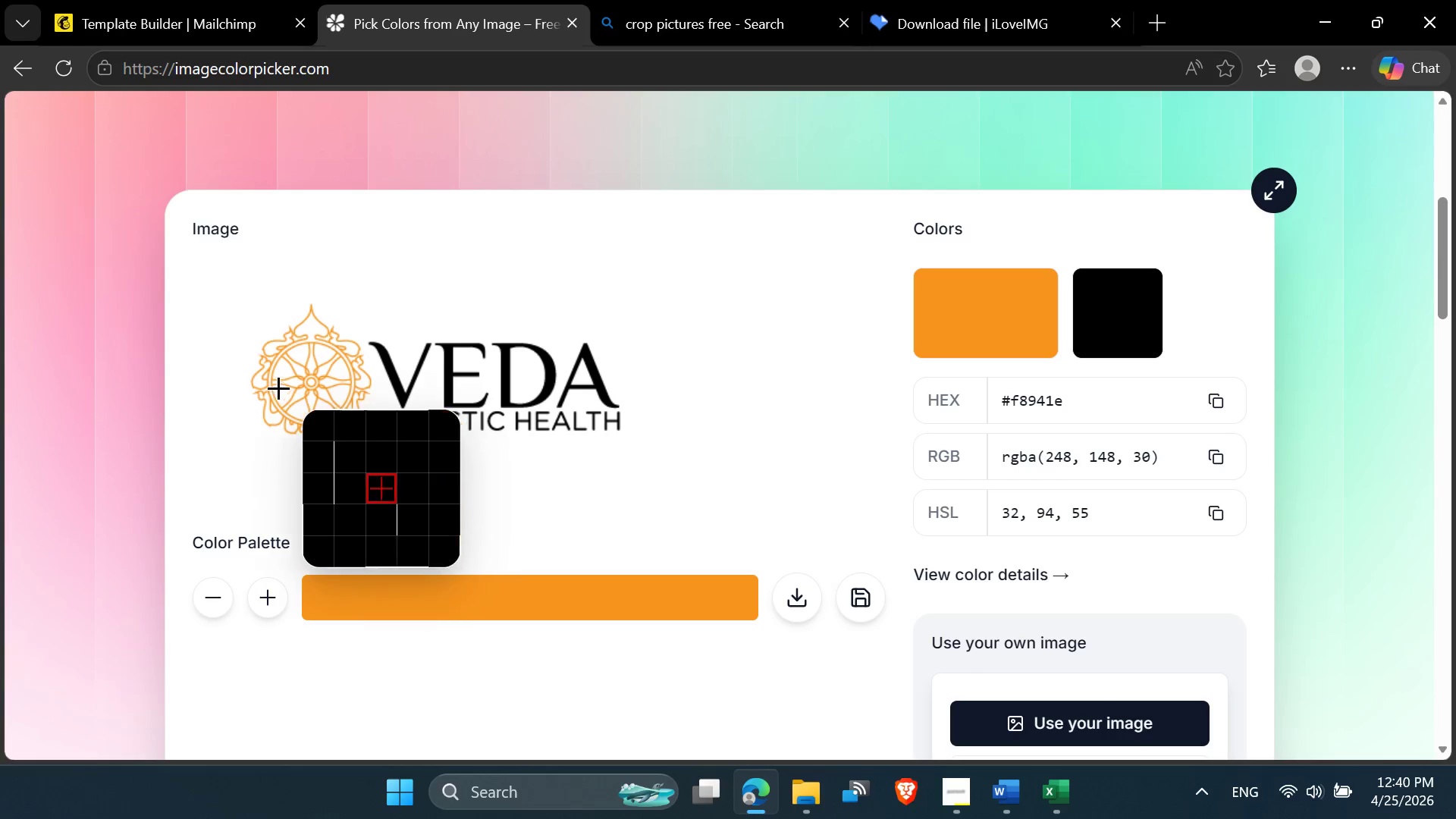 
left_click([271, 383])
 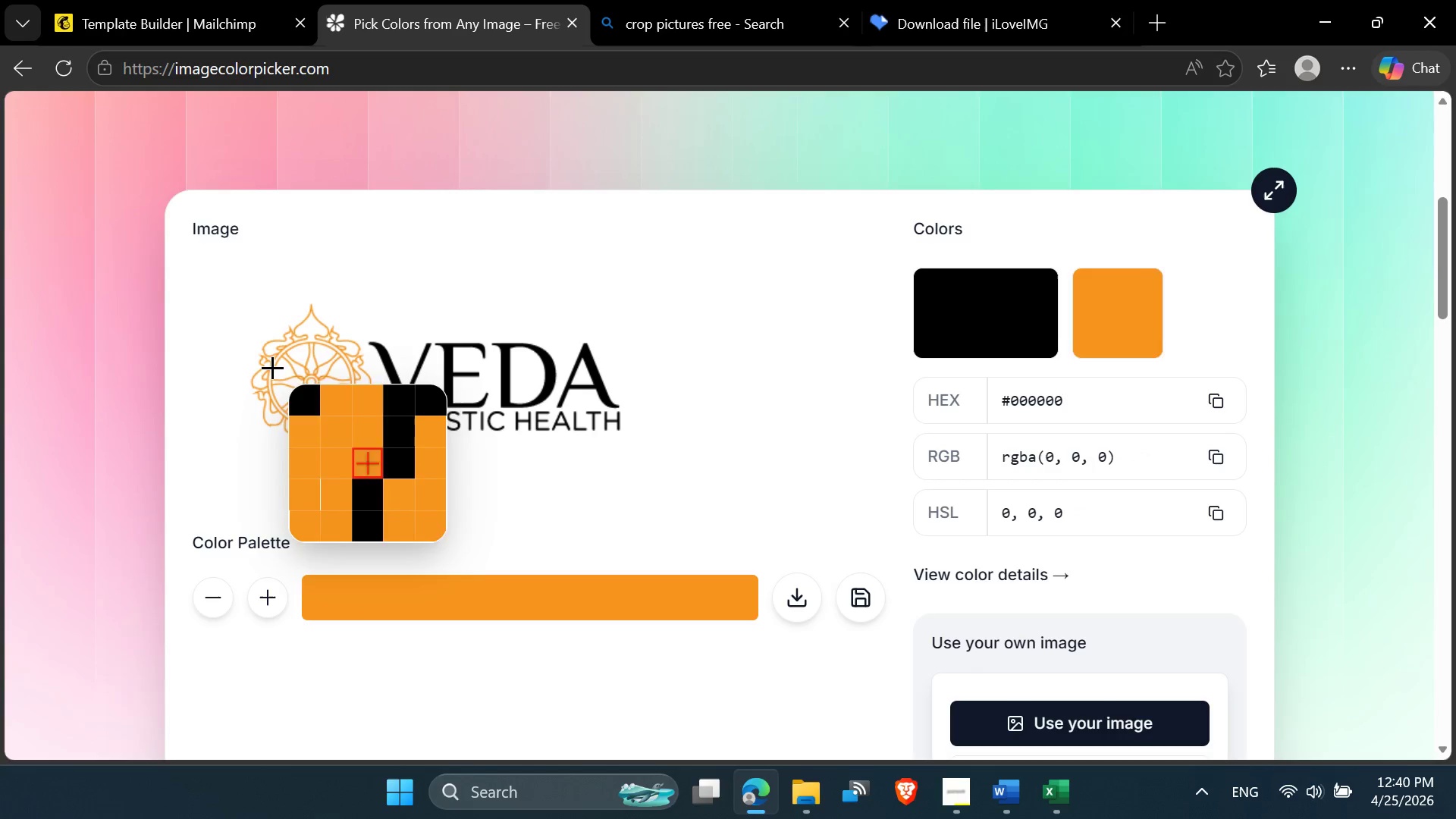 
left_click([273, 367])
 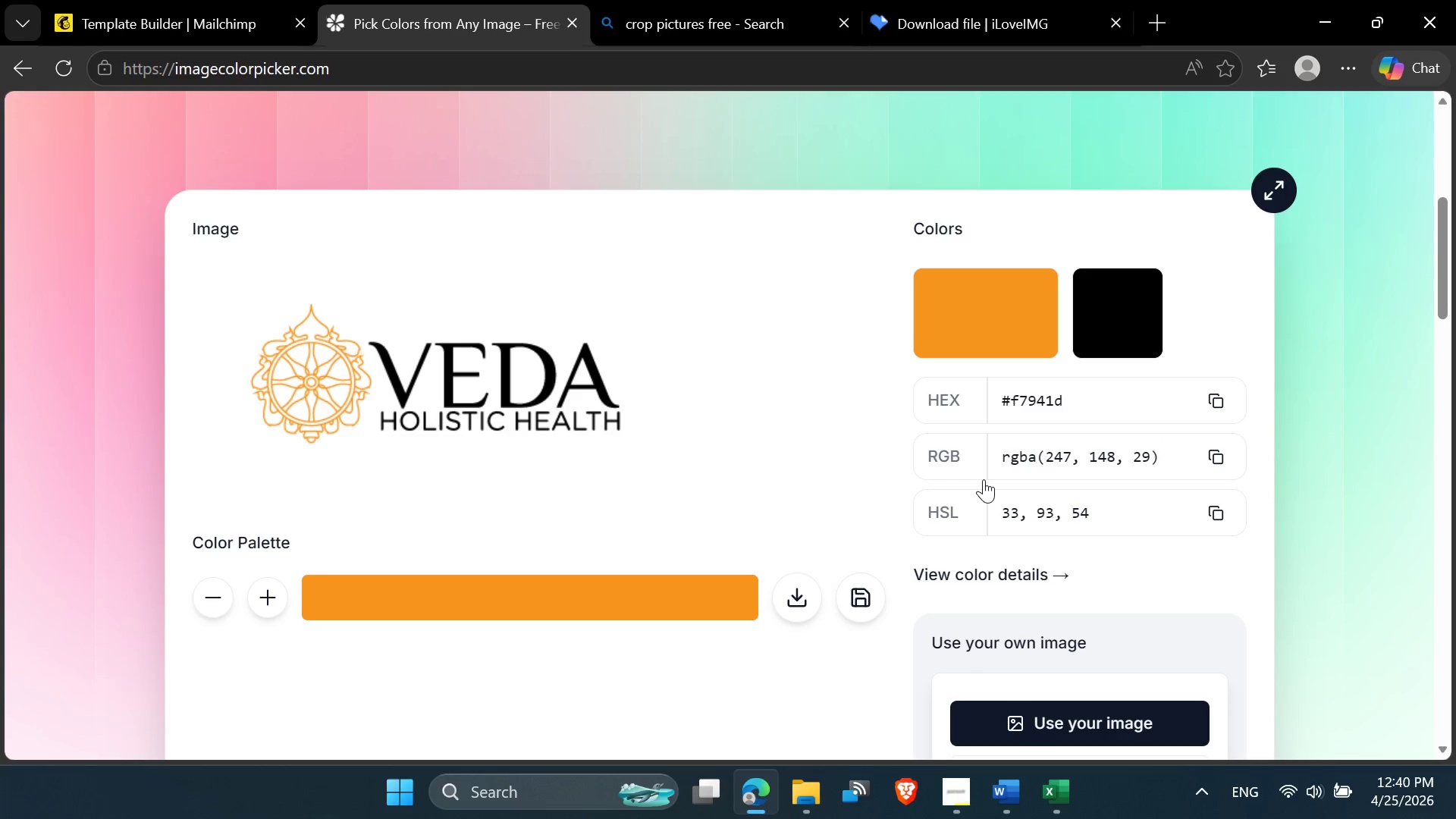 
wait(6.94)
 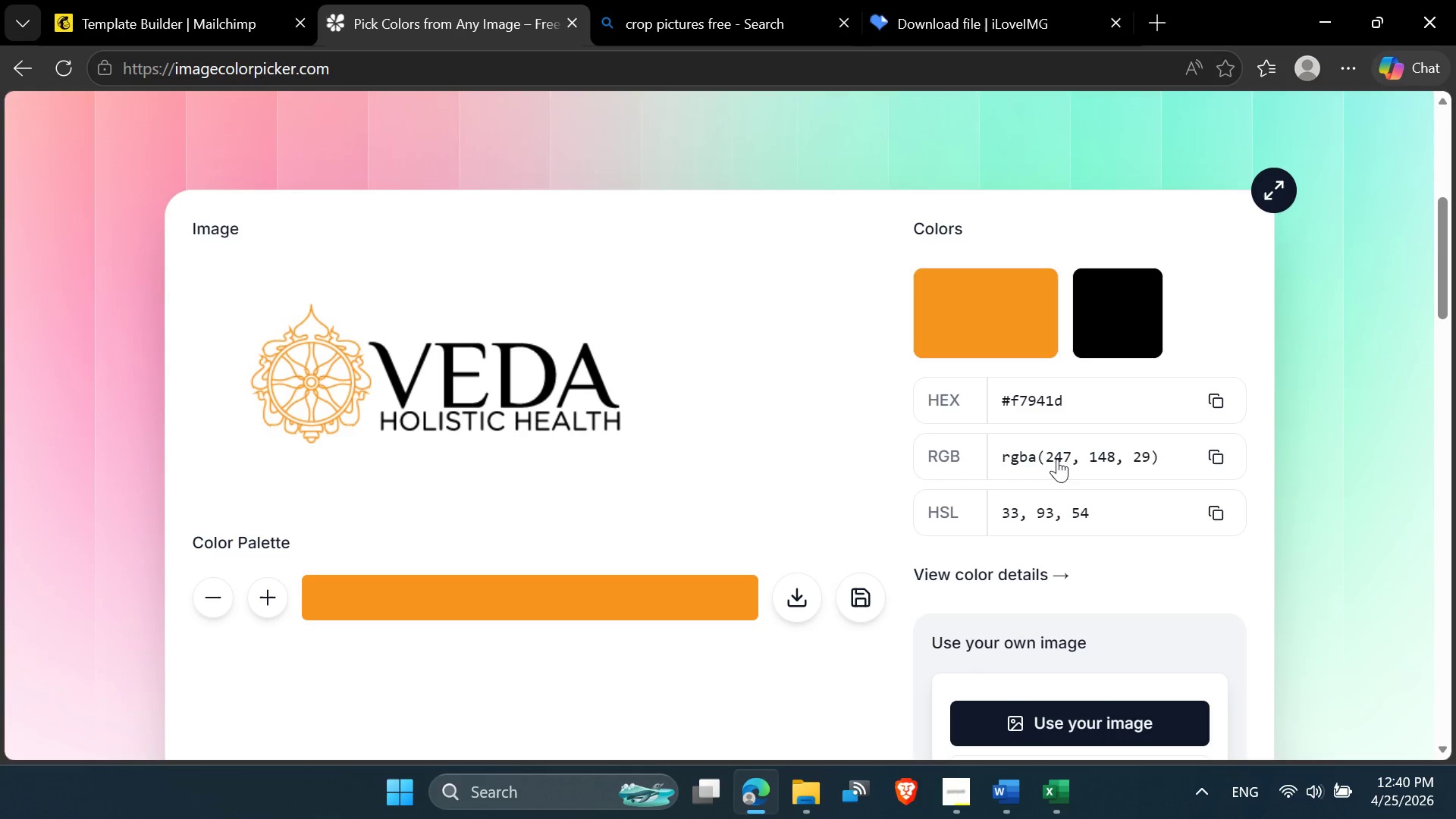 
left_click([1220, 386])
 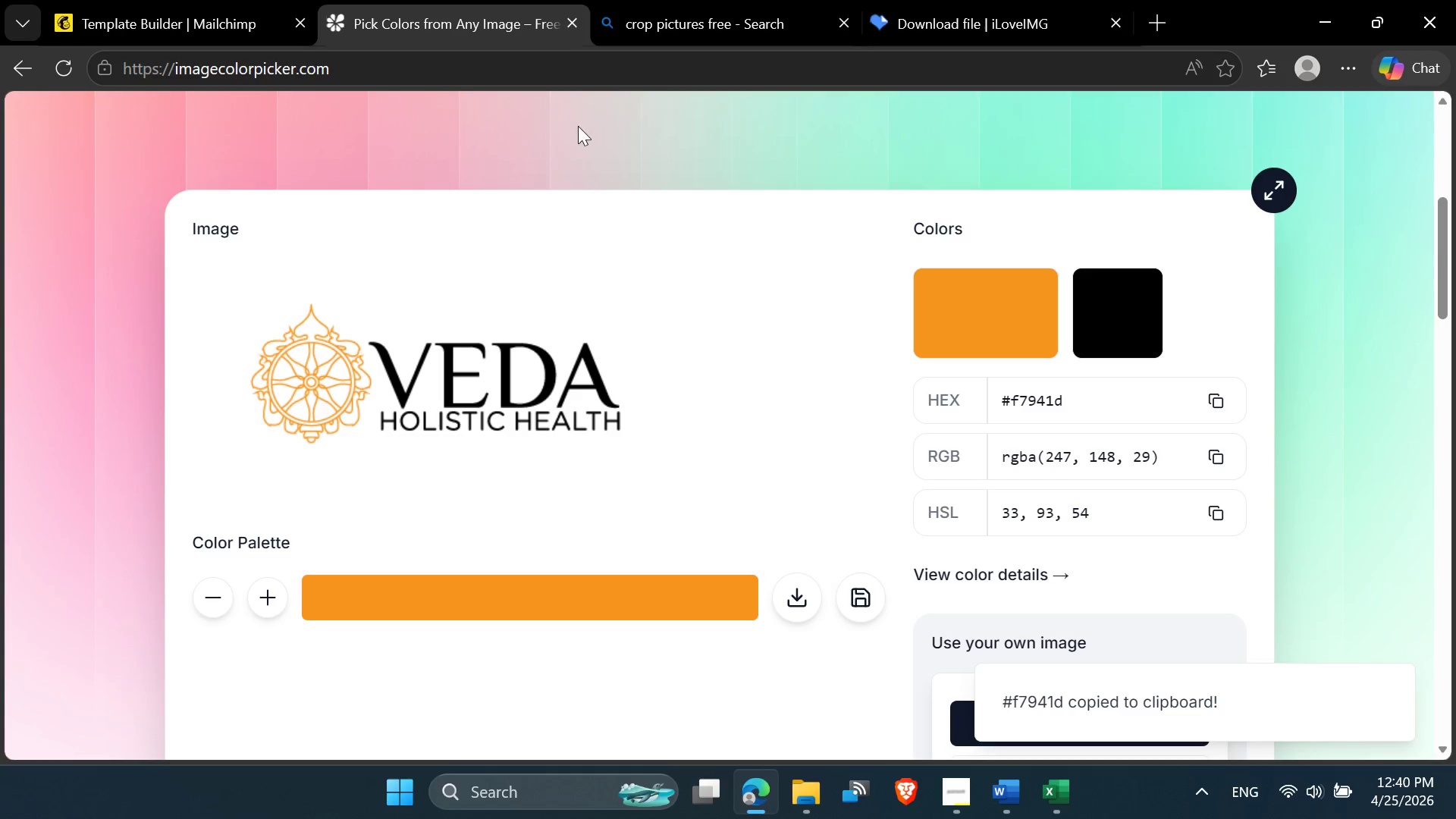 
left_click([89, 0])
 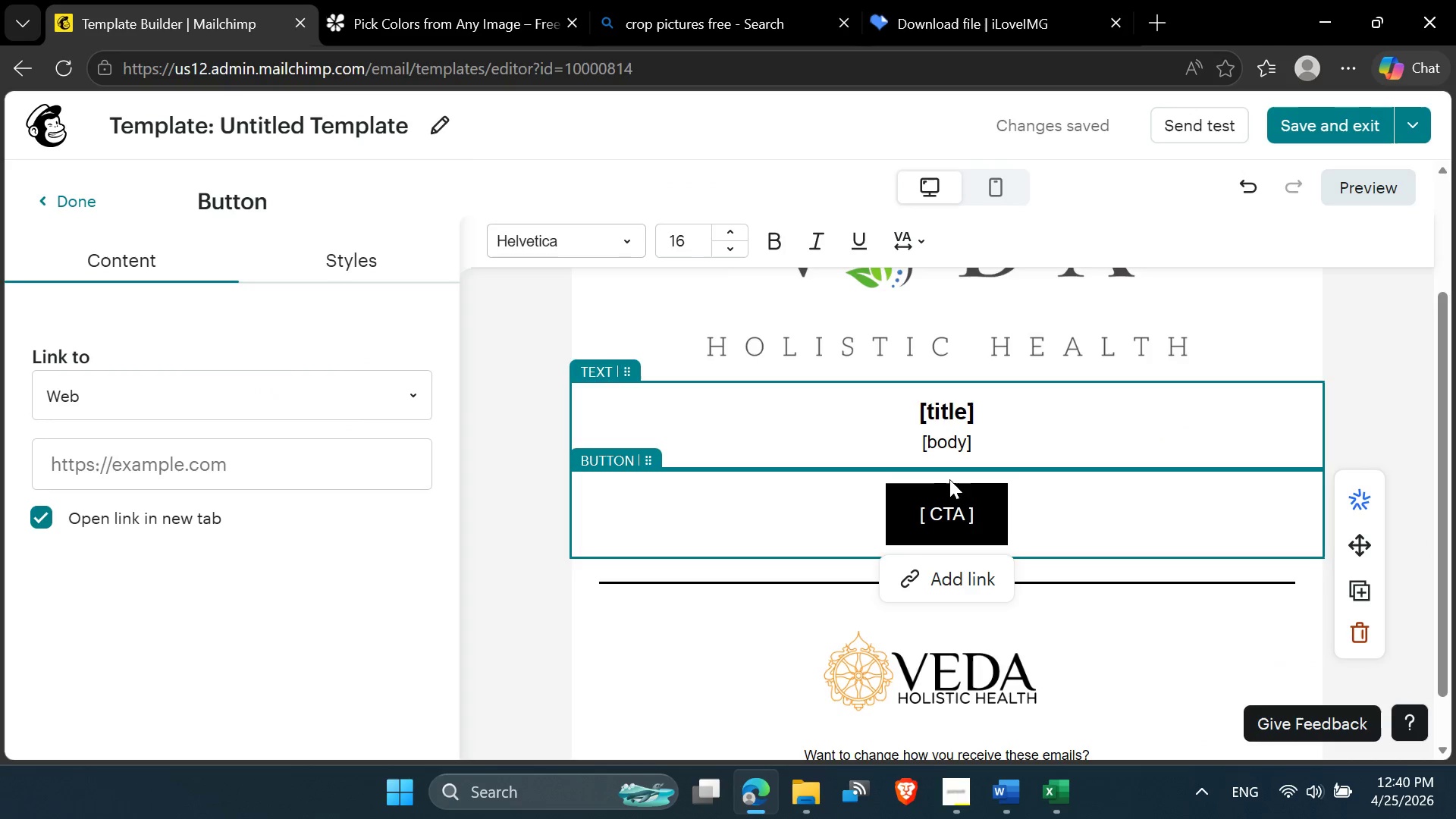 
left_click([959, 504])
 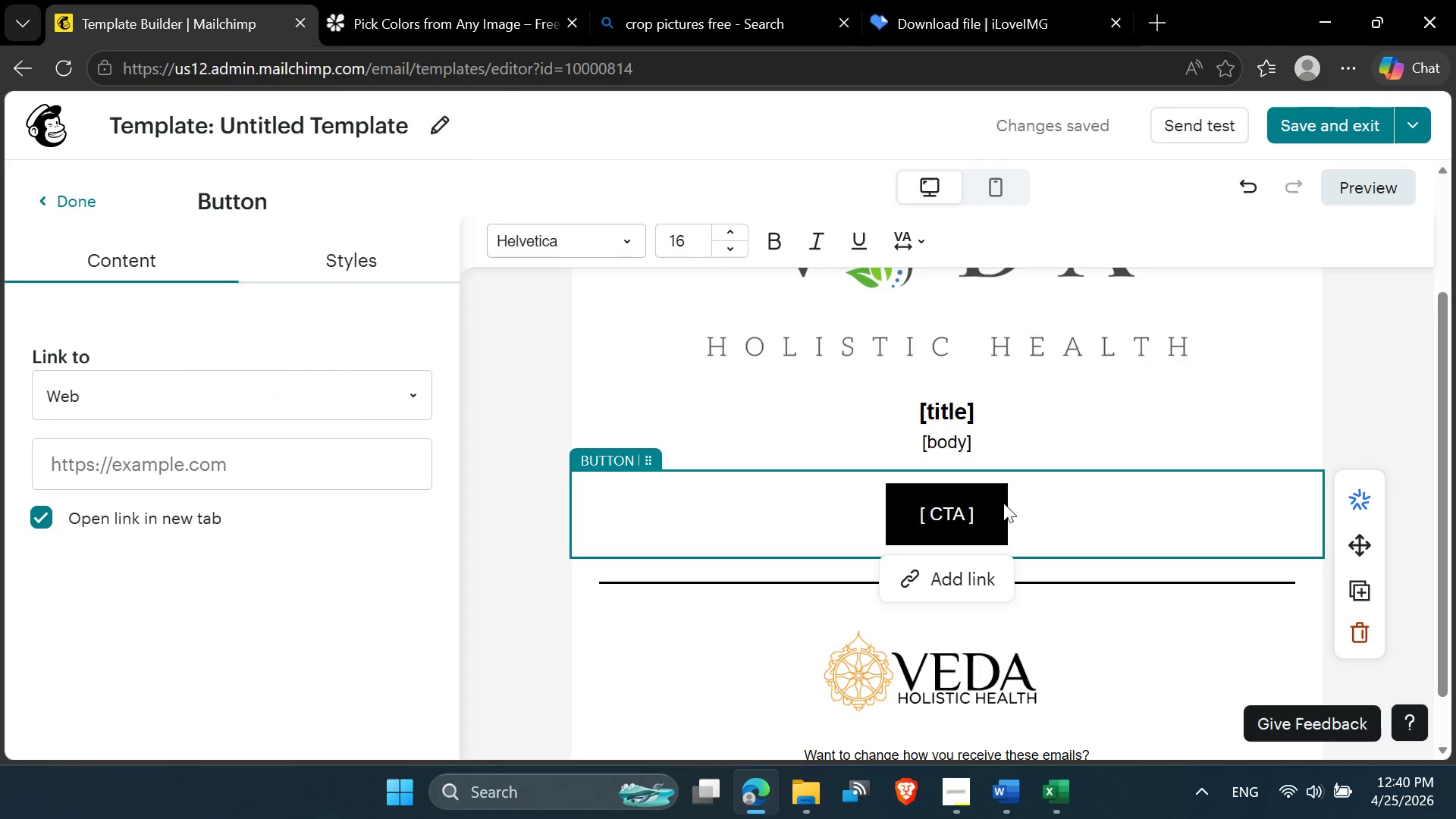 
left_click([1006, 504])
 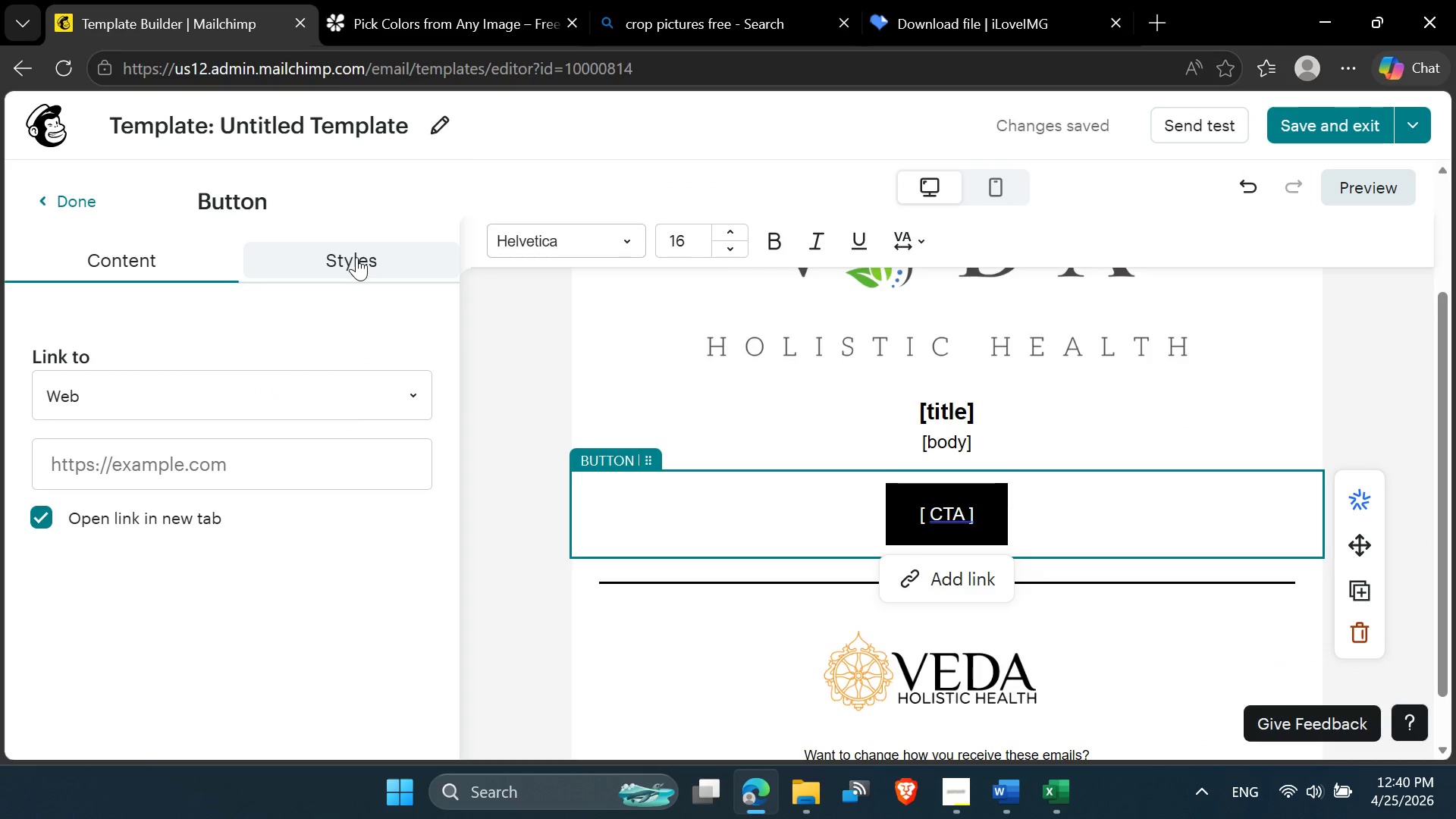 
left_click([343, 251])
 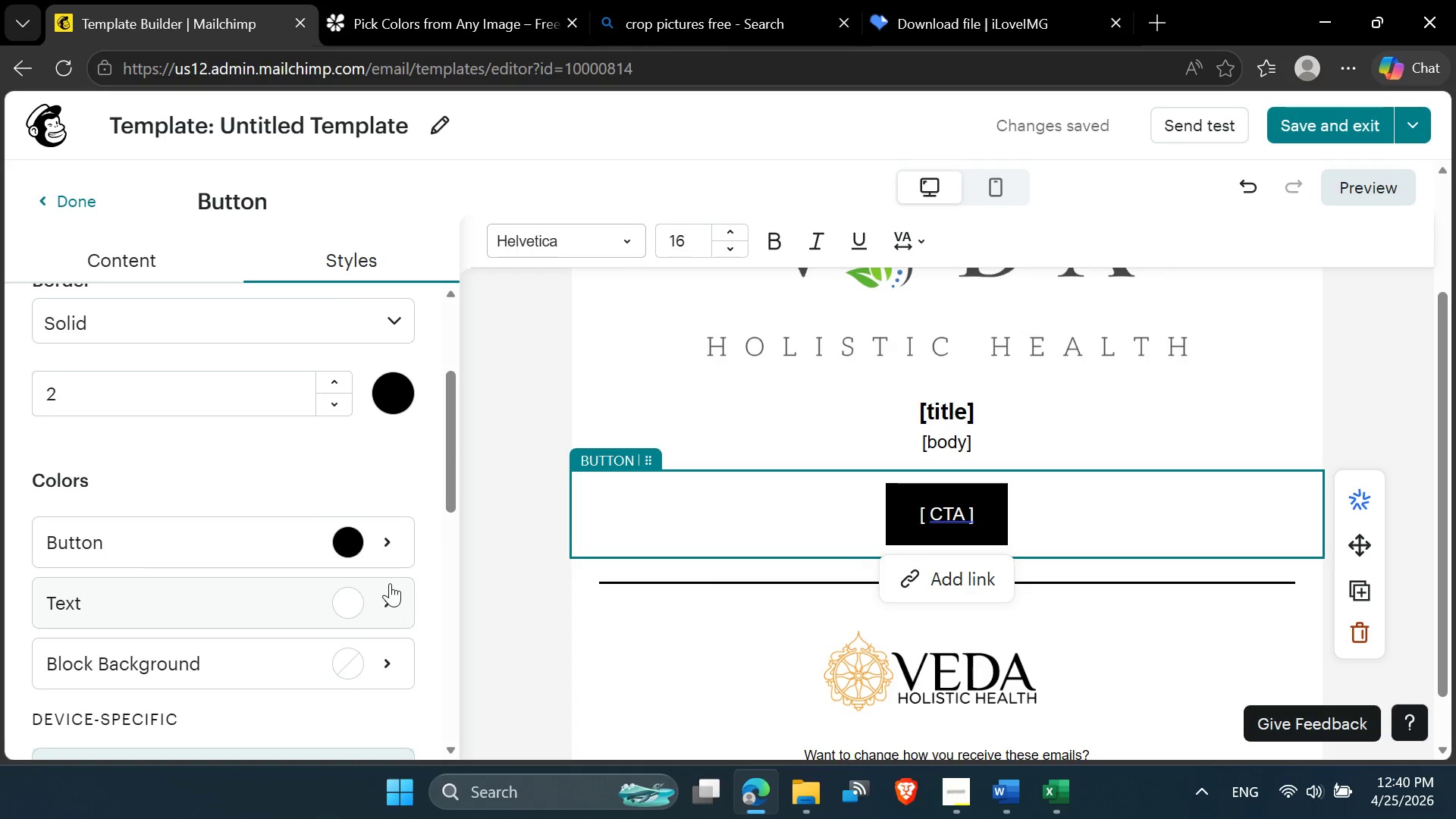 
left_click([384, 549])
 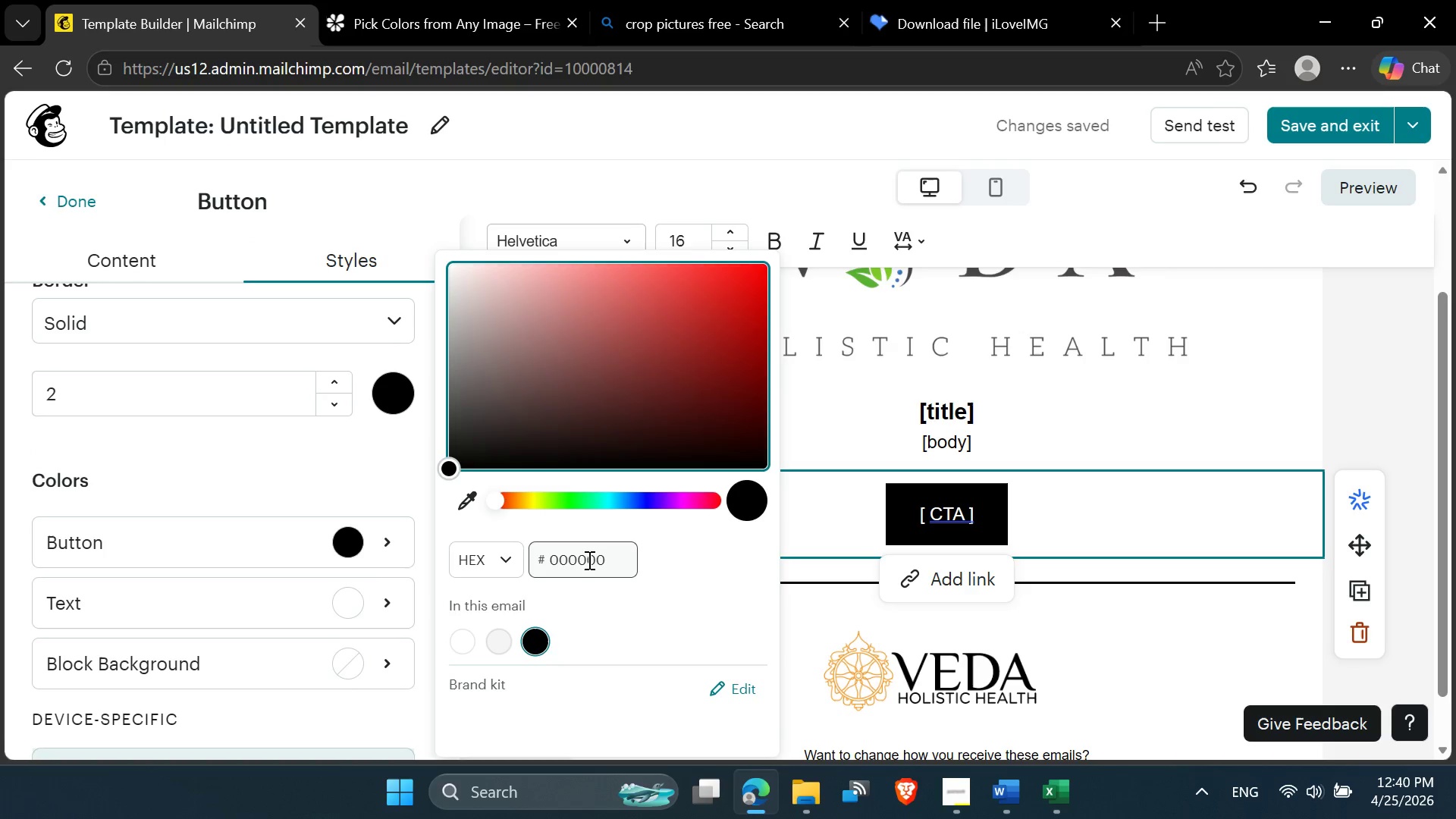 
double_click([588, 560])
 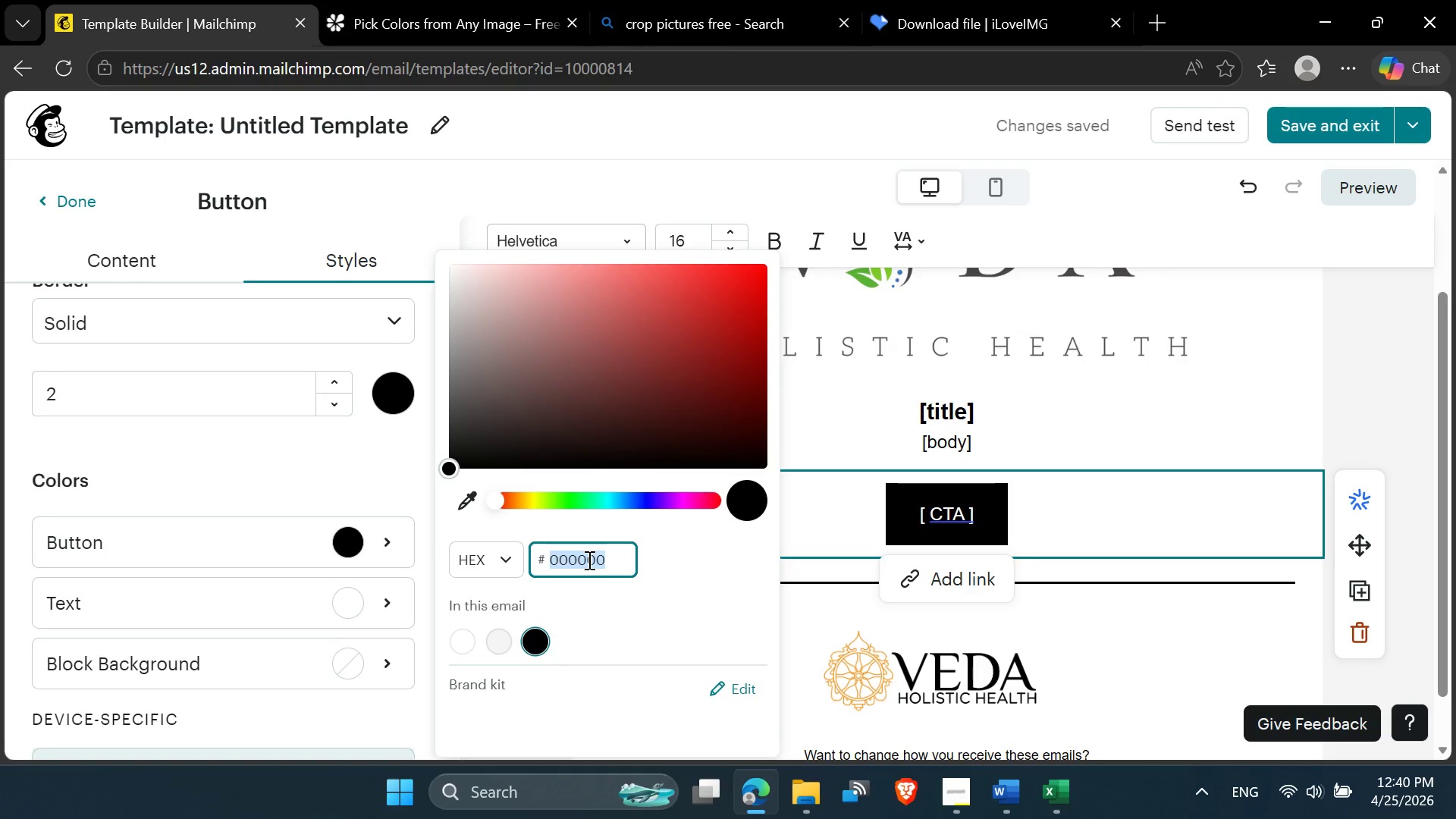 
key(Control+V)
 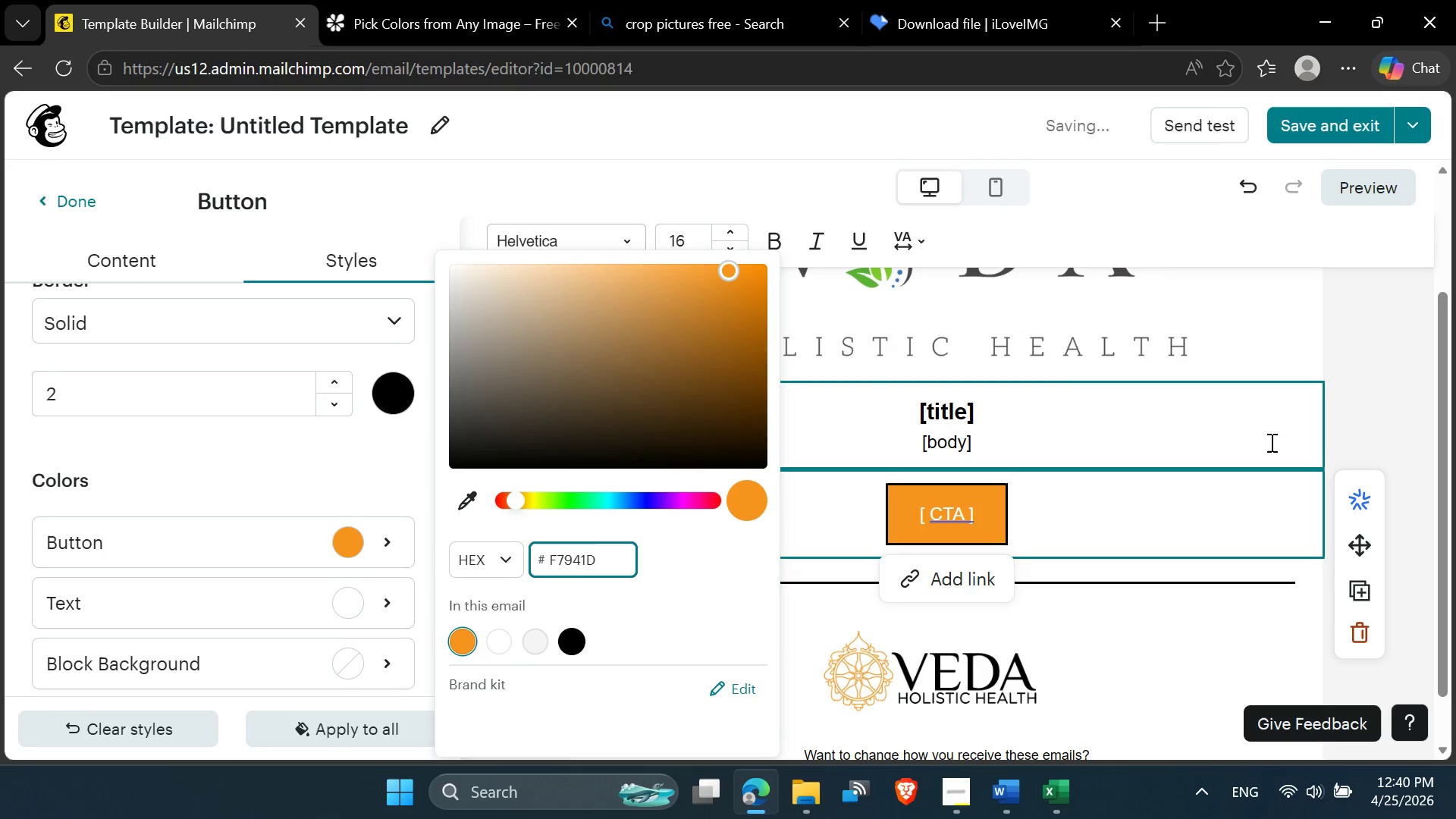 
left_click([1357, 435])
 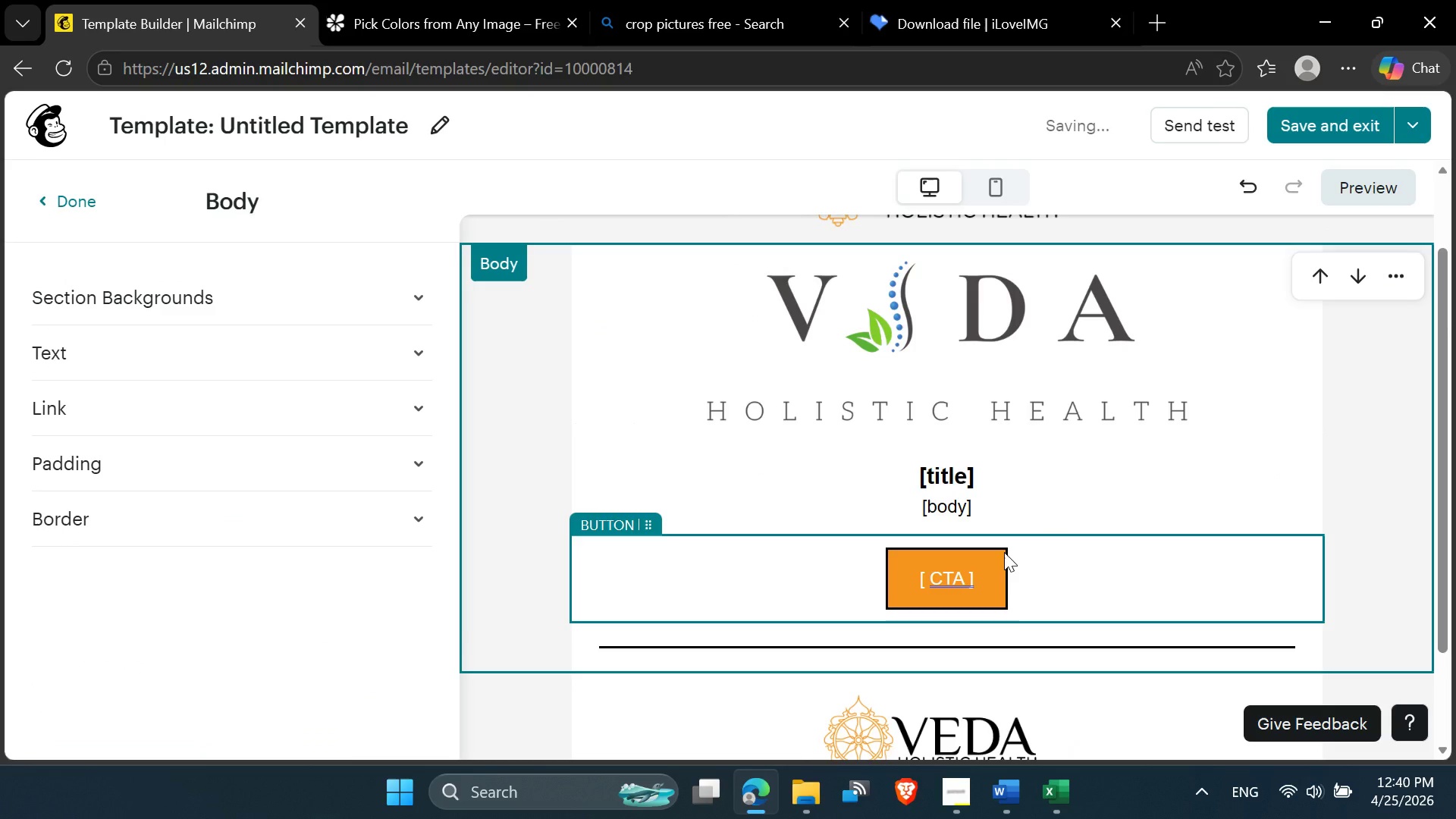 
left_click([998, 560])
 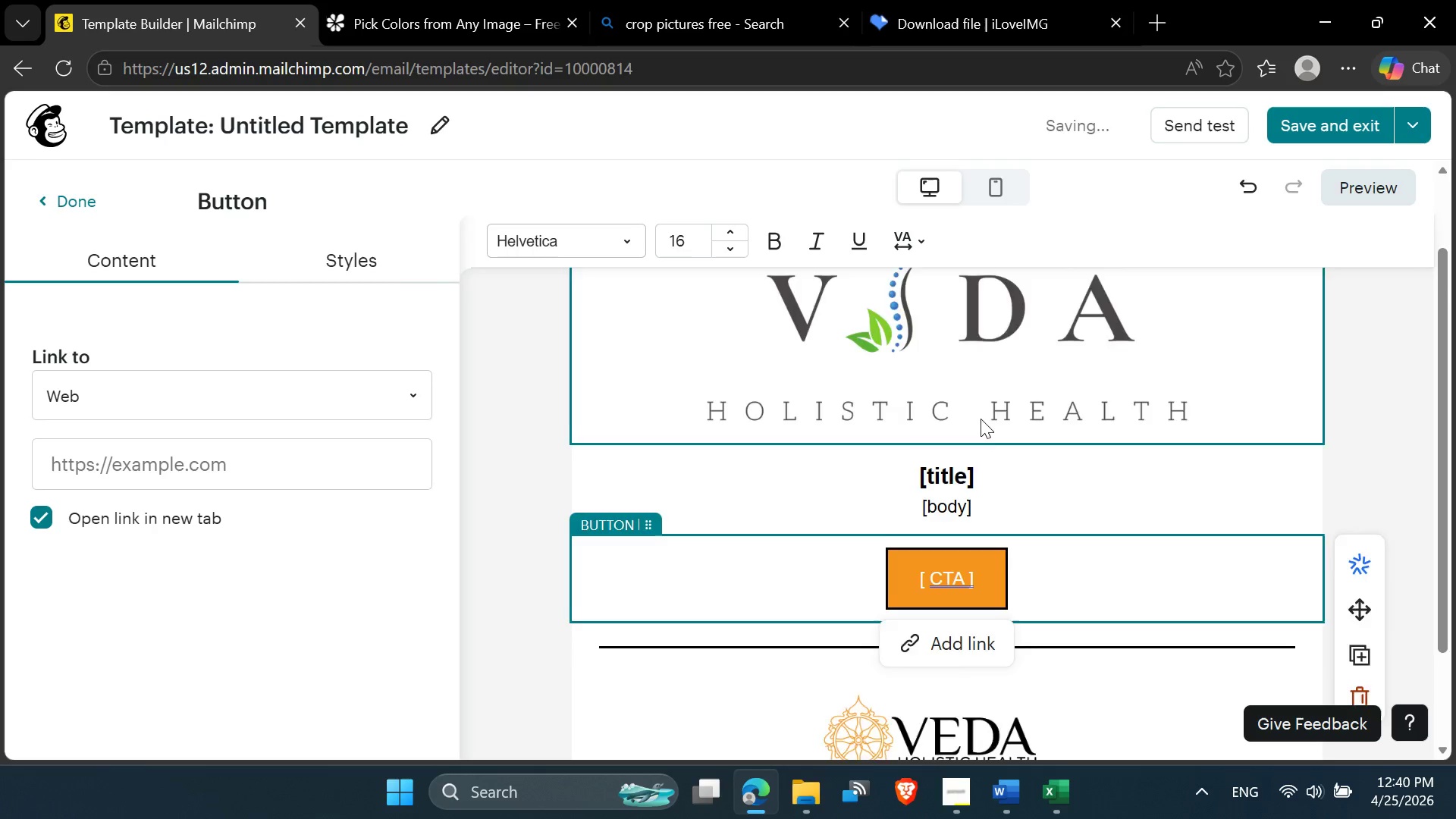 
left_click([1035, 463])
 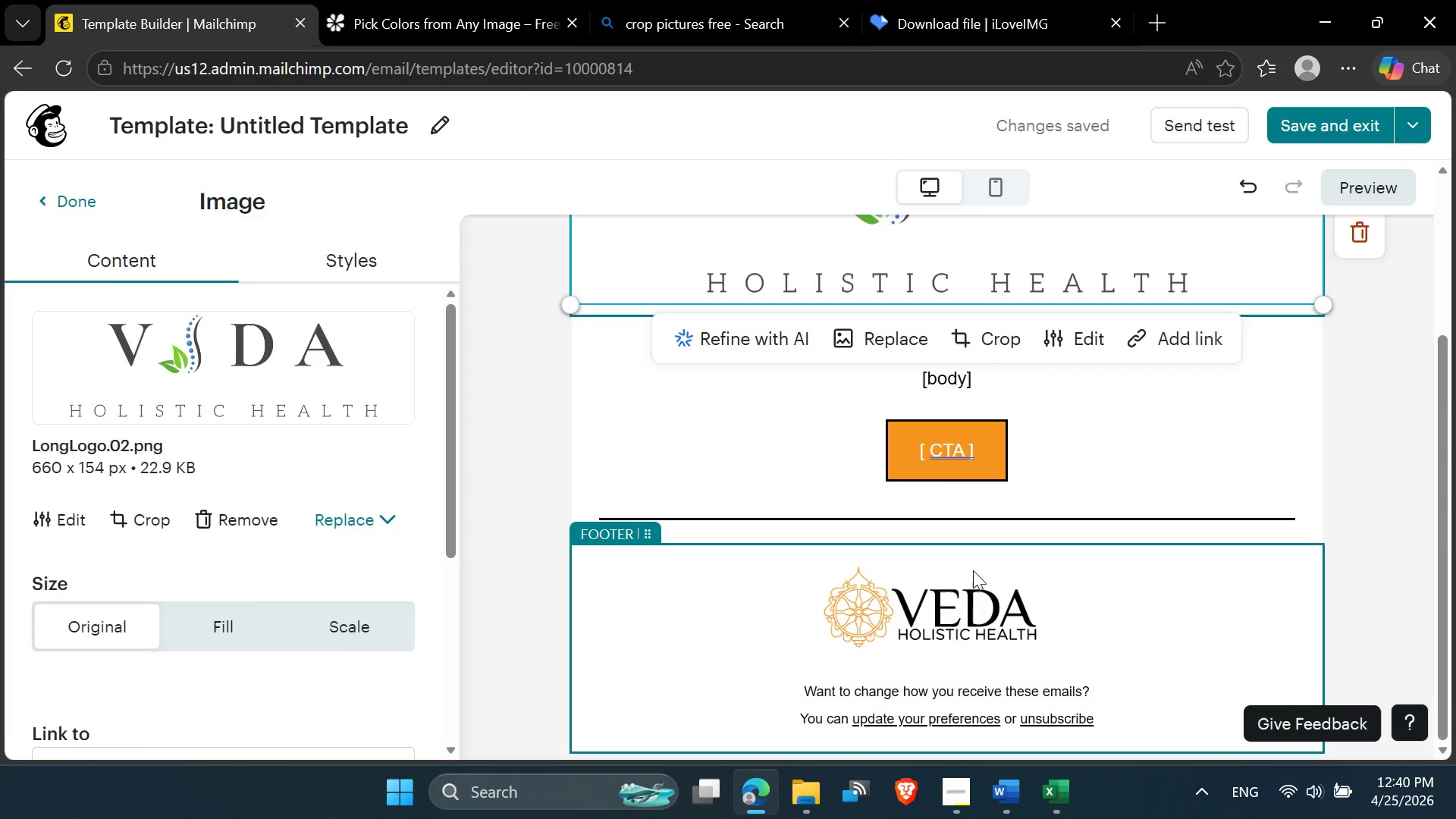 
left_click([942, 474])
 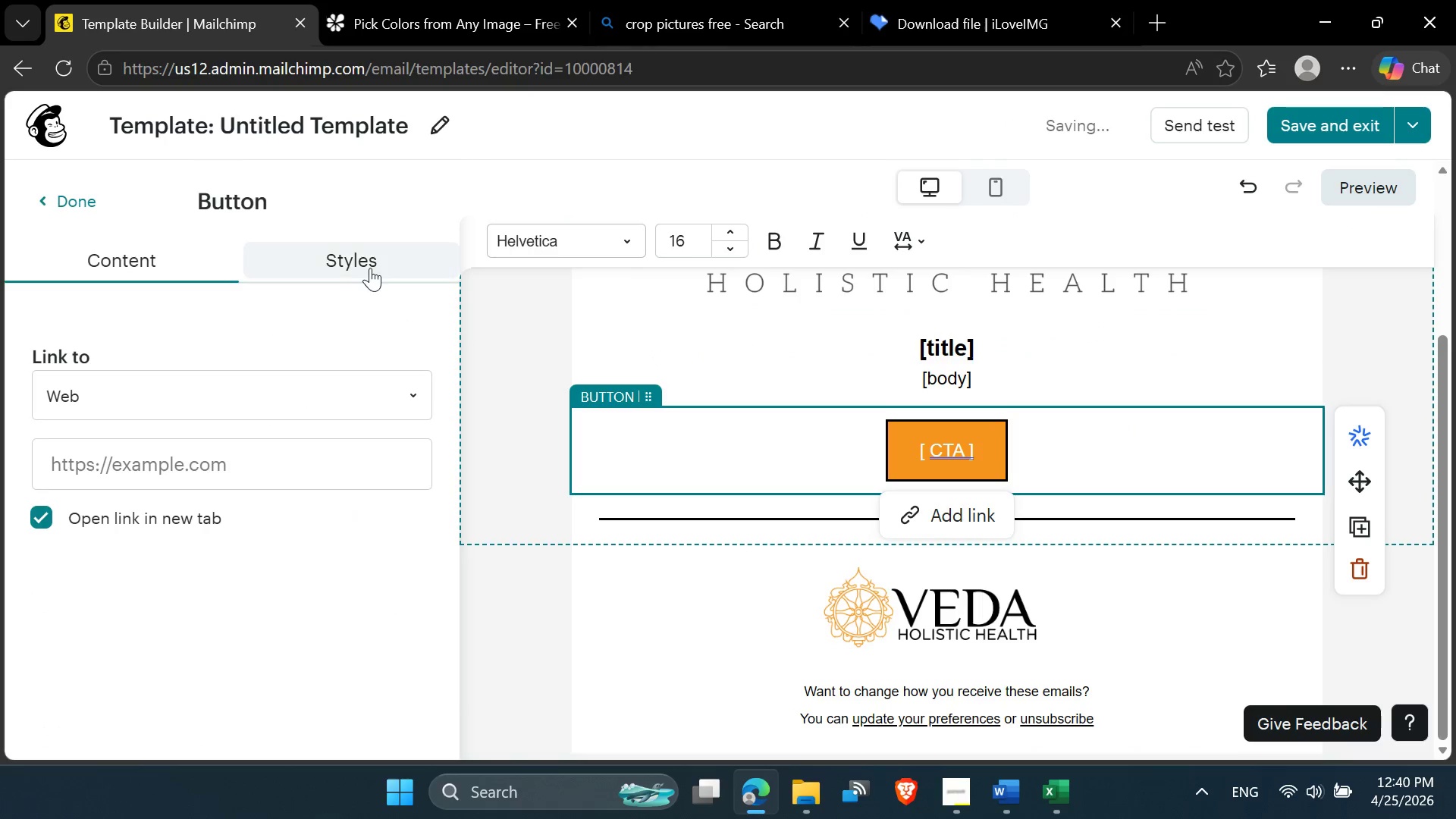 
left_click([368, 265])
 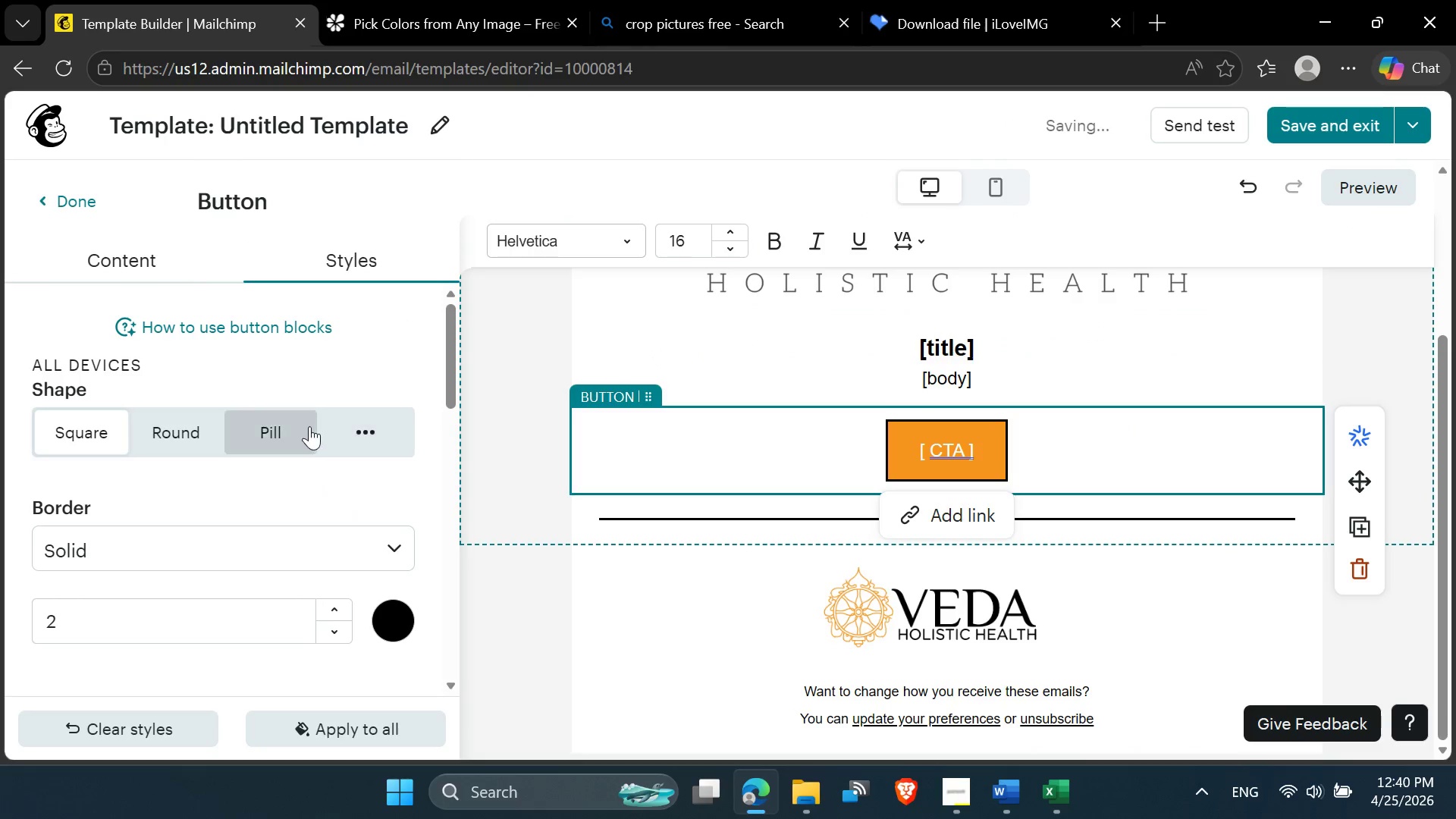 
left_click([281, 433])
 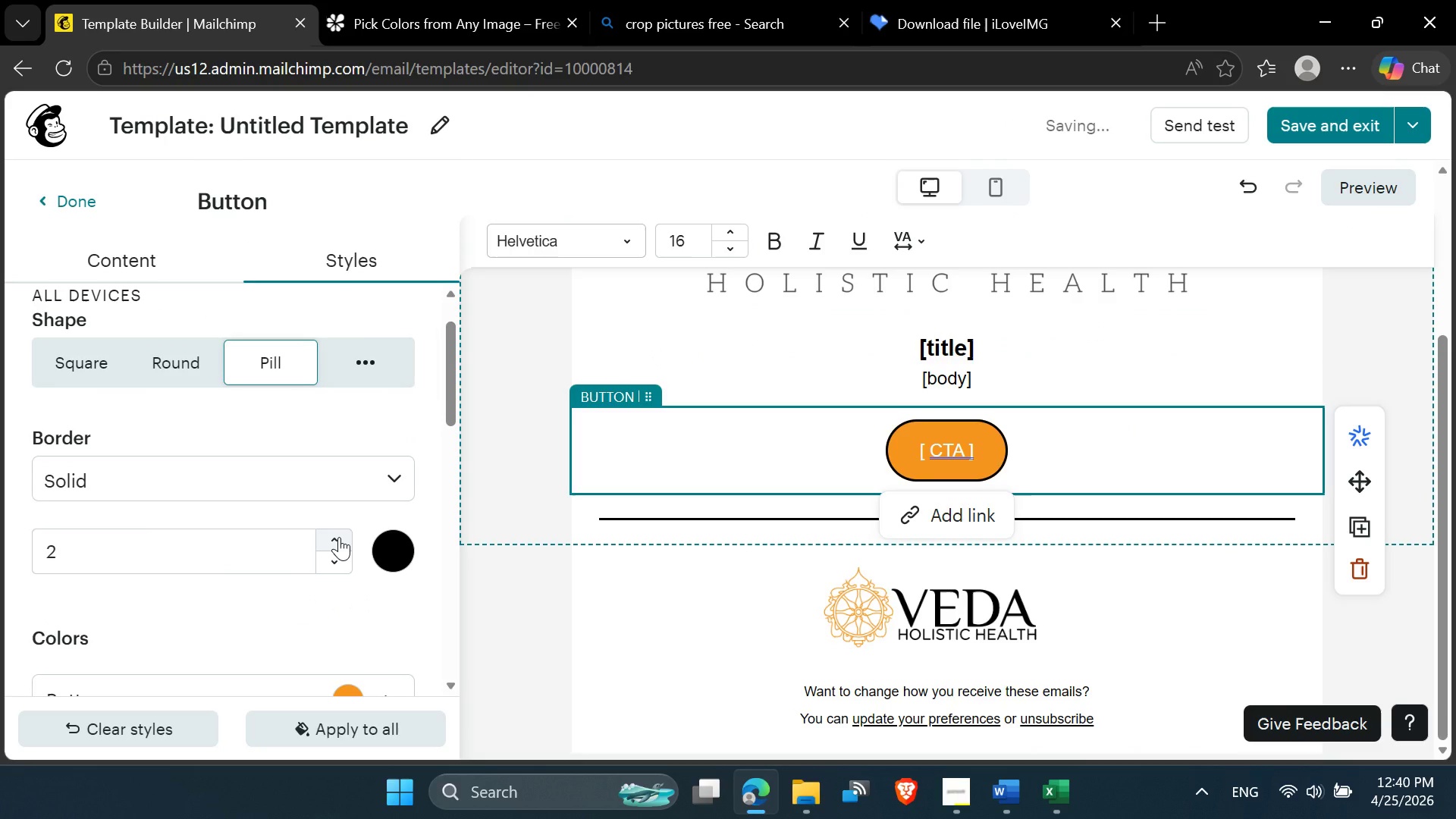 
left_click([388, 475])
 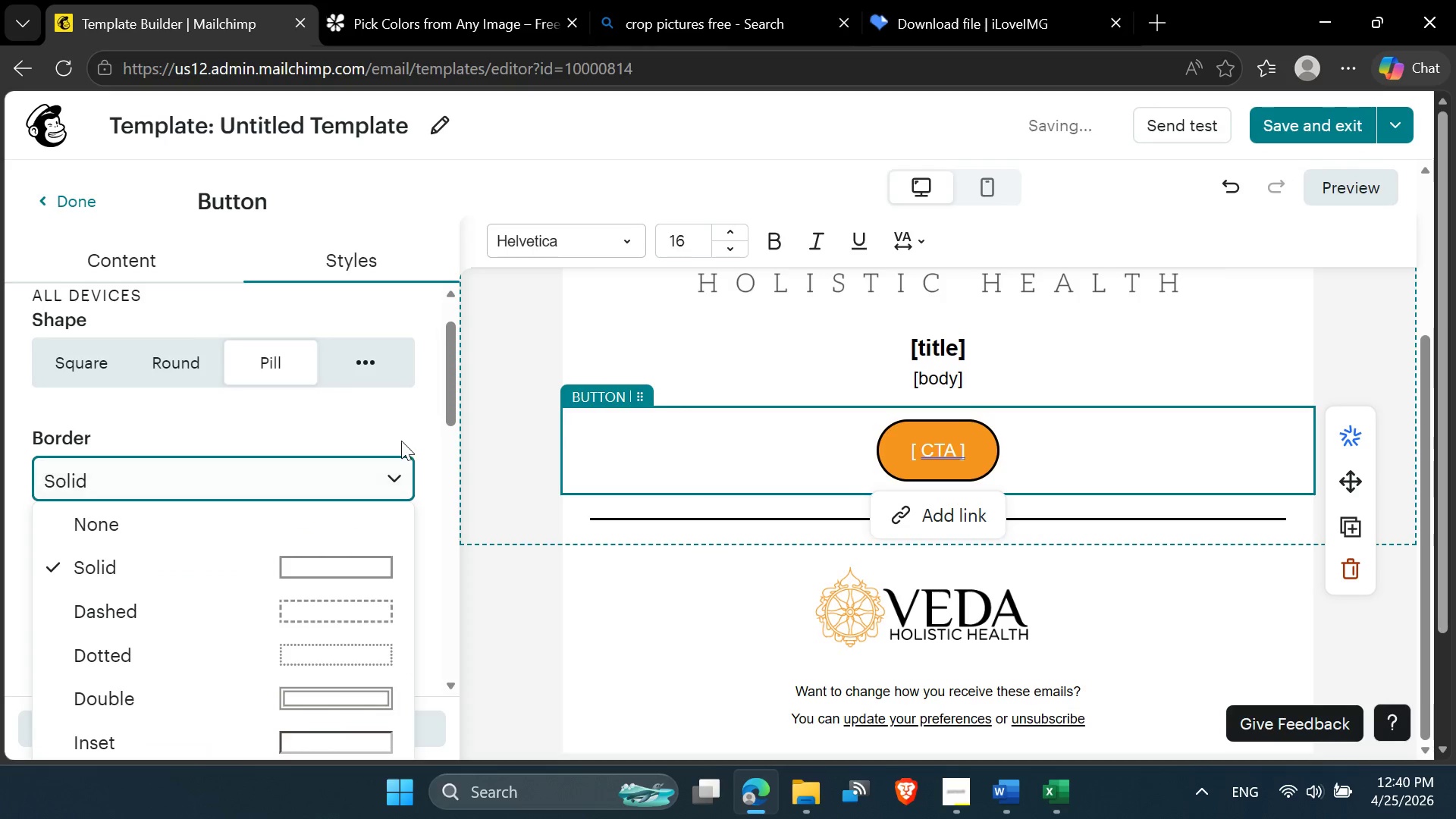 
left_click([407, 431])
 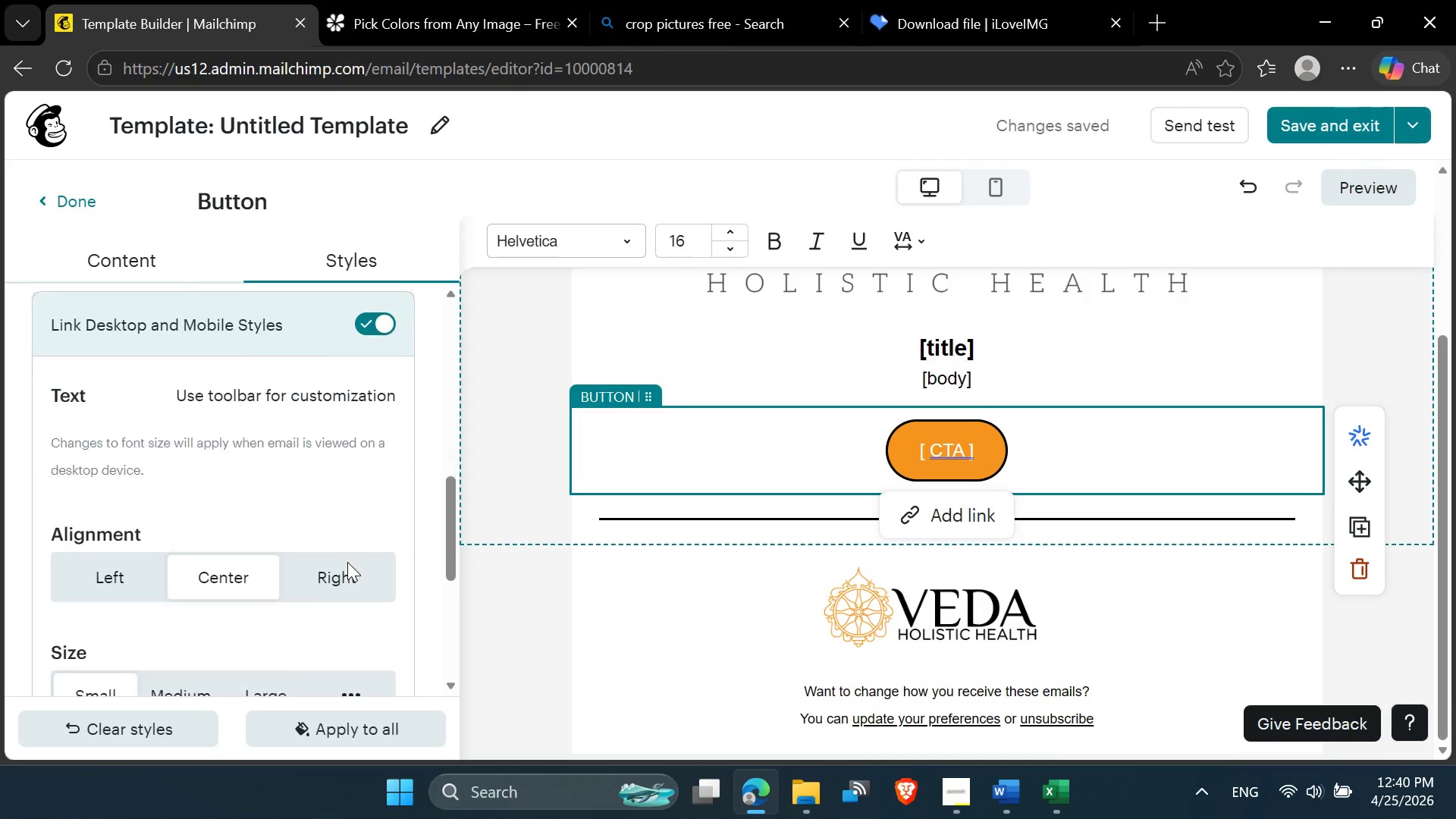 
mouse_move([315, 518])
 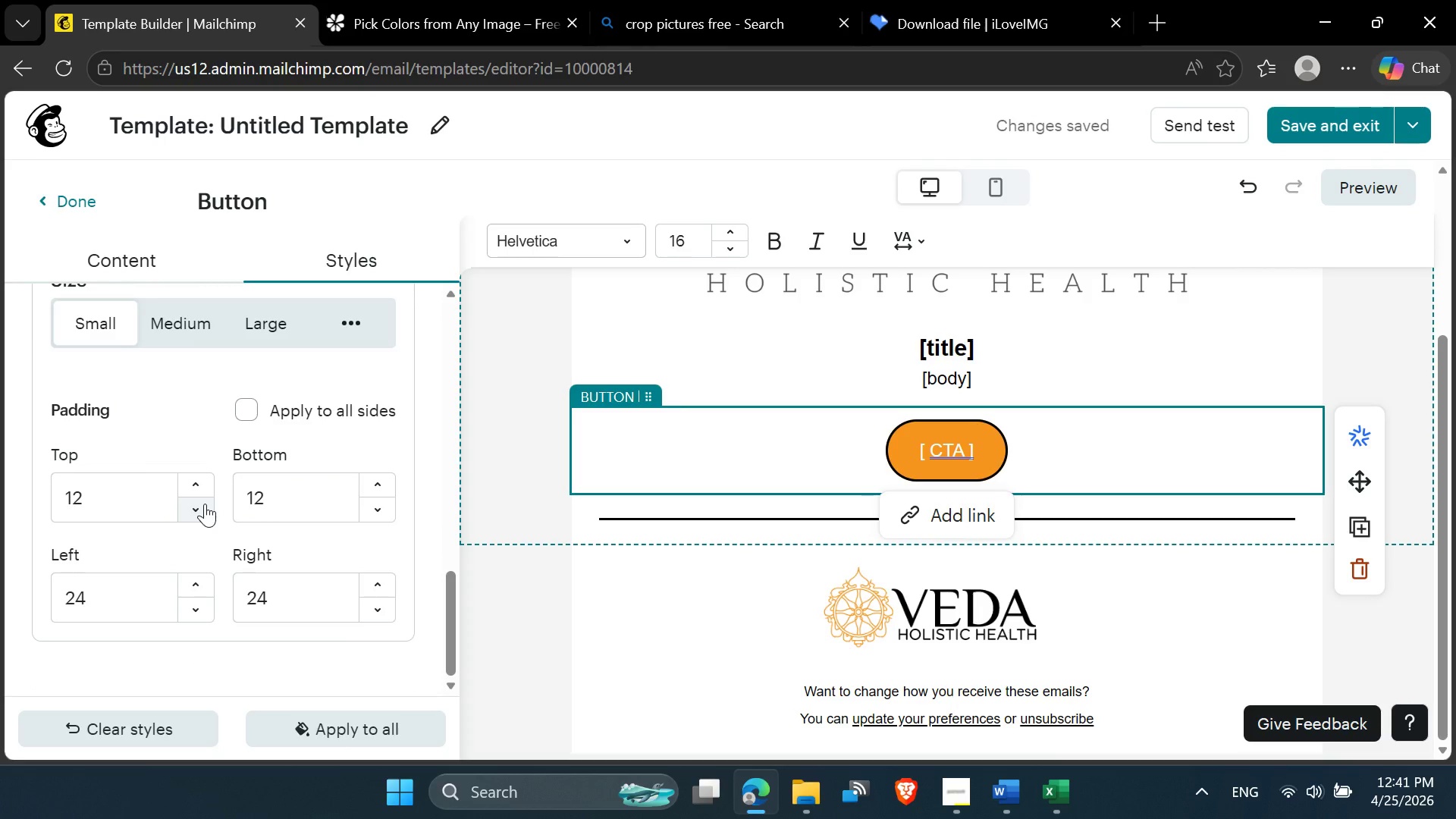 
left_click_drag(start_coordinate=[121, 503], to_coordinate=[44, 503])
 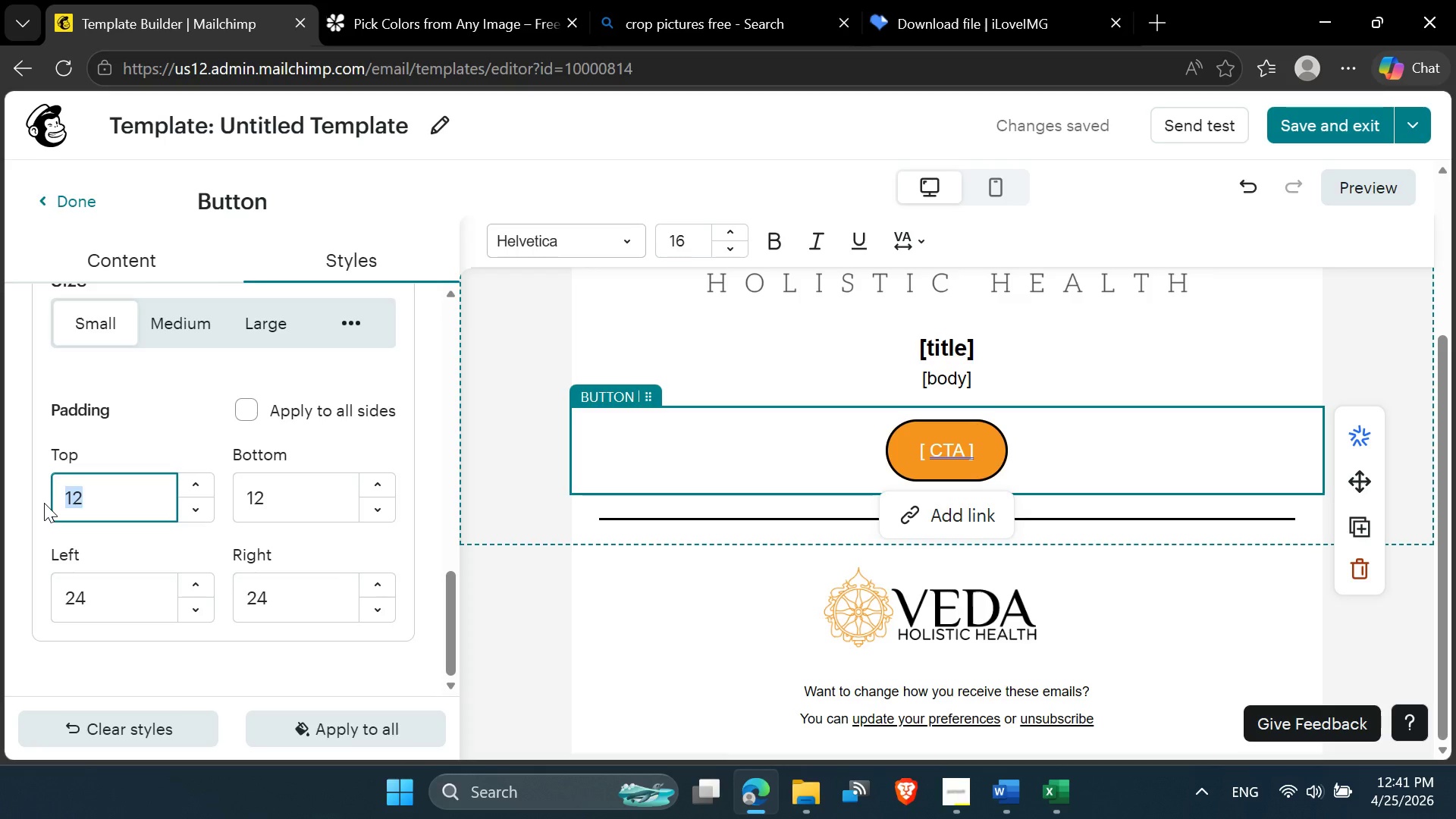 
key(0)
 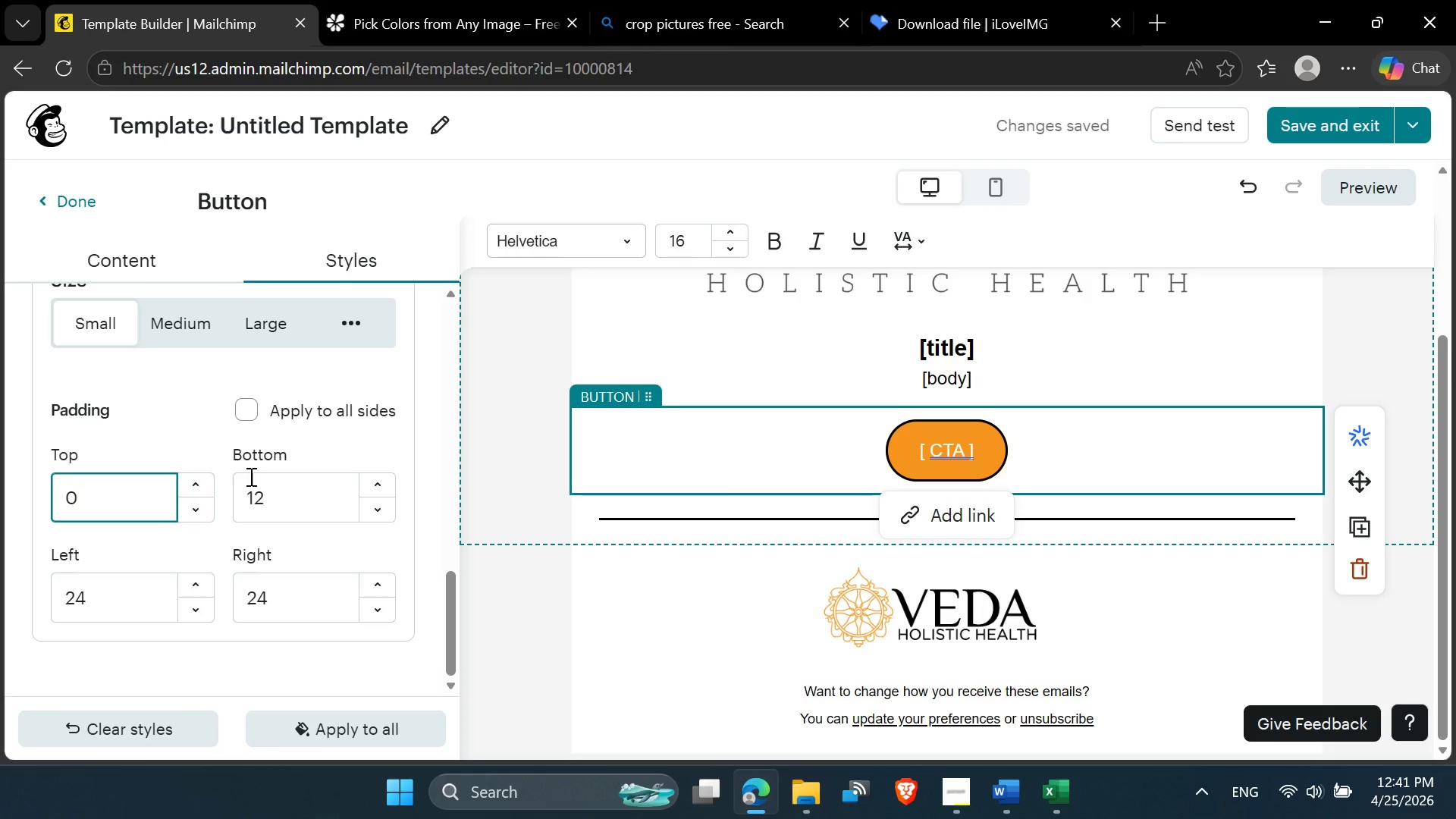 
left_click_drag(start_coordinate=[284, 500], to_coordinate=[243, 500])
 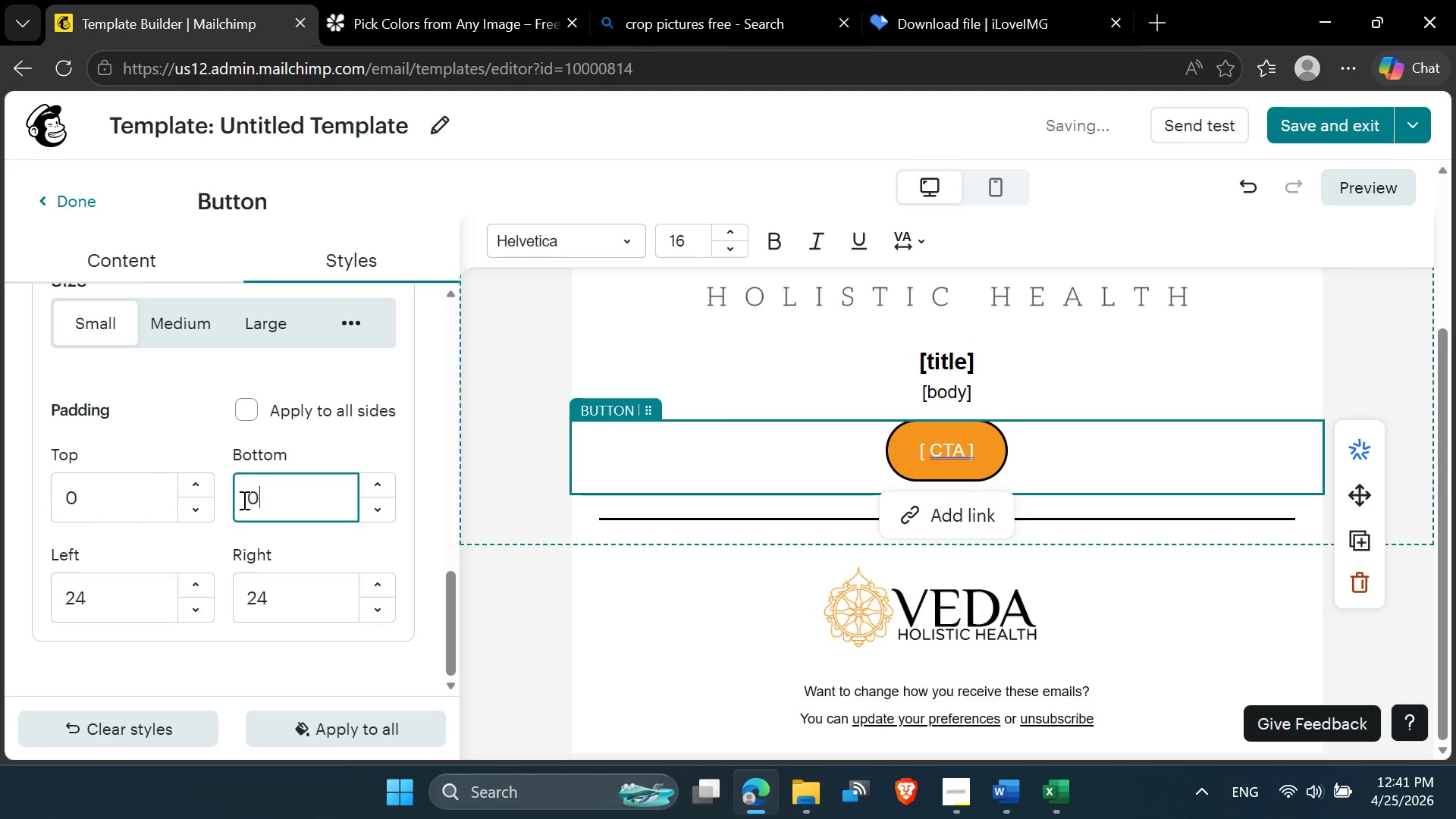 
key(0)
 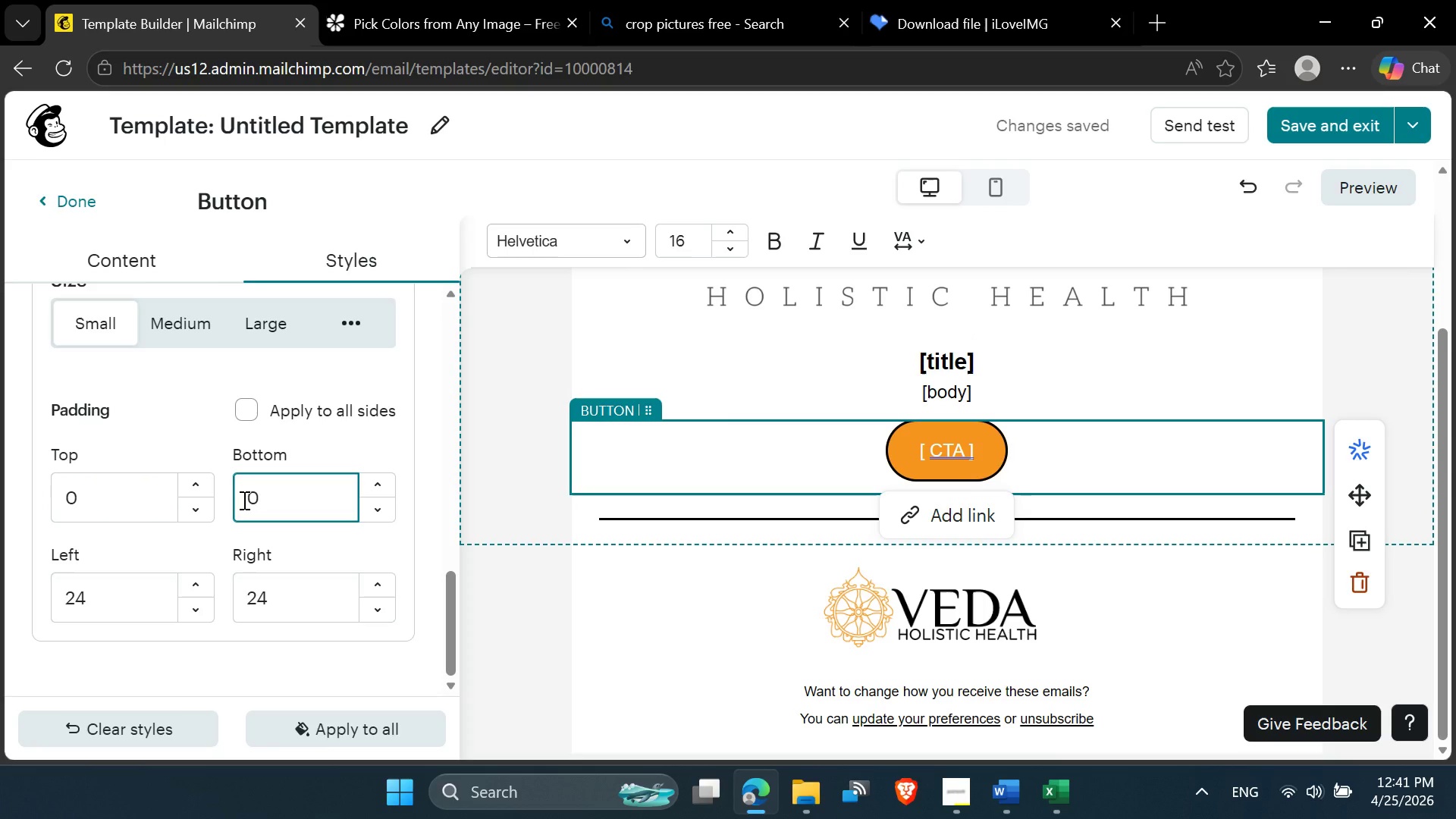 
wait(6.75)
 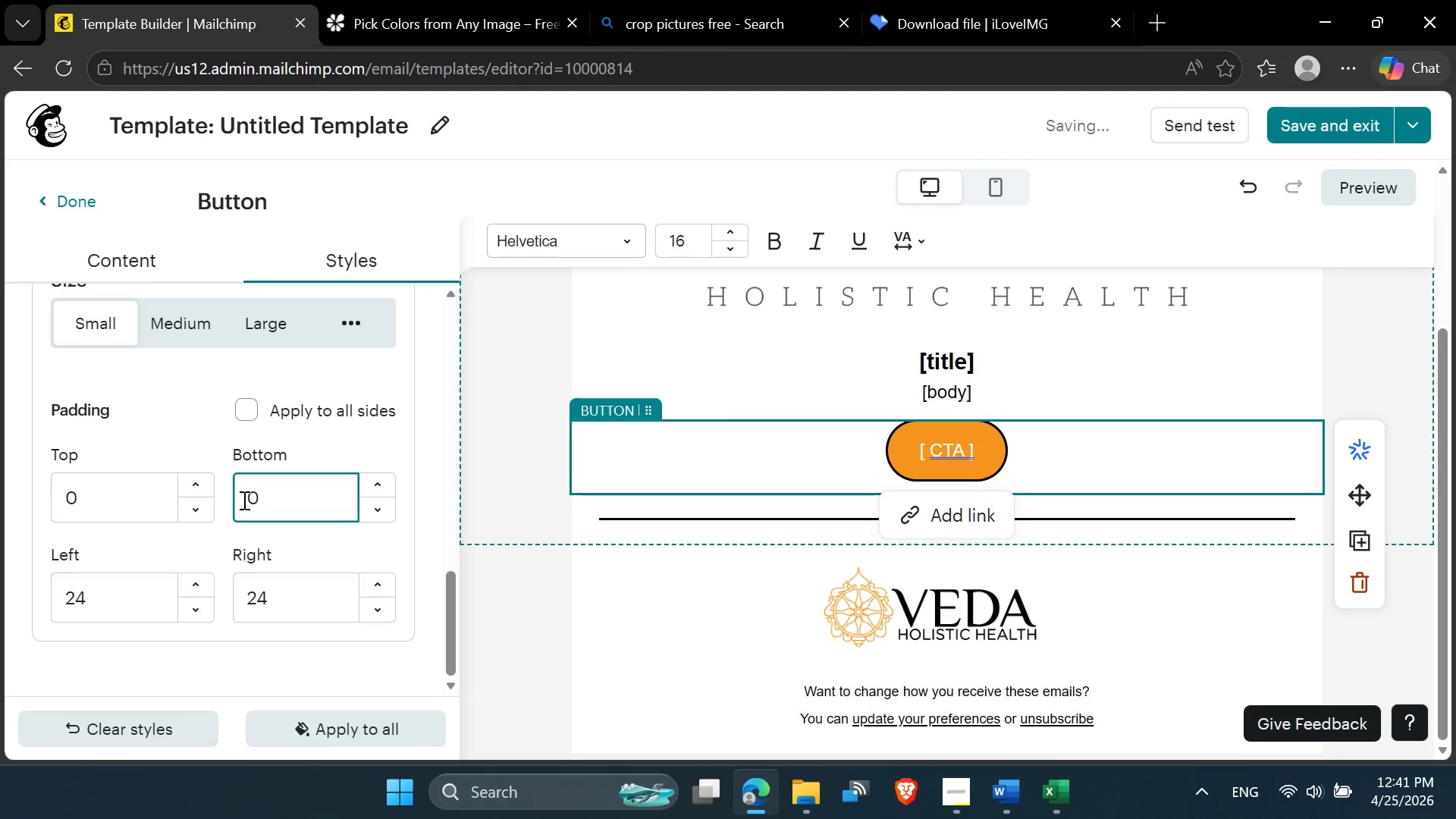 
left_click([375, 460])
 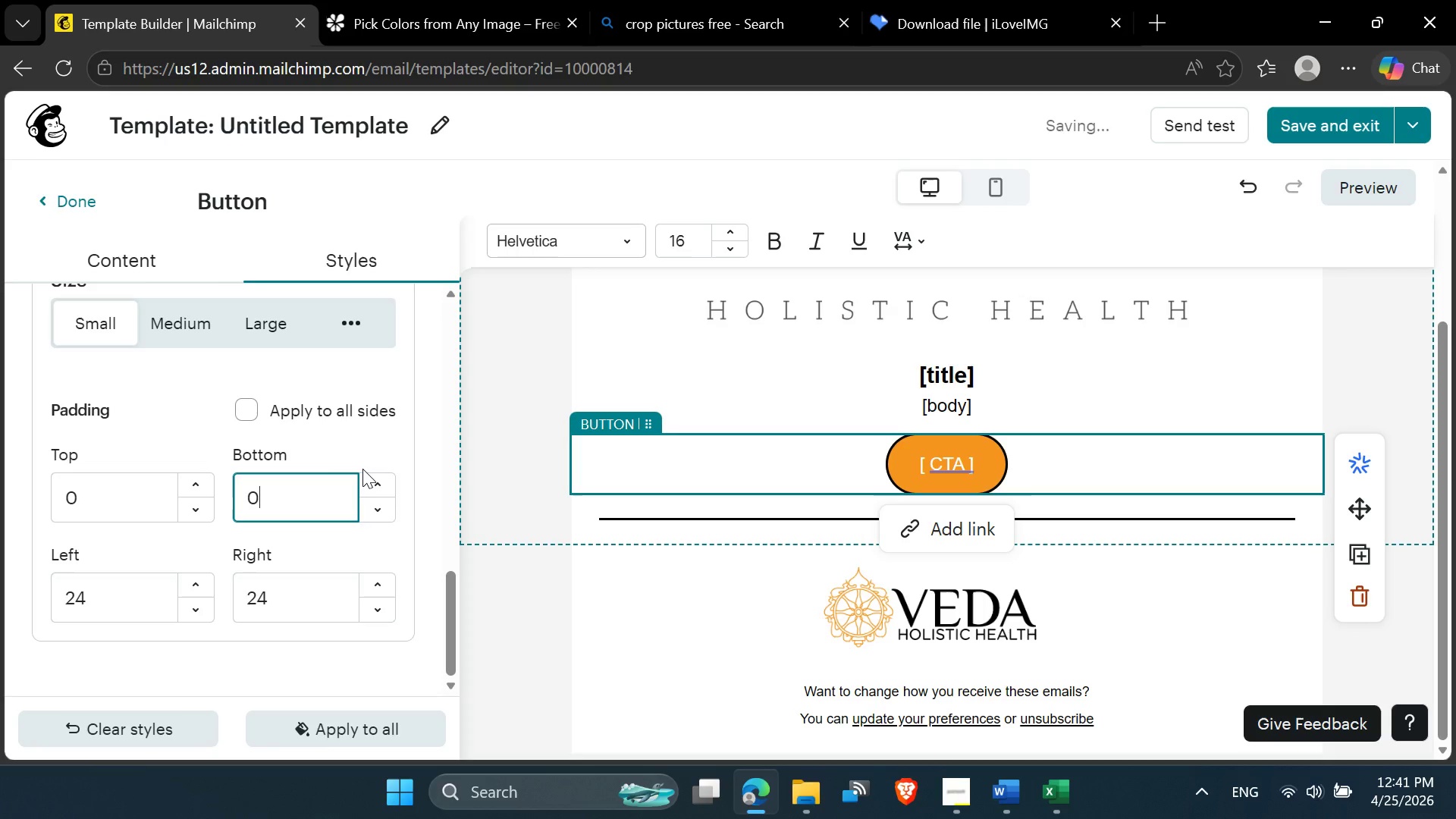 
left_click_drag(start_coordinate=[102, 494], to_coordinate=[72, 494])
 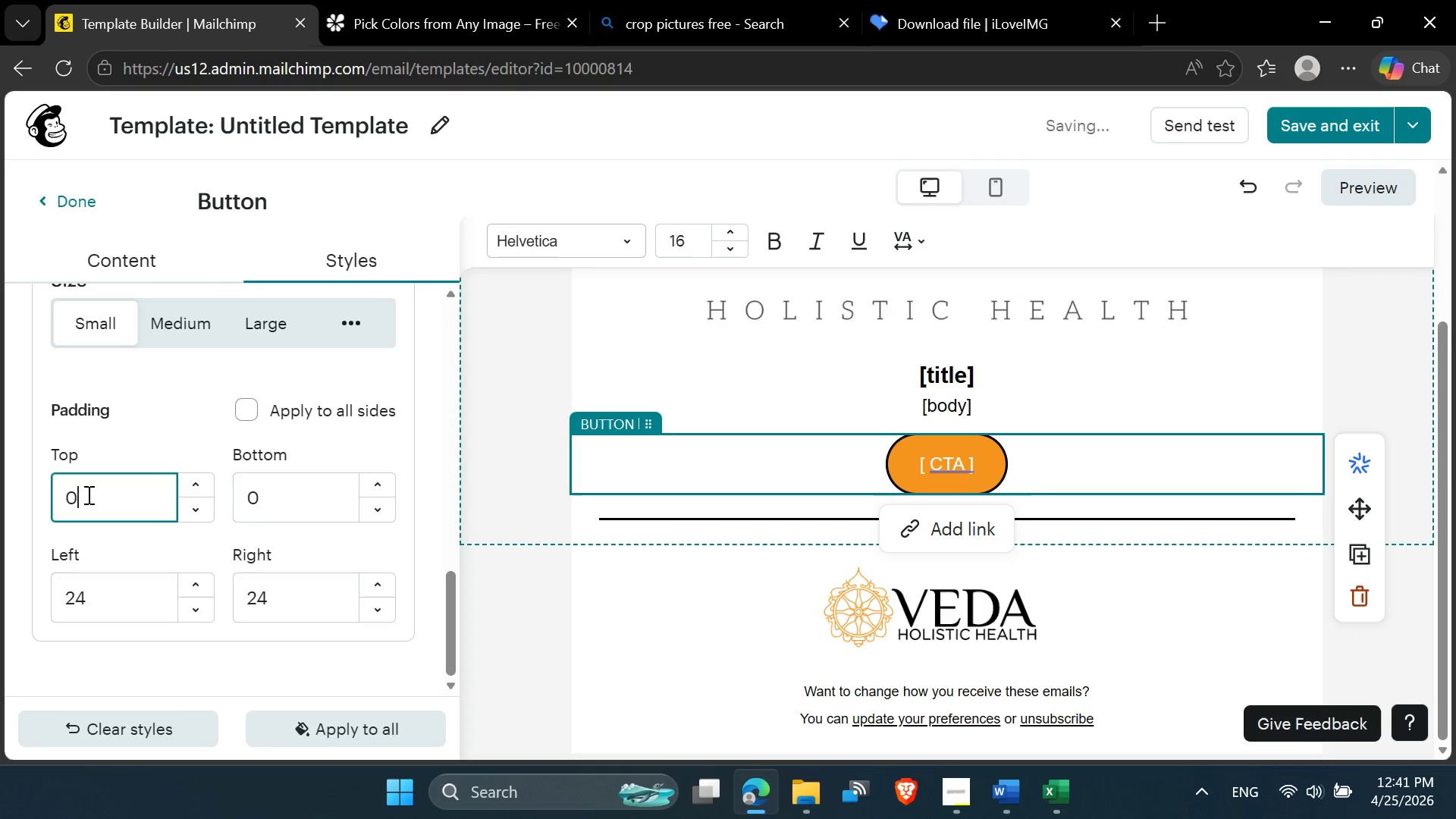 
left_click_drag(start_coordinate=[89, 494], to_coordinate=[59, 496])
 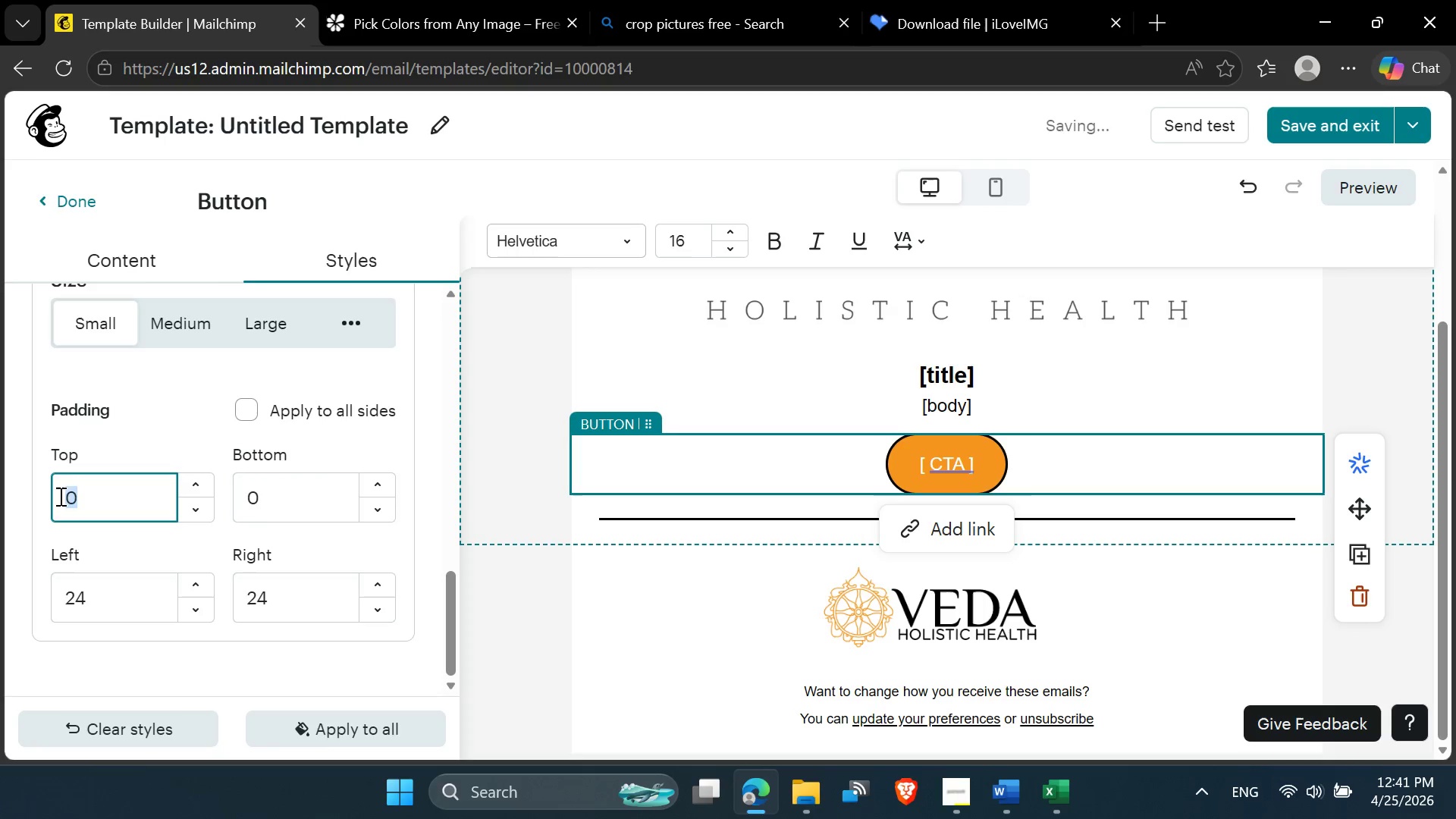 
type(12)
 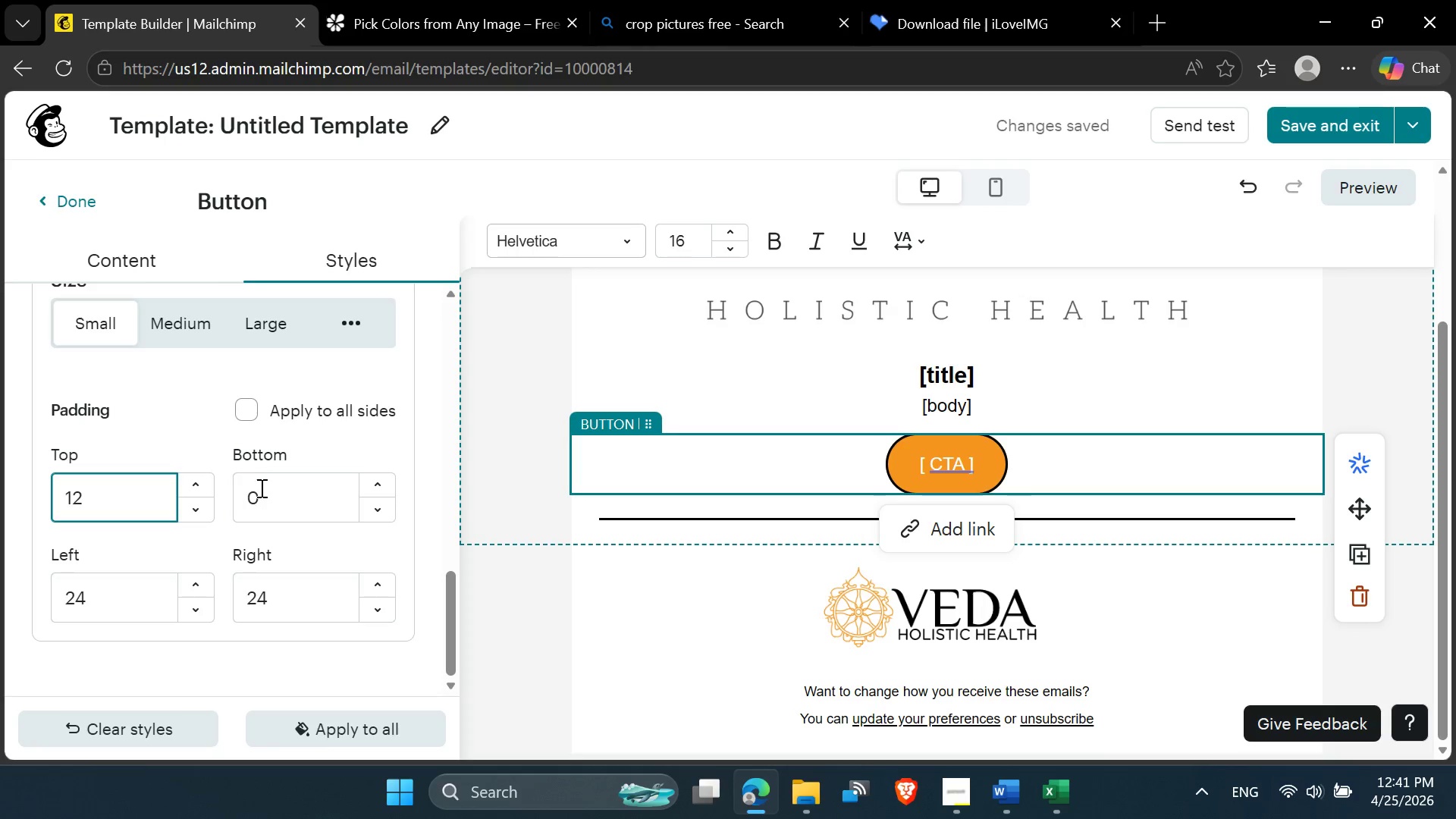 
left_click_drag(start_coordinate=[270, 489], to_coordinate=[232, 491])
 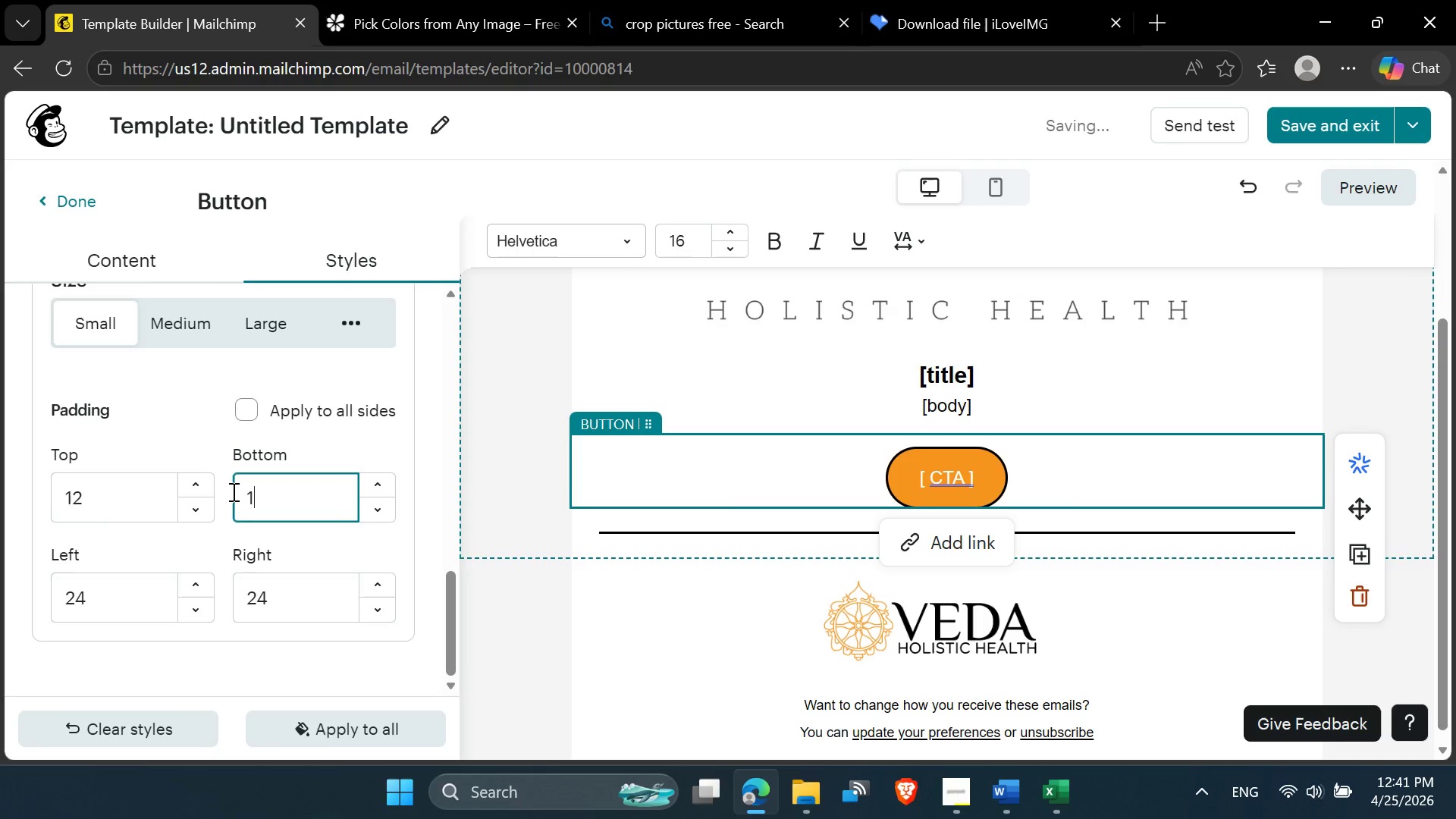 
type(12)
 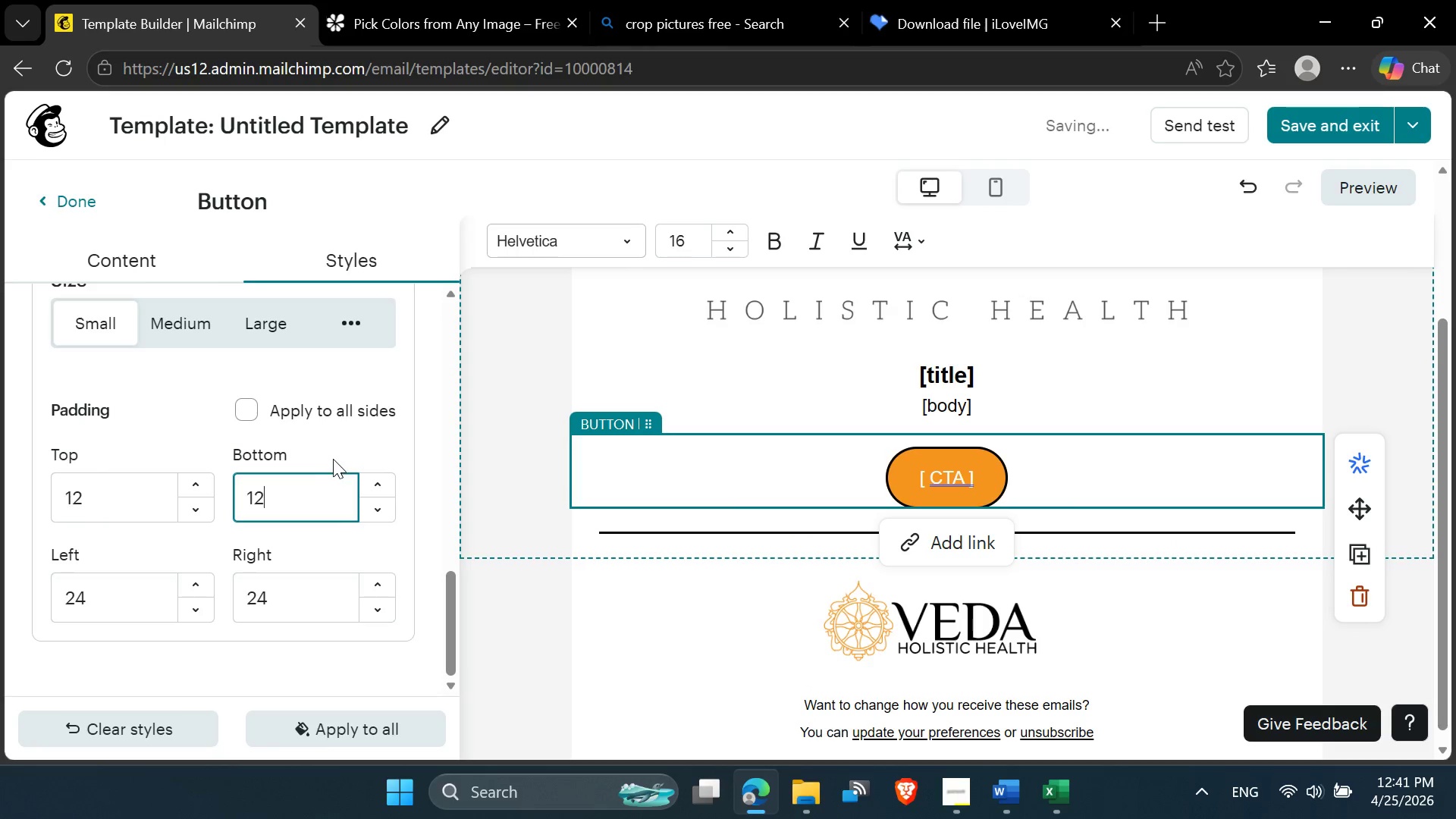 
left_click([338, 450])
 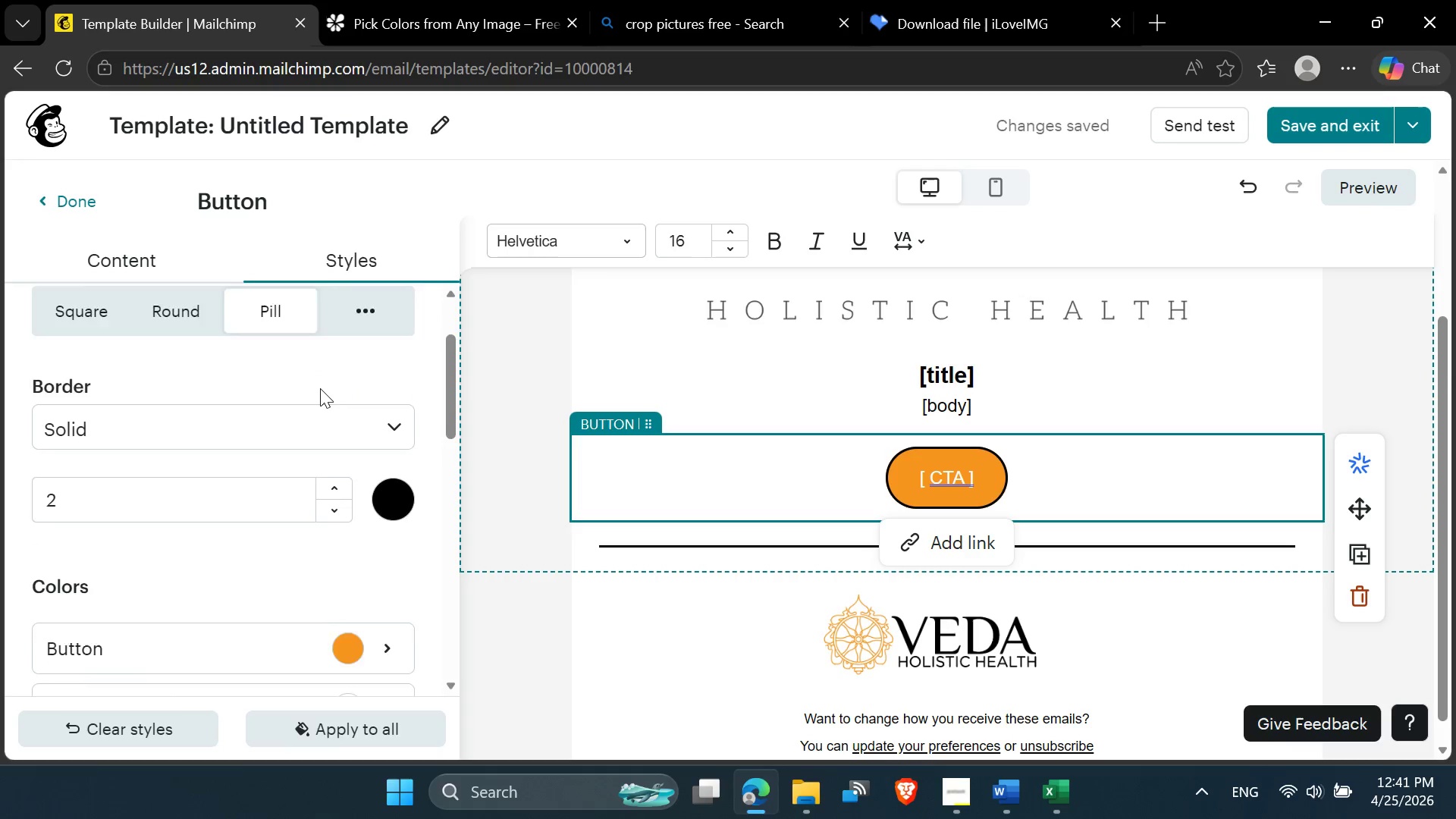 
wait(16.7)
 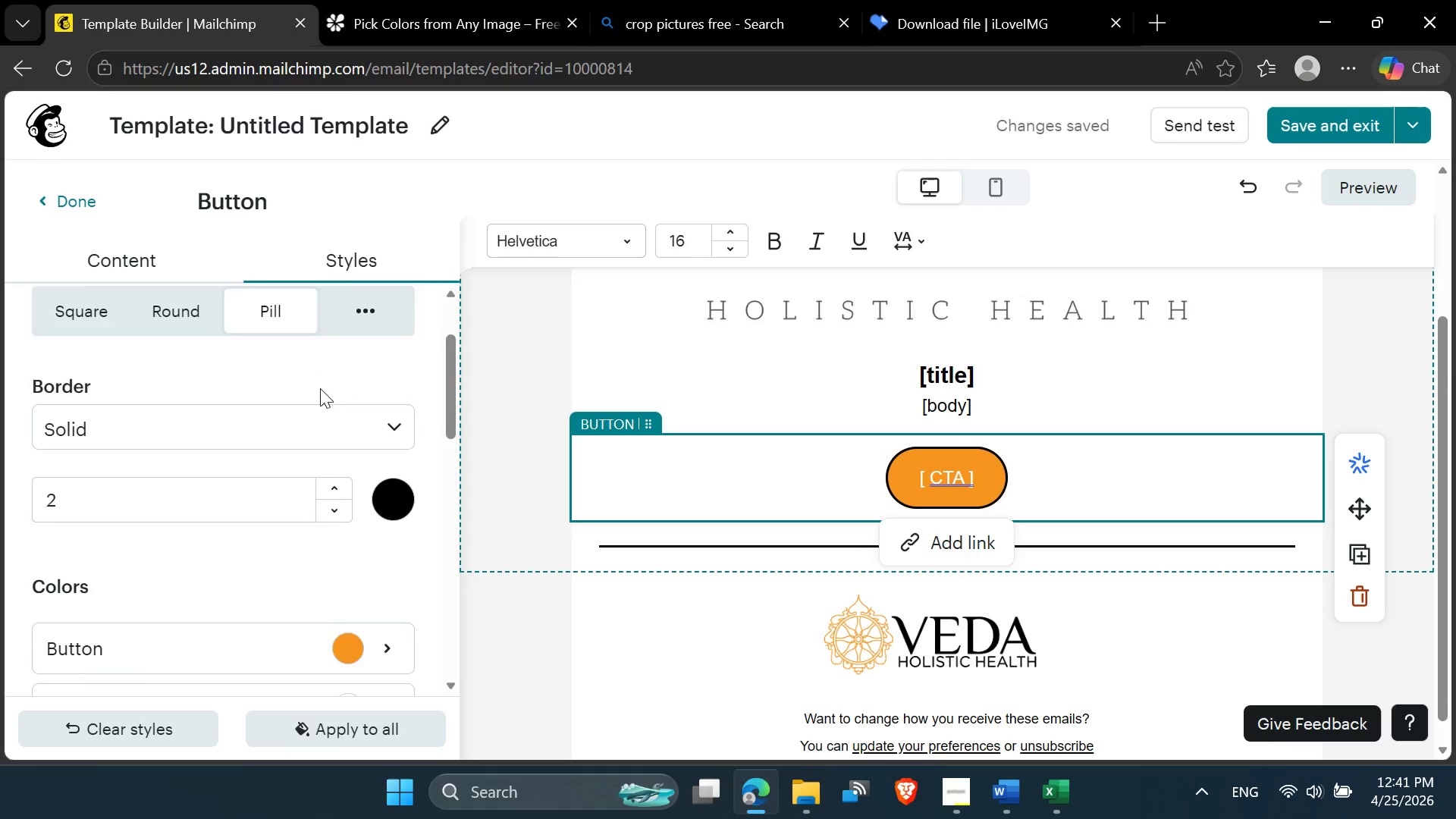 
mouse_move([319, 502])
 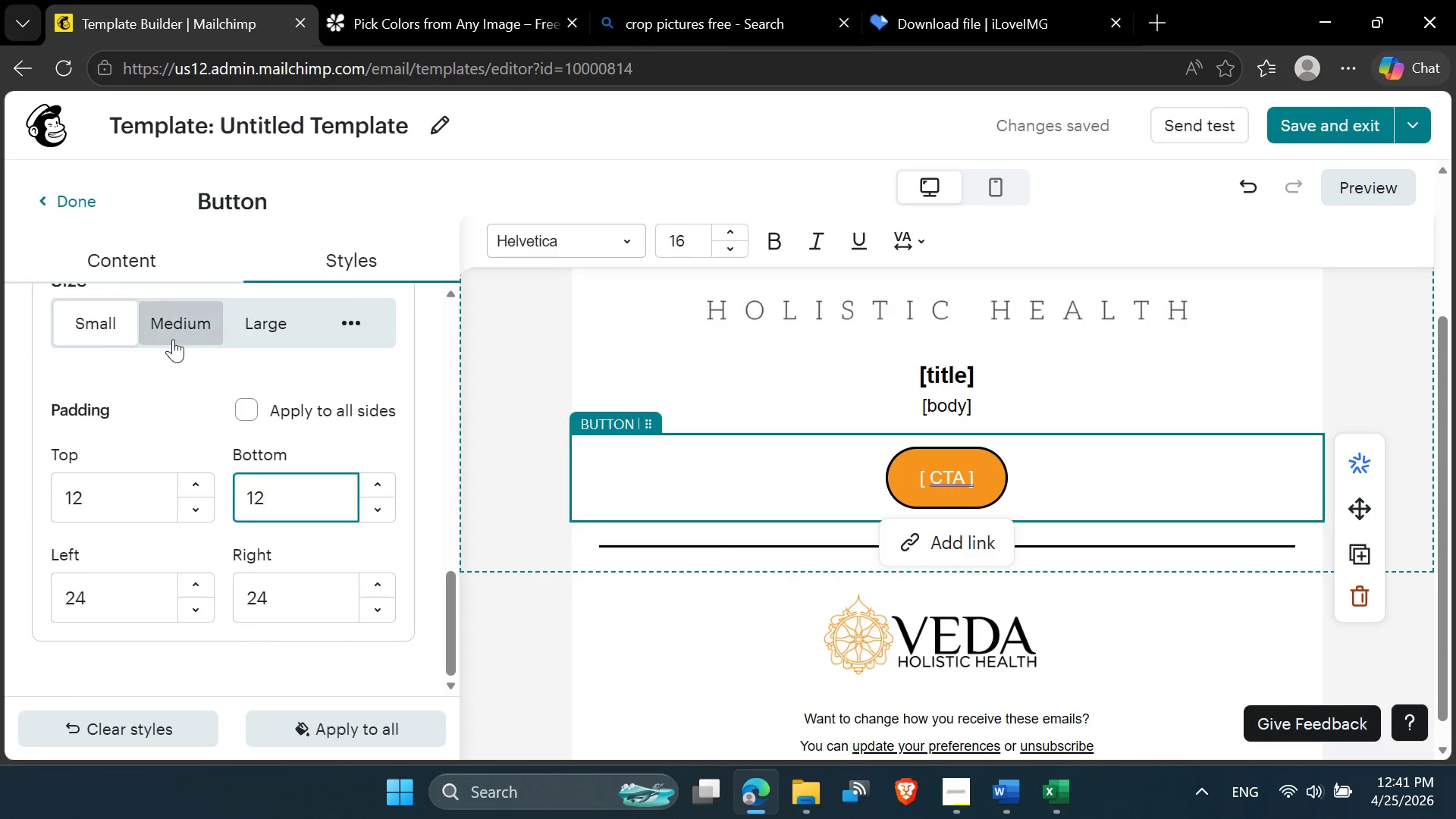 
left_click([175, 332])
 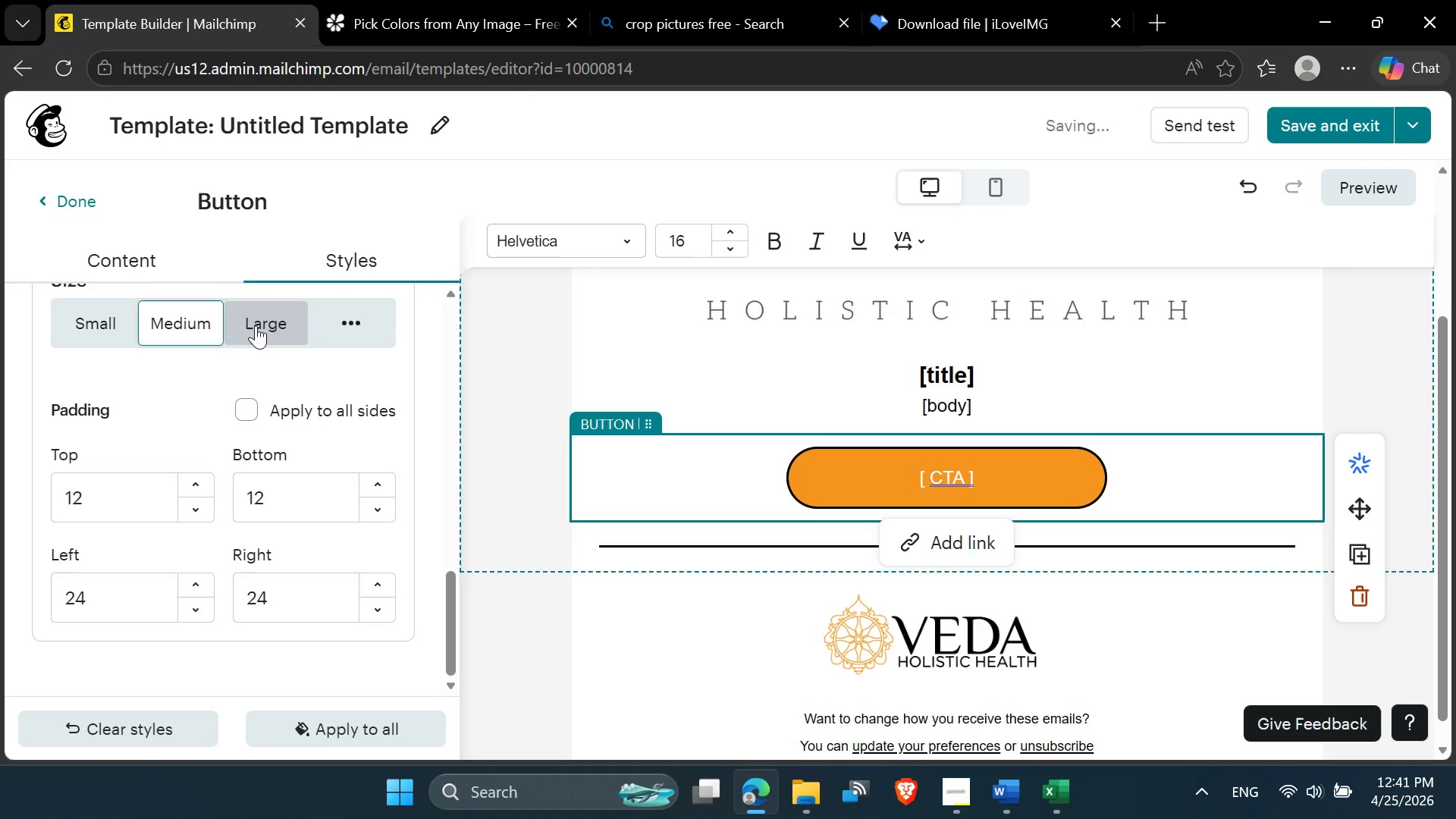 
left_click([354, 312])
 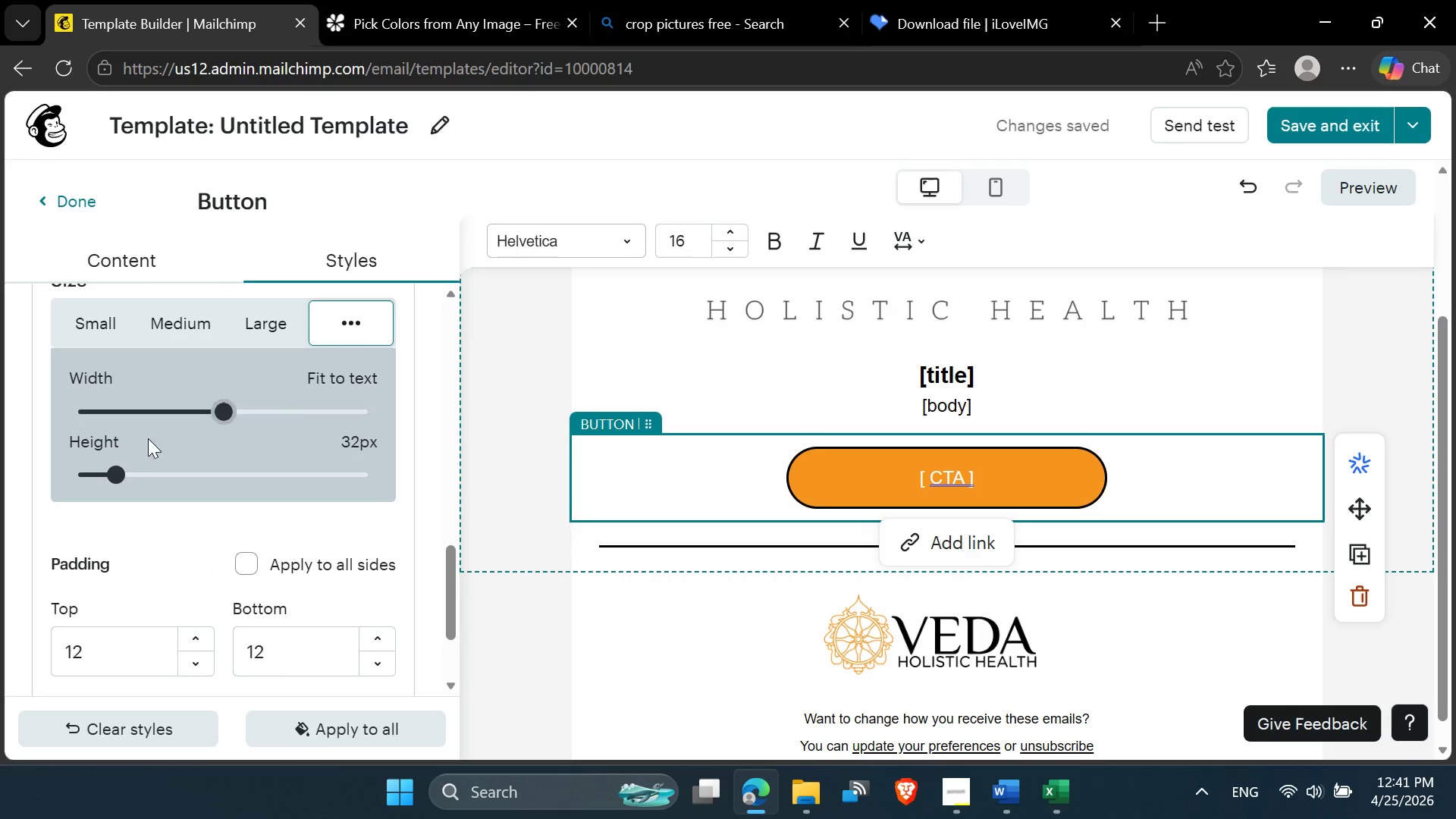 
left_click_drag(start_coordinate=[113, 469], to_coordinate=[69, 473])
 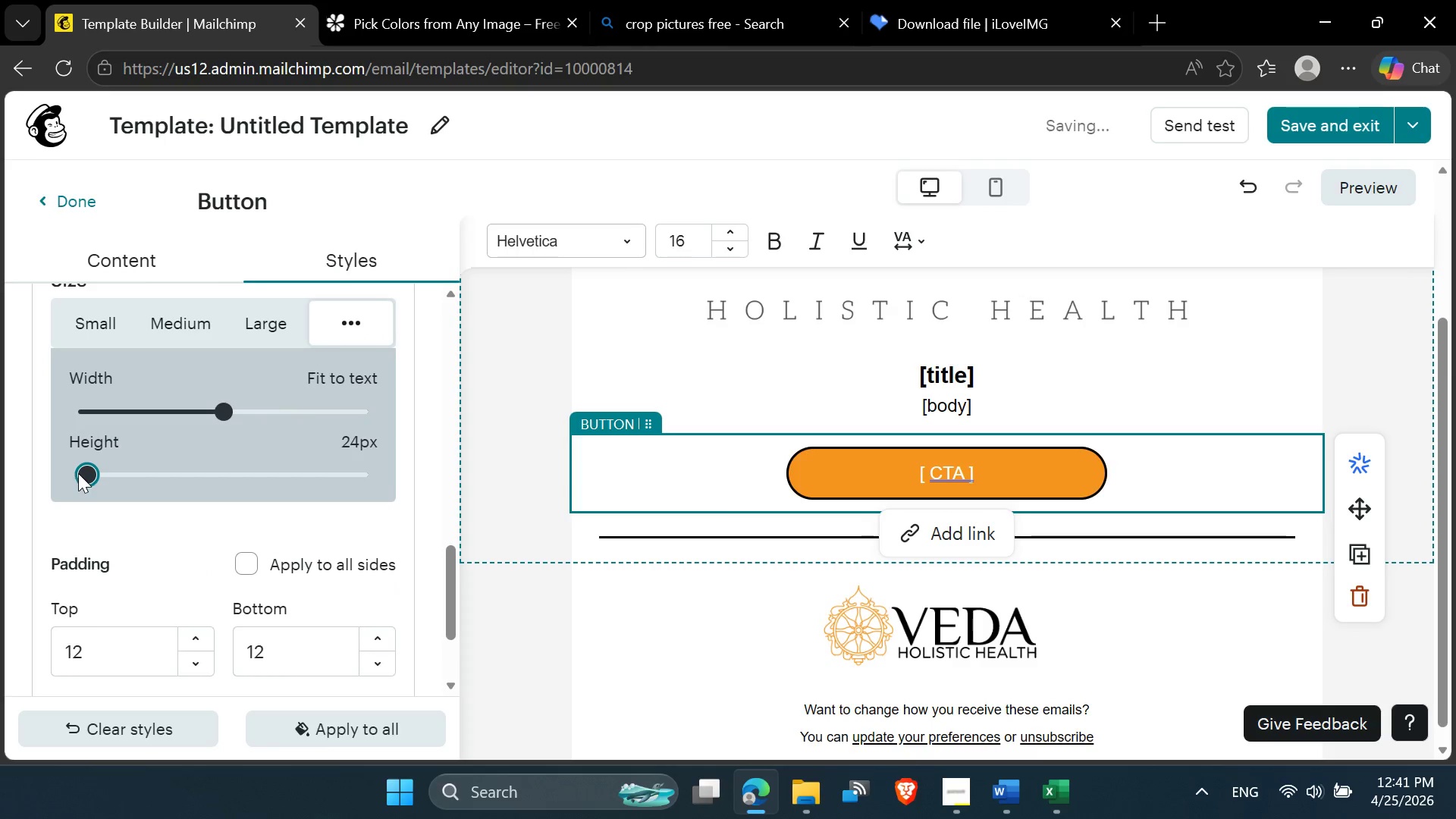 
left_click_drag(start_coordinate=[83, 472], to_coordinate=[60, 471])
 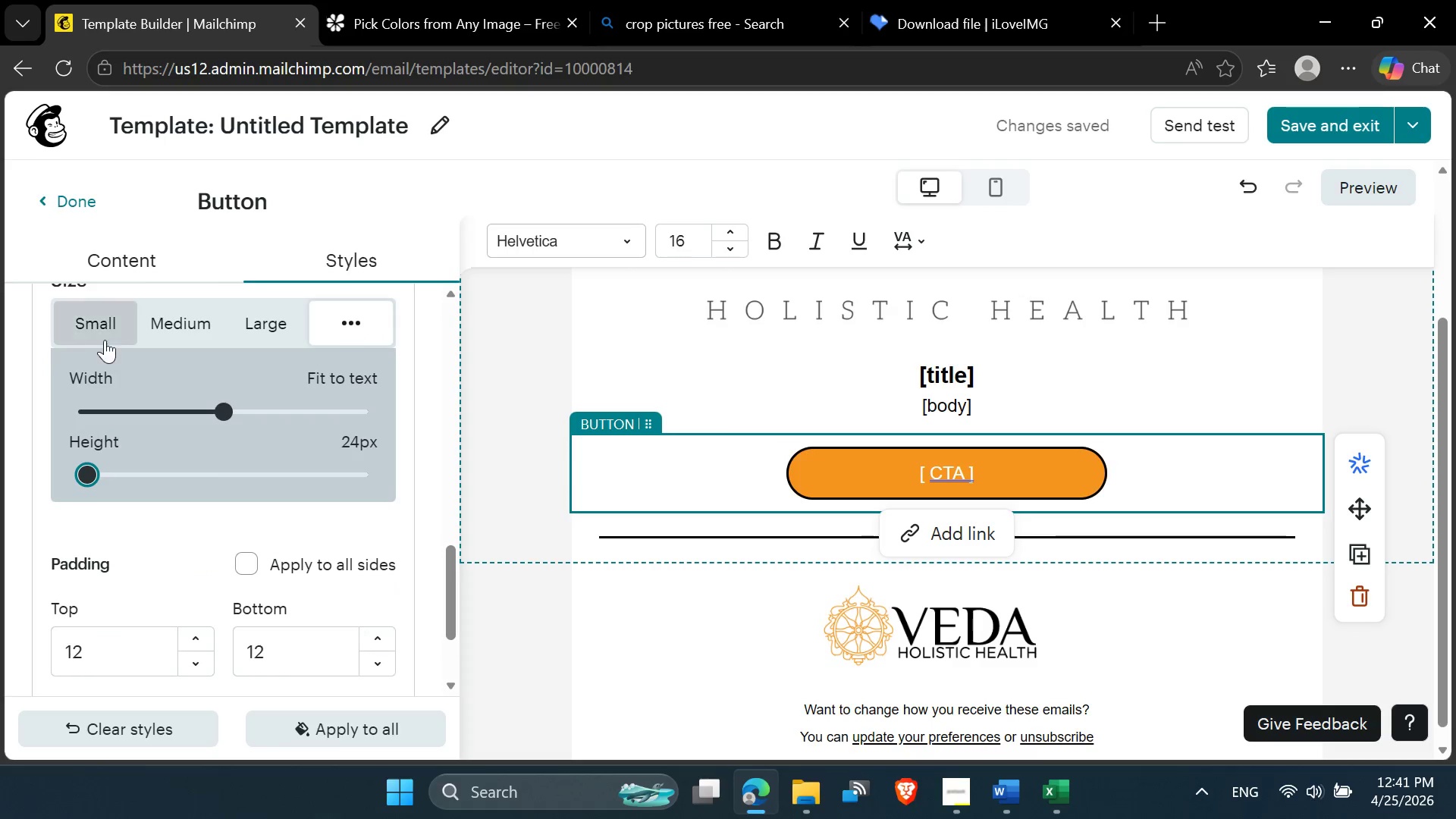 
left_click([100, 324])
 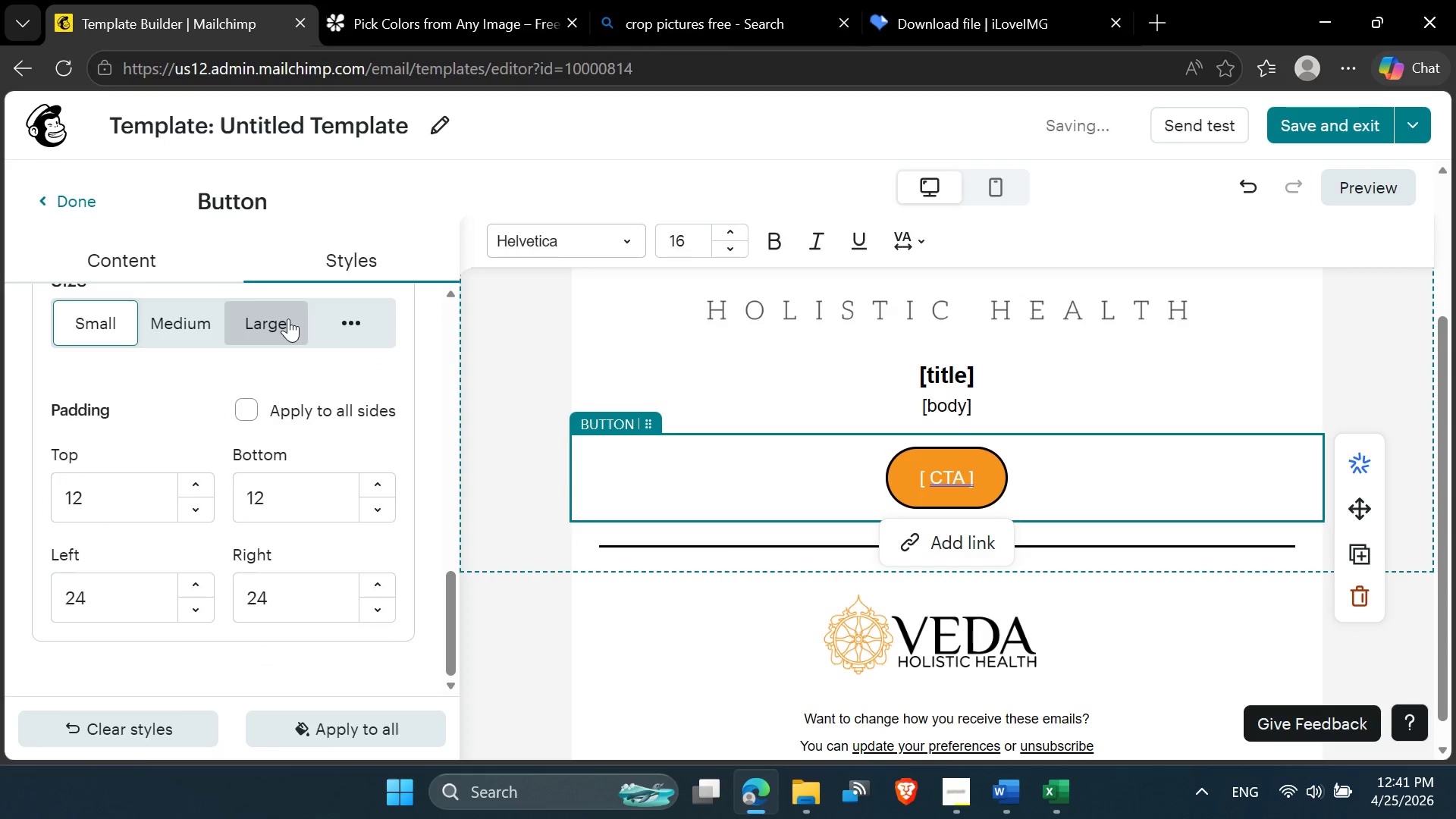 
left_click([359, 317])
 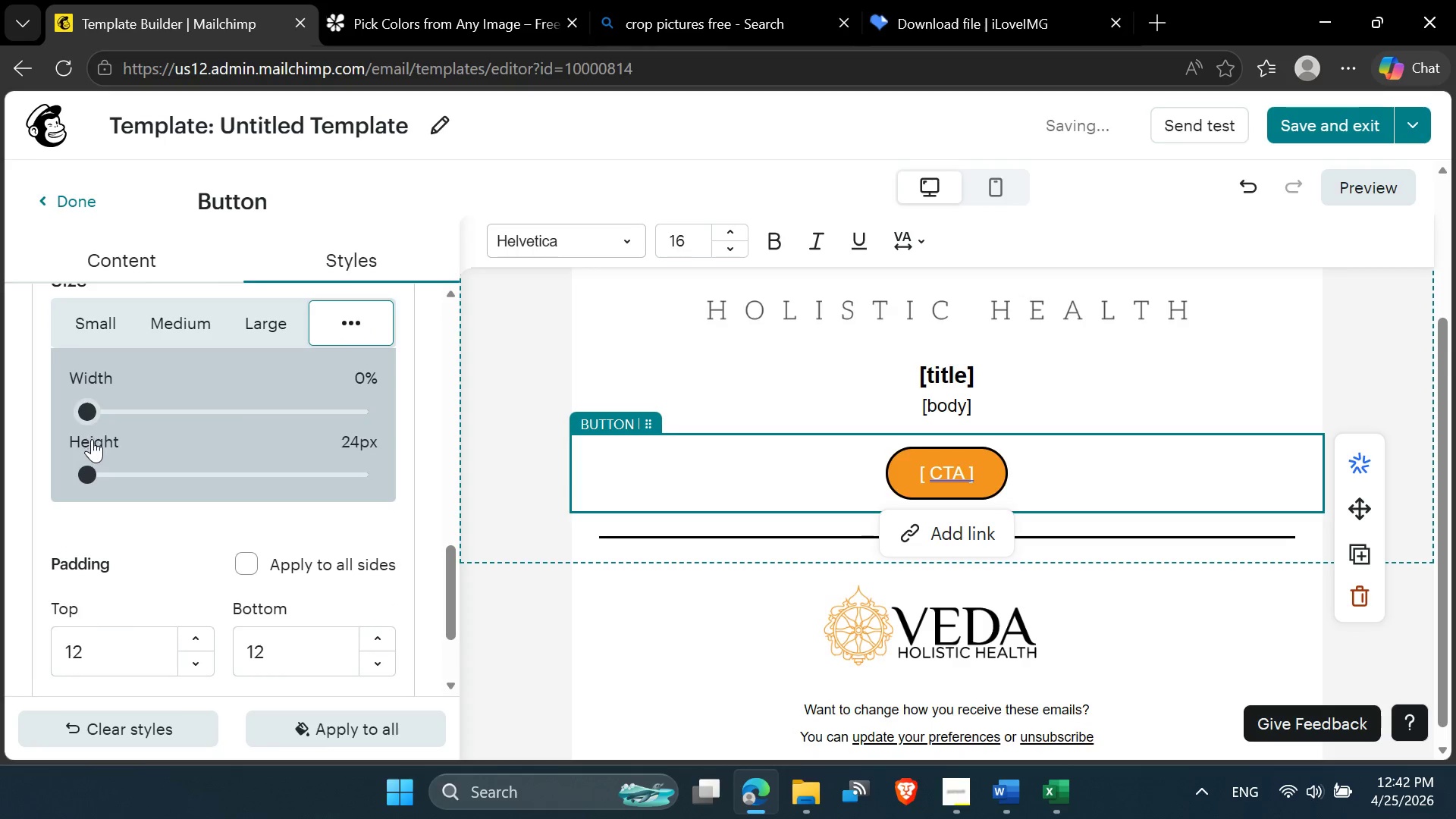 
left_click_drag(start_coordinate=[89, 474], to_coordinate=[42, 482])
 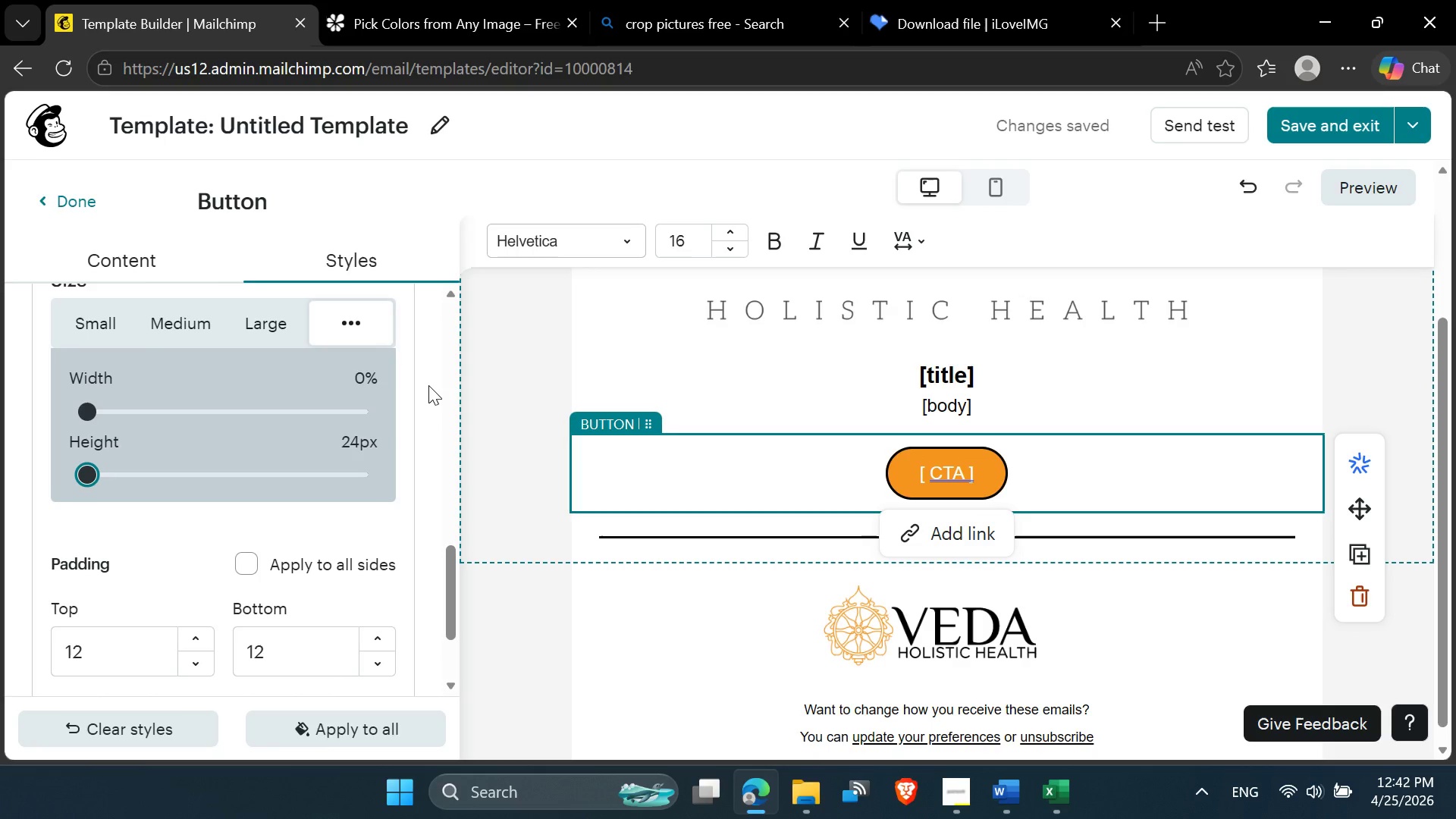 
wait(7.86)
 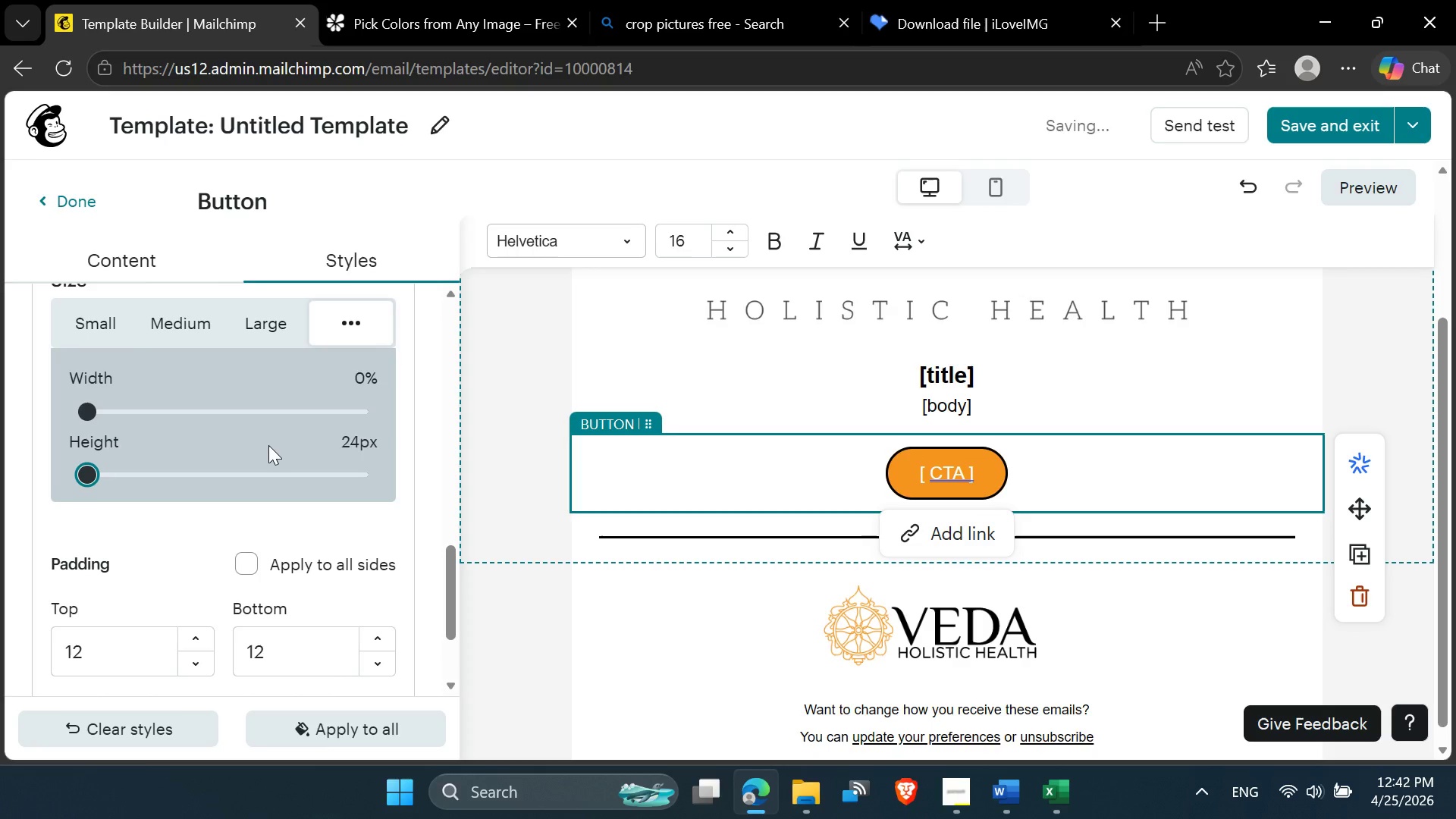 
left_click([93, 326])
 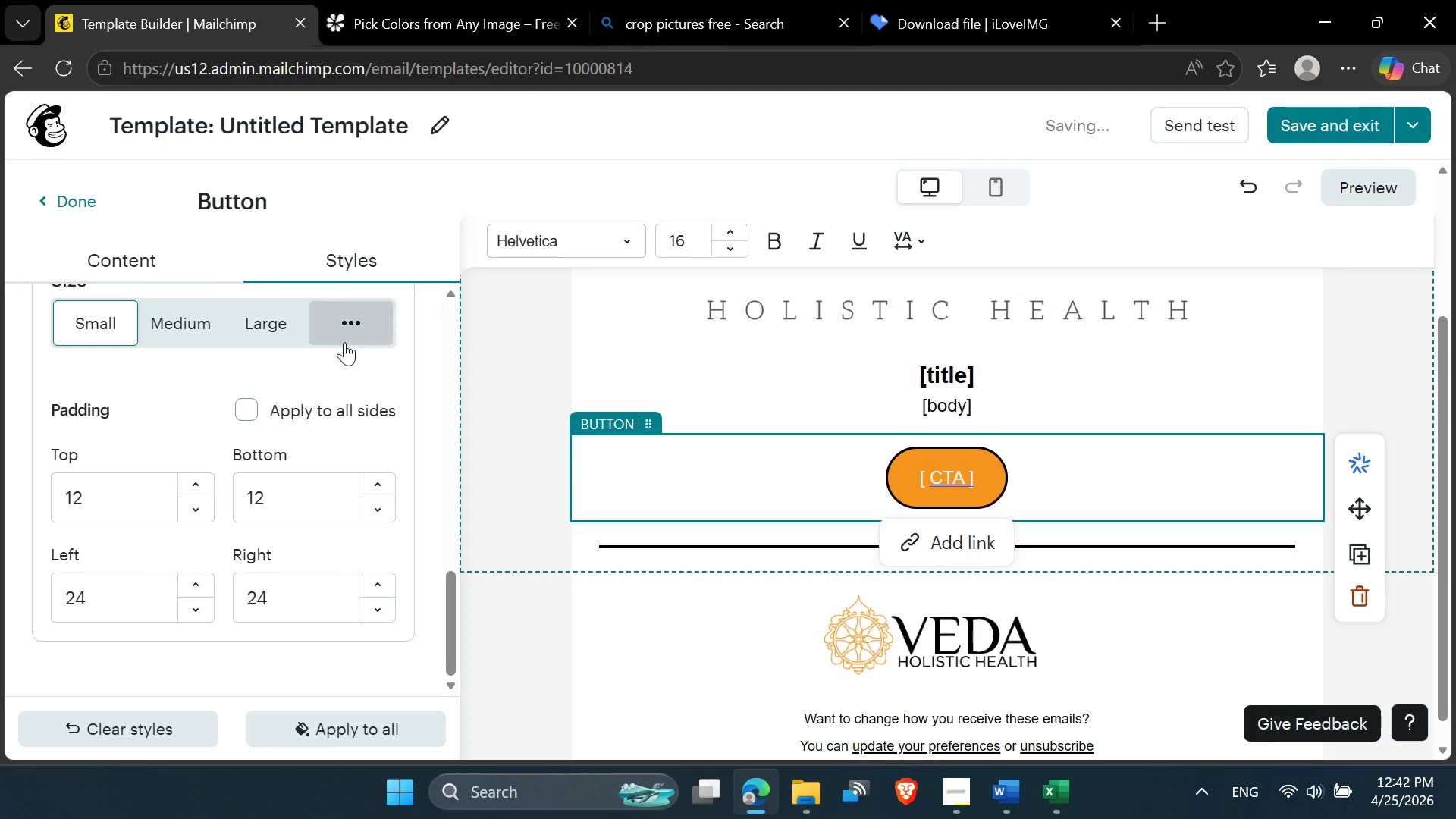 
left_click([348, 337])
 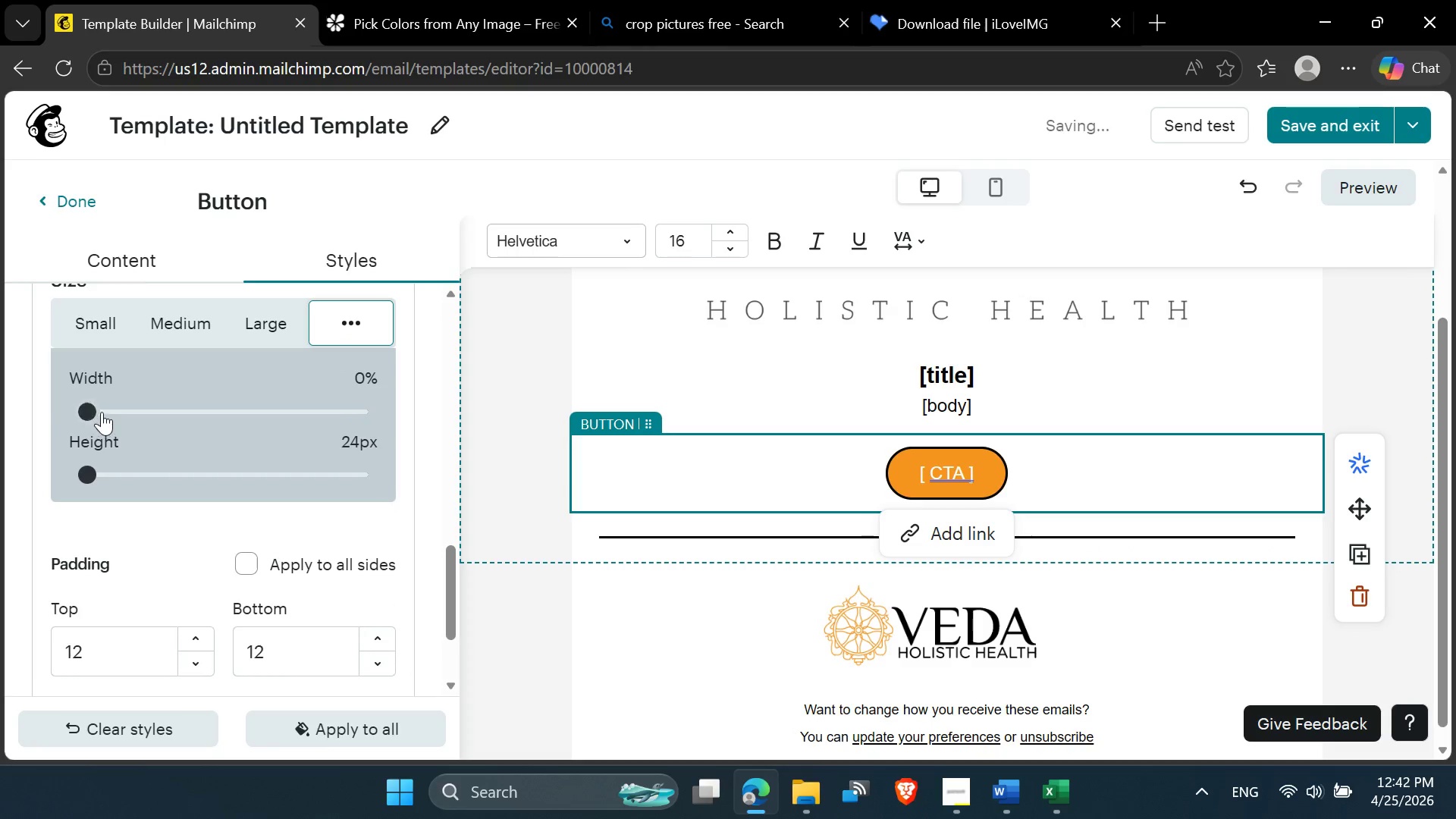 
wait(5.61)
 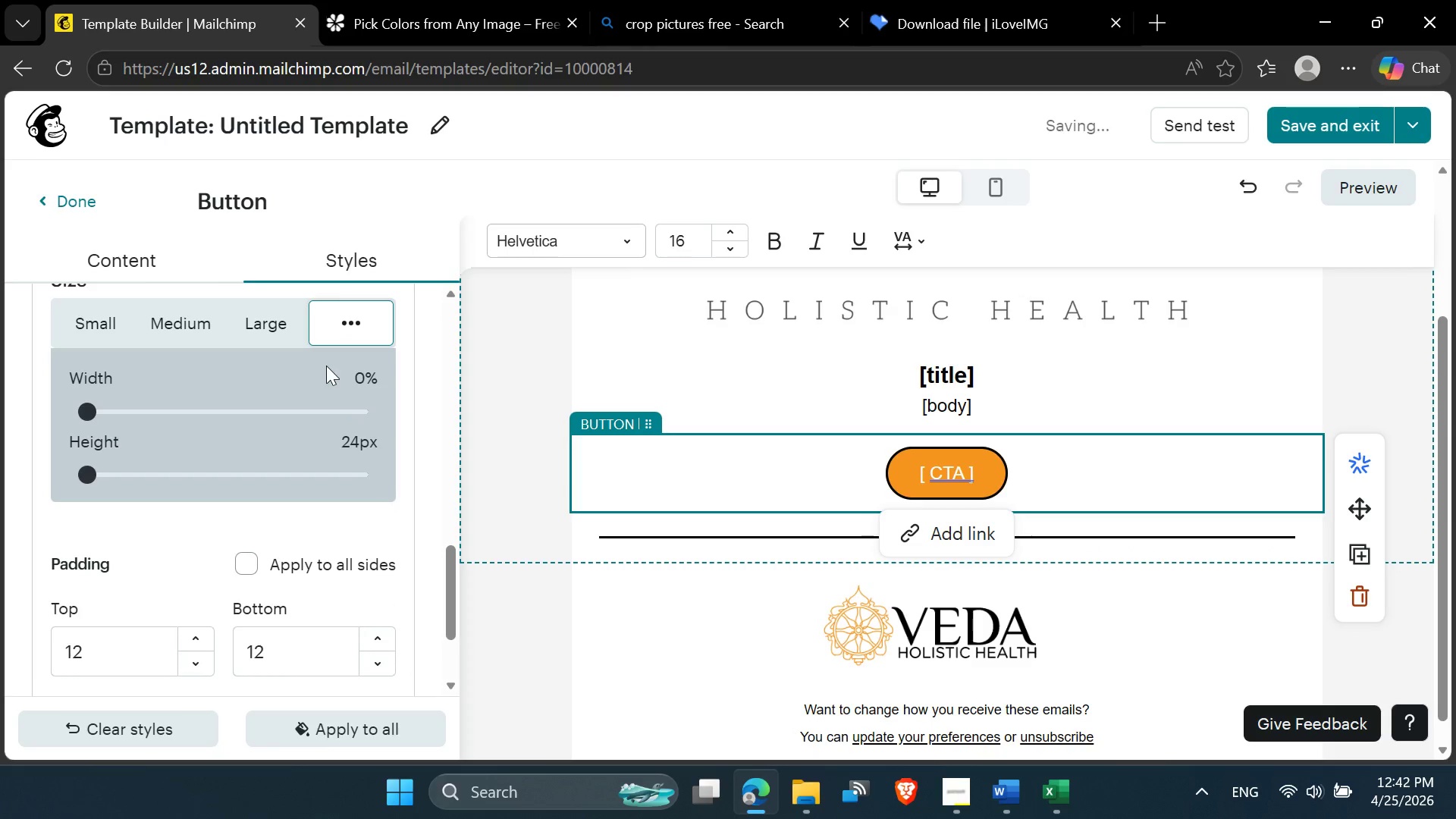 
left_click_drag(start_coordinate=[90, 410], to_coordinate=[22, 424])
 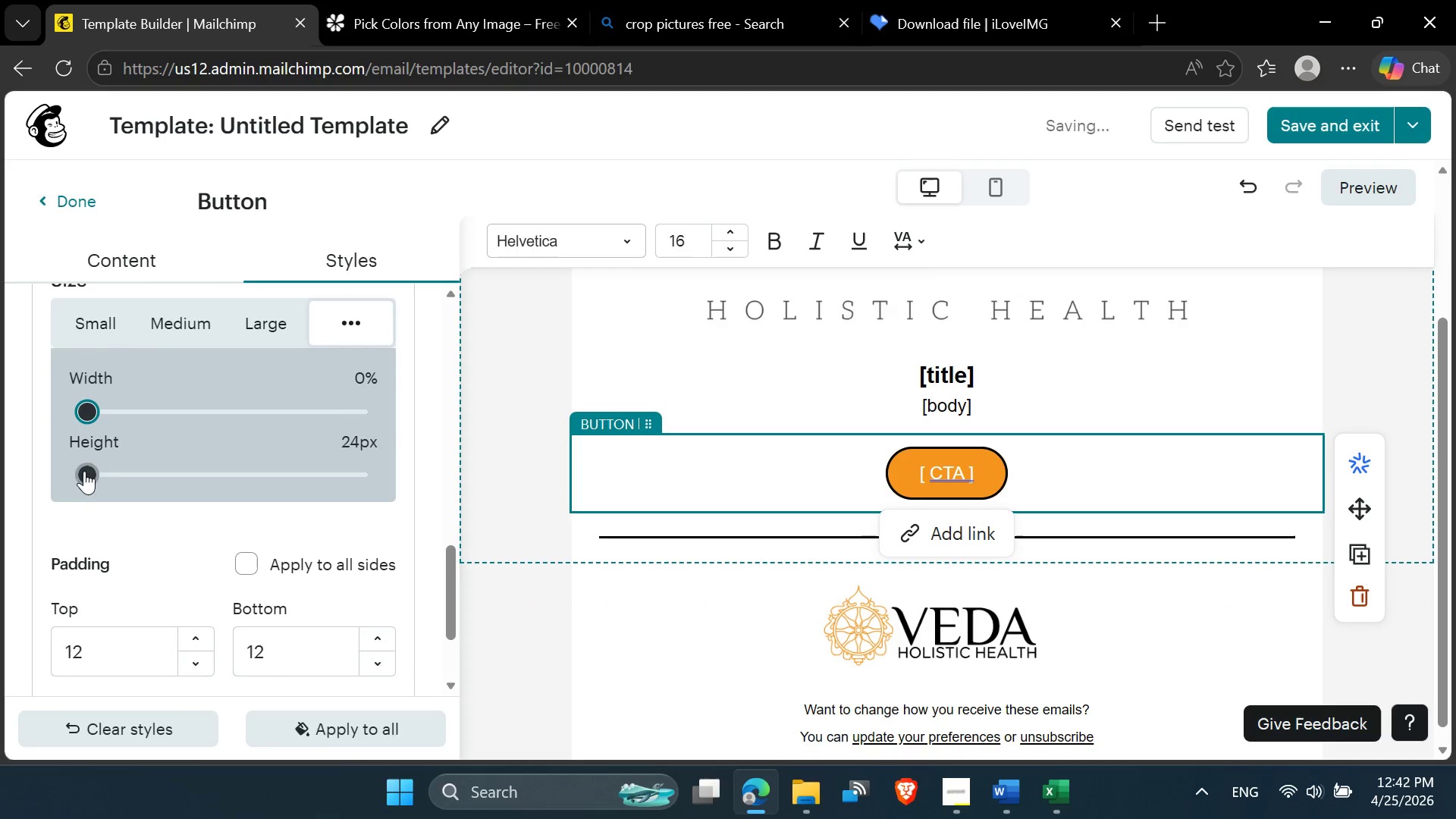 
left_click_drag(start_coordinate=[88, 472], to_coordinate=[0, 494])
 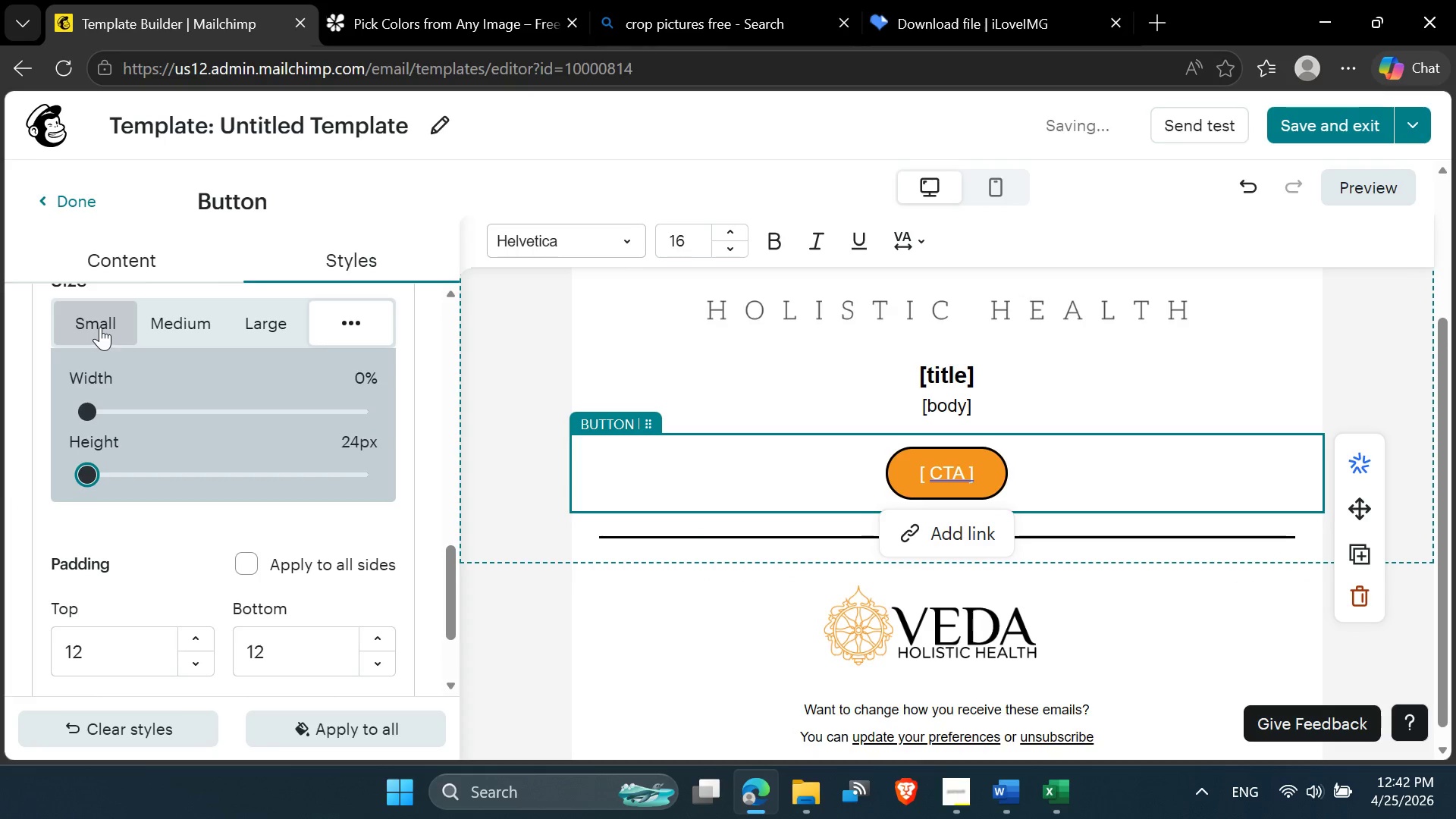 
left_click([100, 327])
 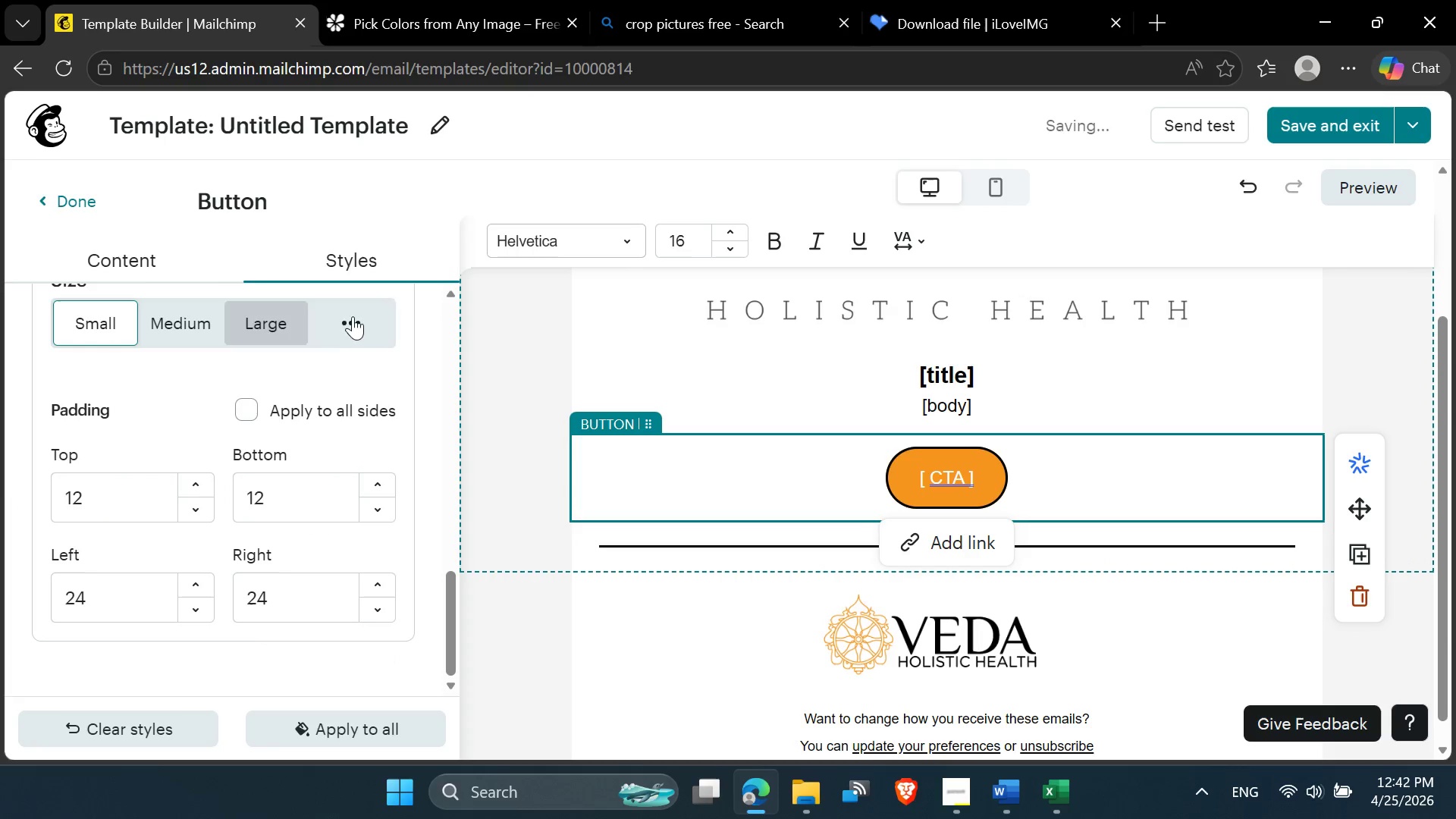 
left_click([367, 319])
 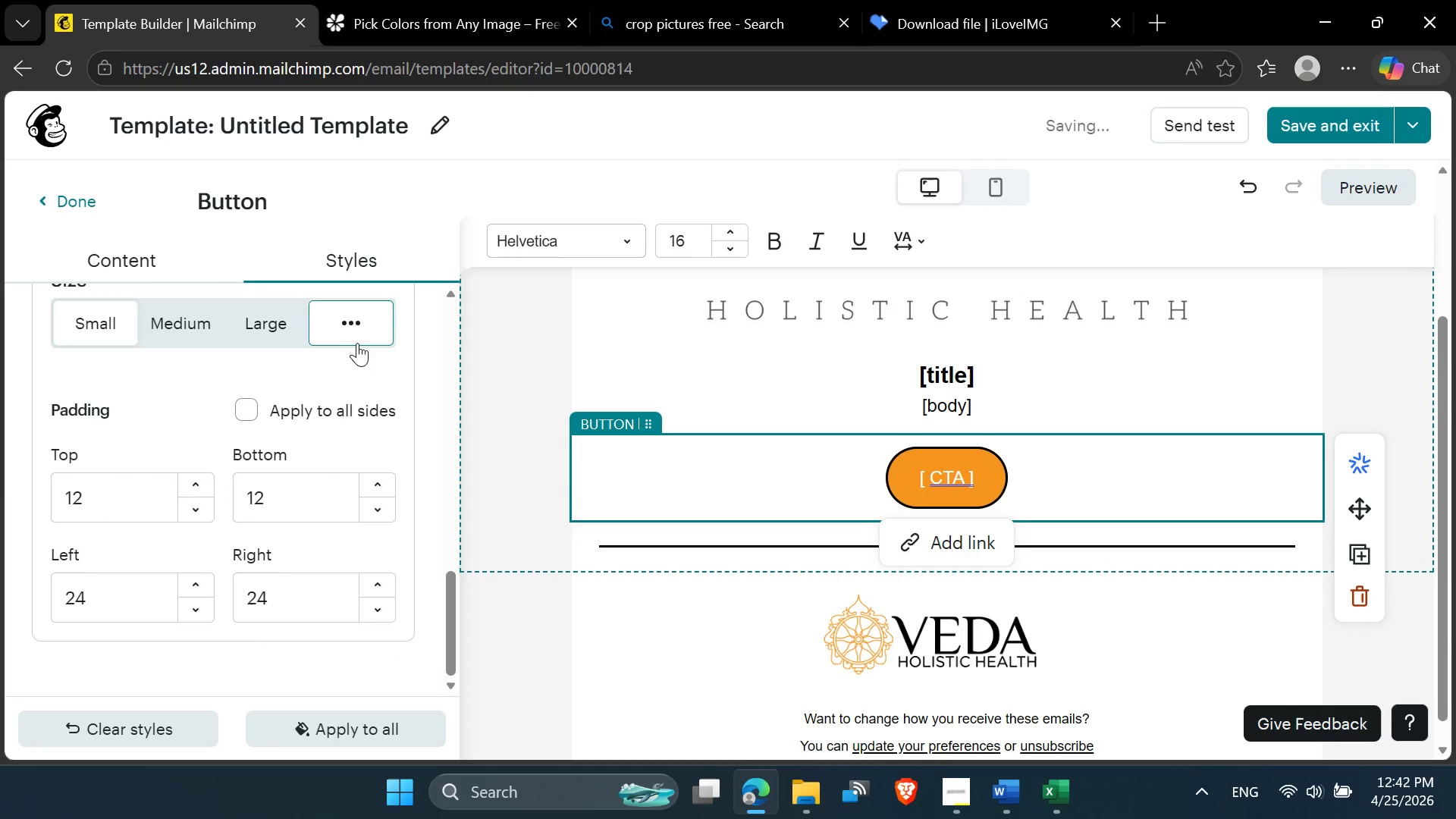 
mouse_move([311, 373])
 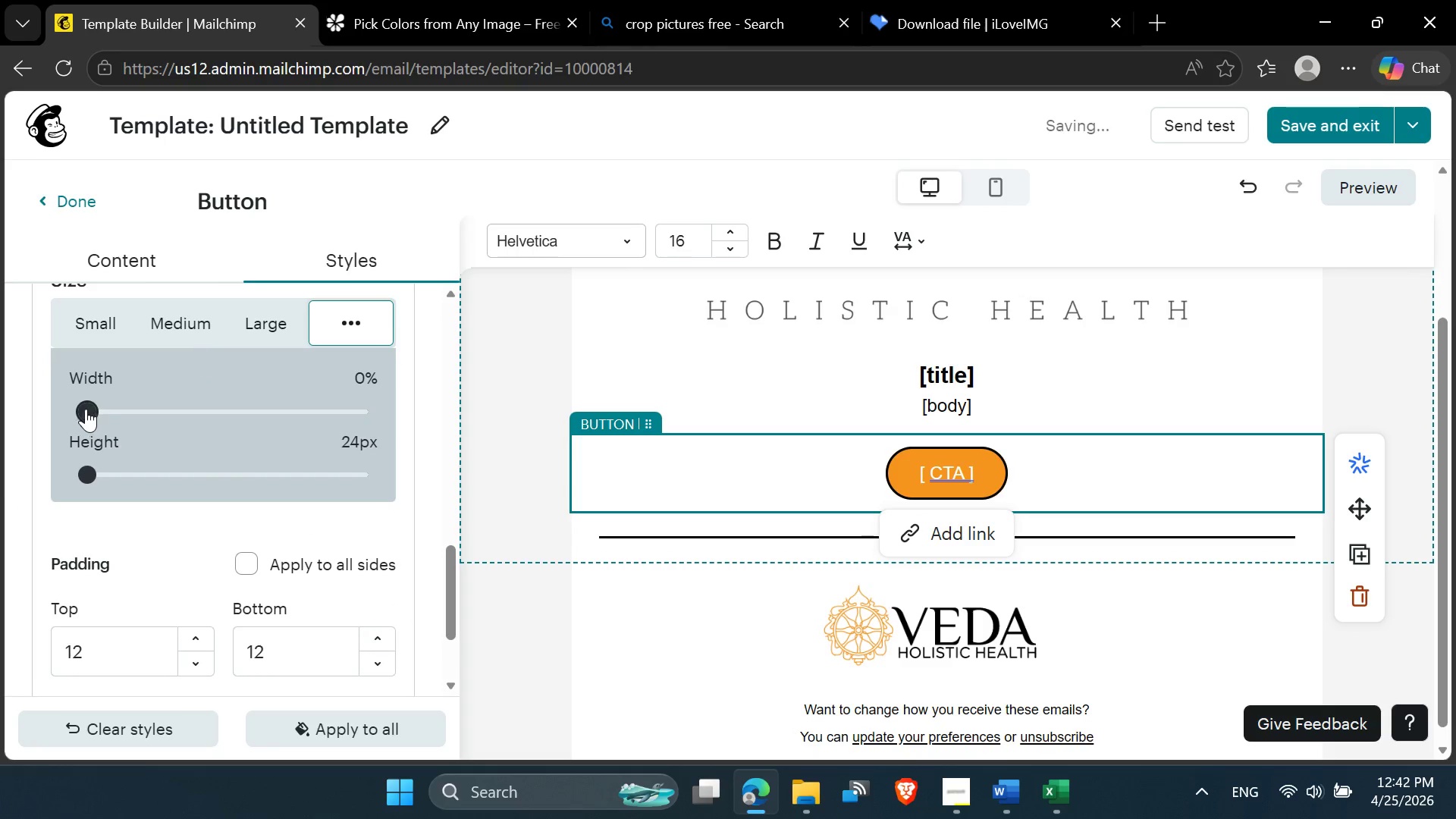 
left_click_drag(start_coordinate=[85, 410], to_coordinate=[0, 443])
 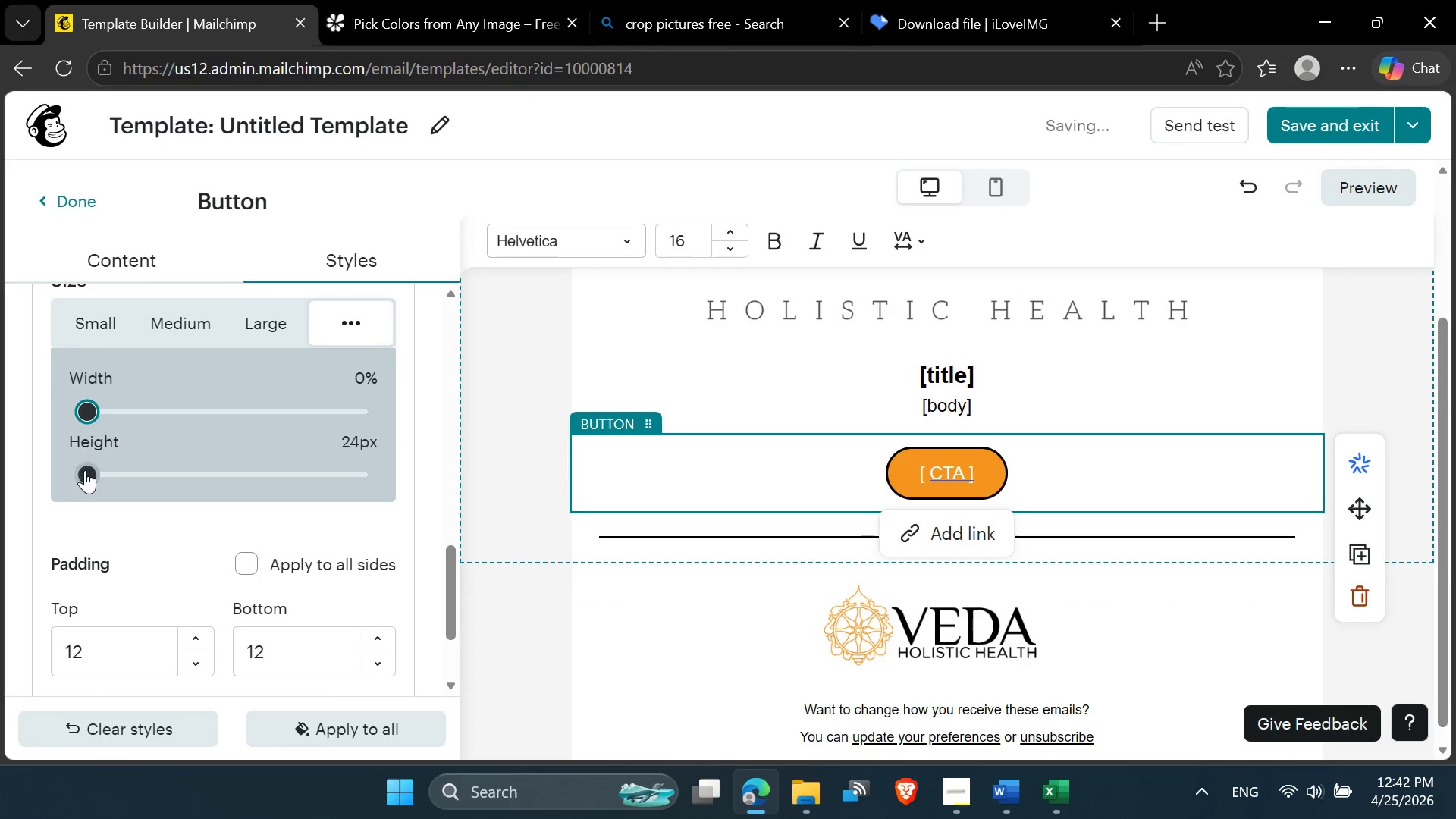 
left_click_drag(start_coordinate=[88, 474], to_coordinate=[46, 472])
 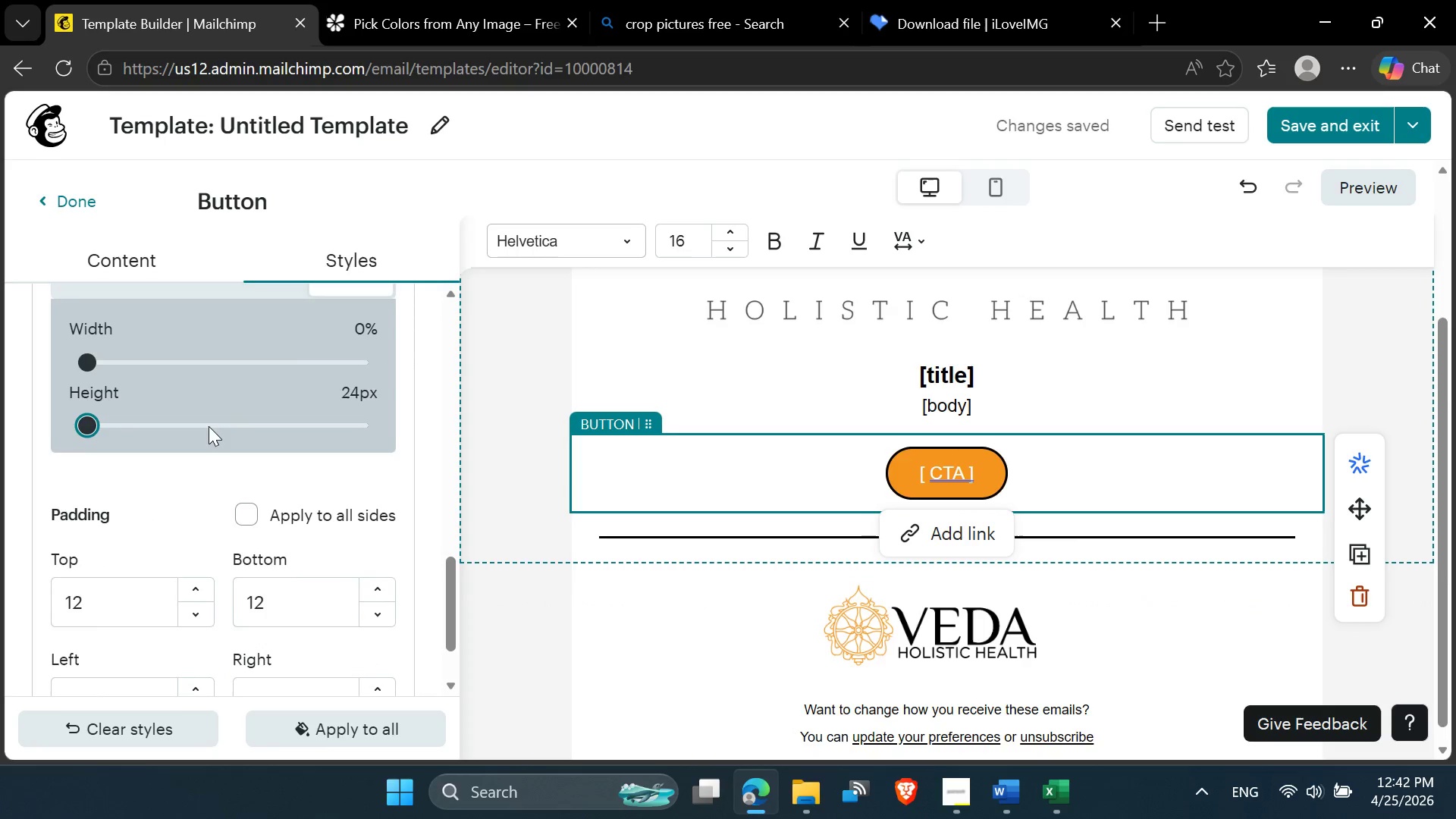 
left_click([428, 350])
 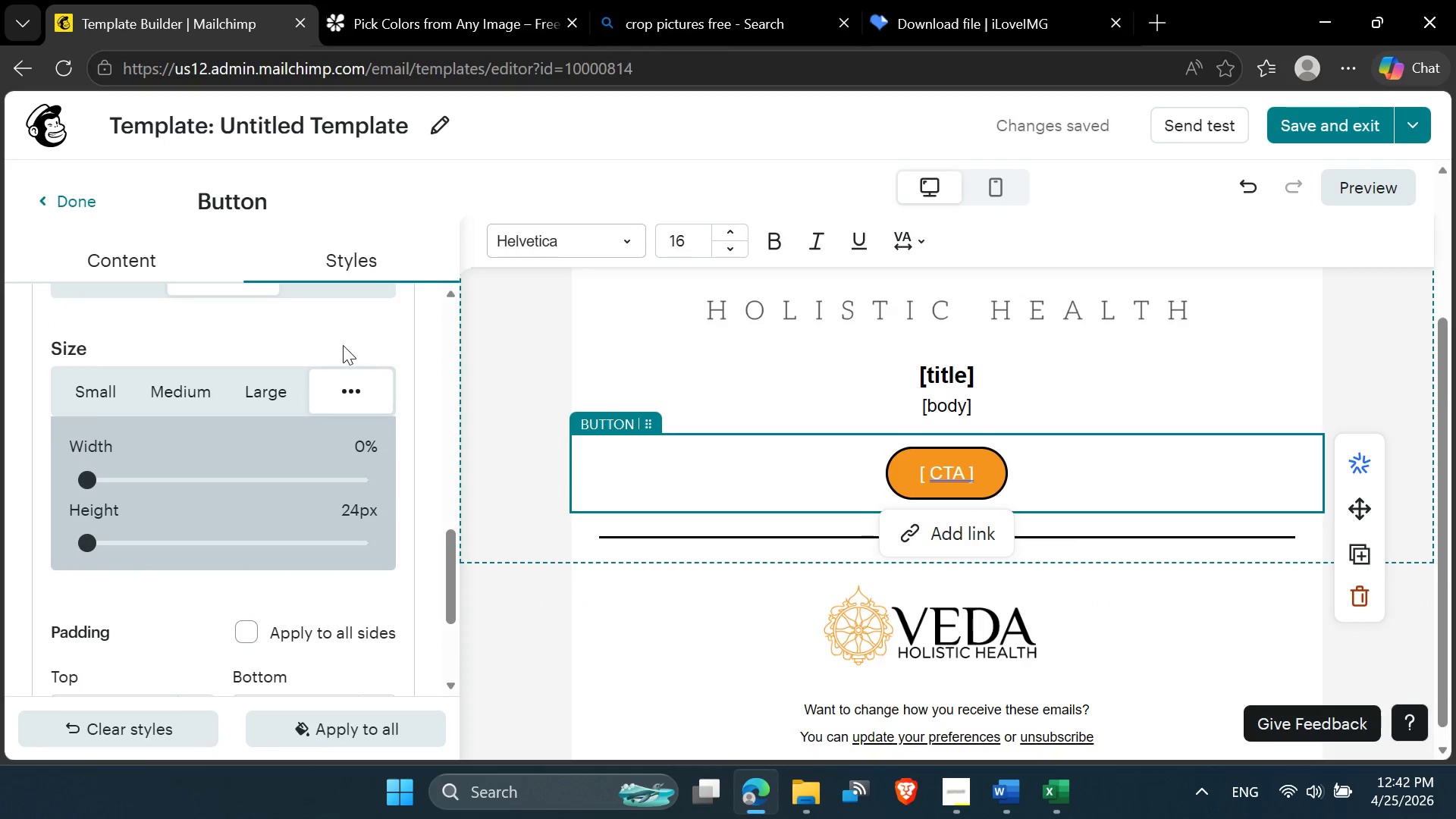 
double_click([340, 344])
 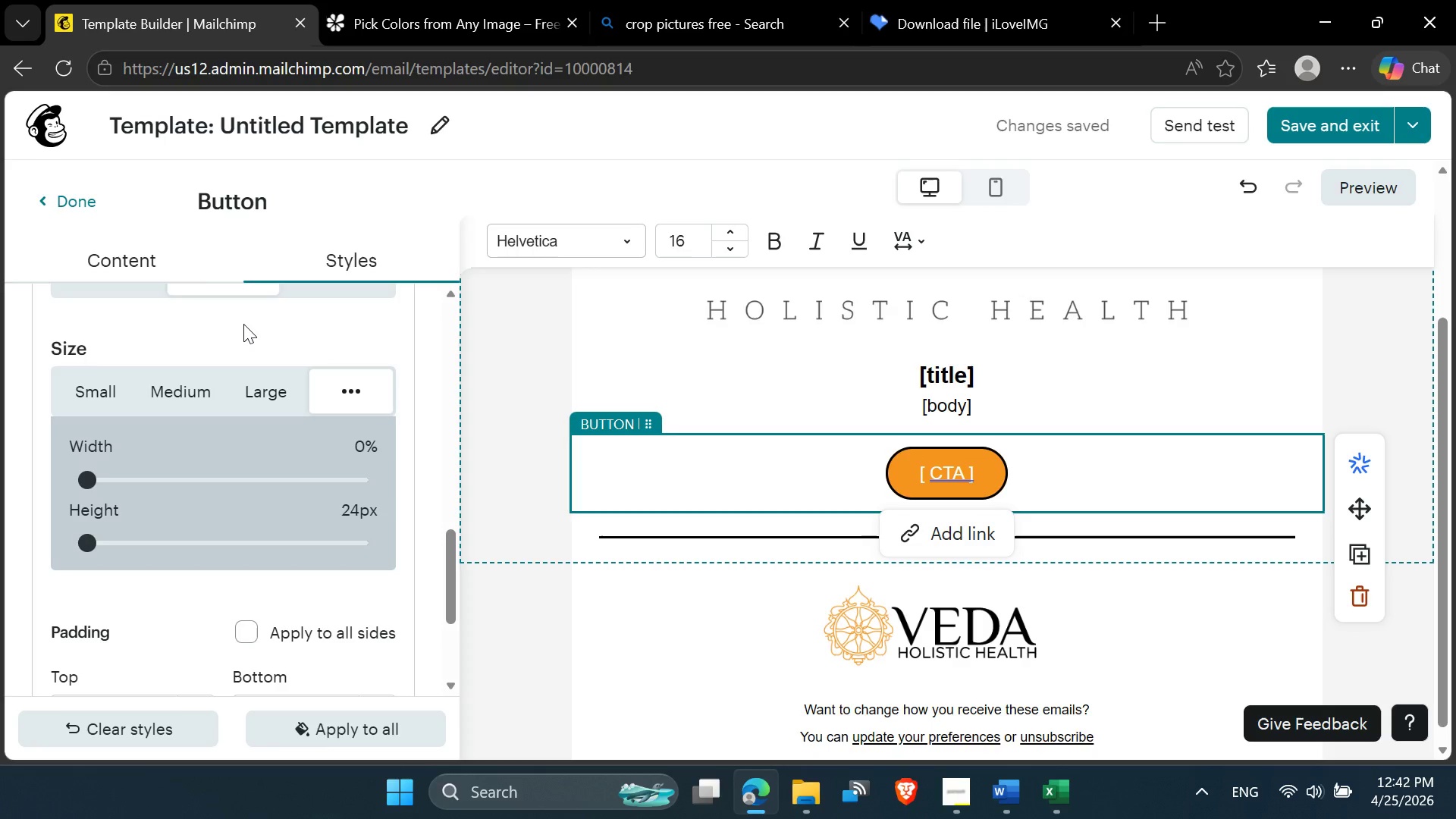 
left_click([231, 326])
 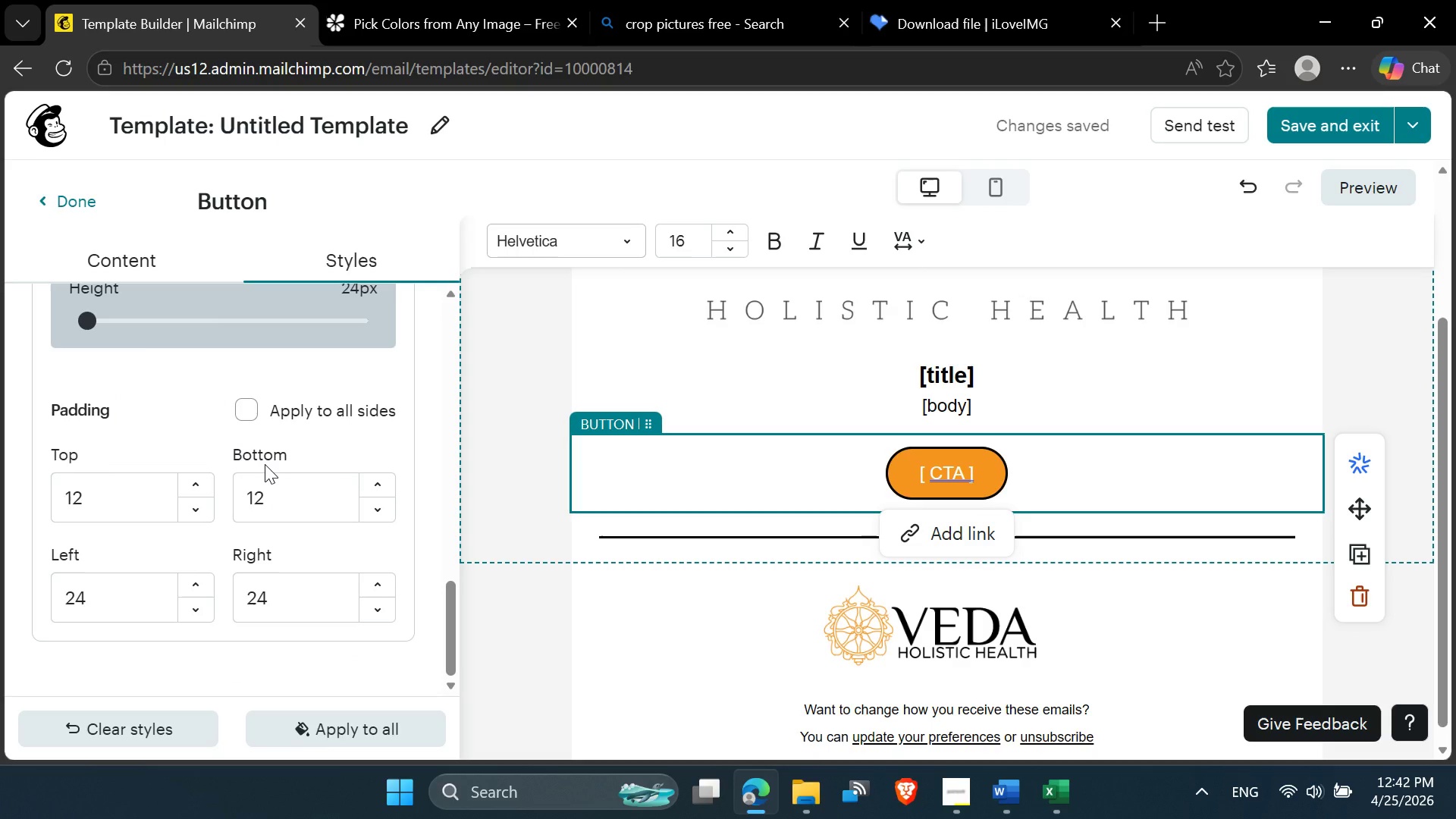 
left_click([292, 360])
 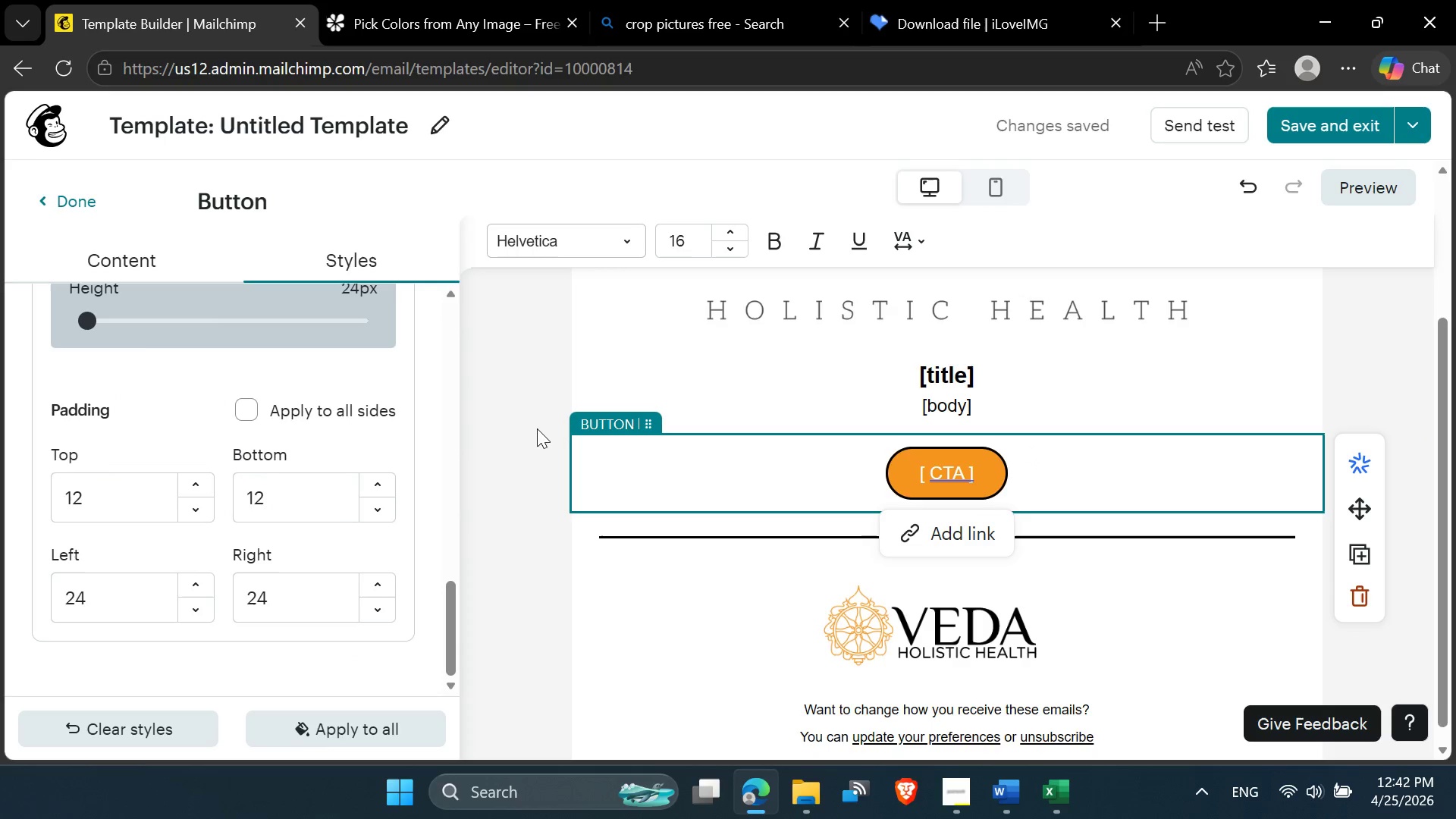 
left_click([102, 322])
 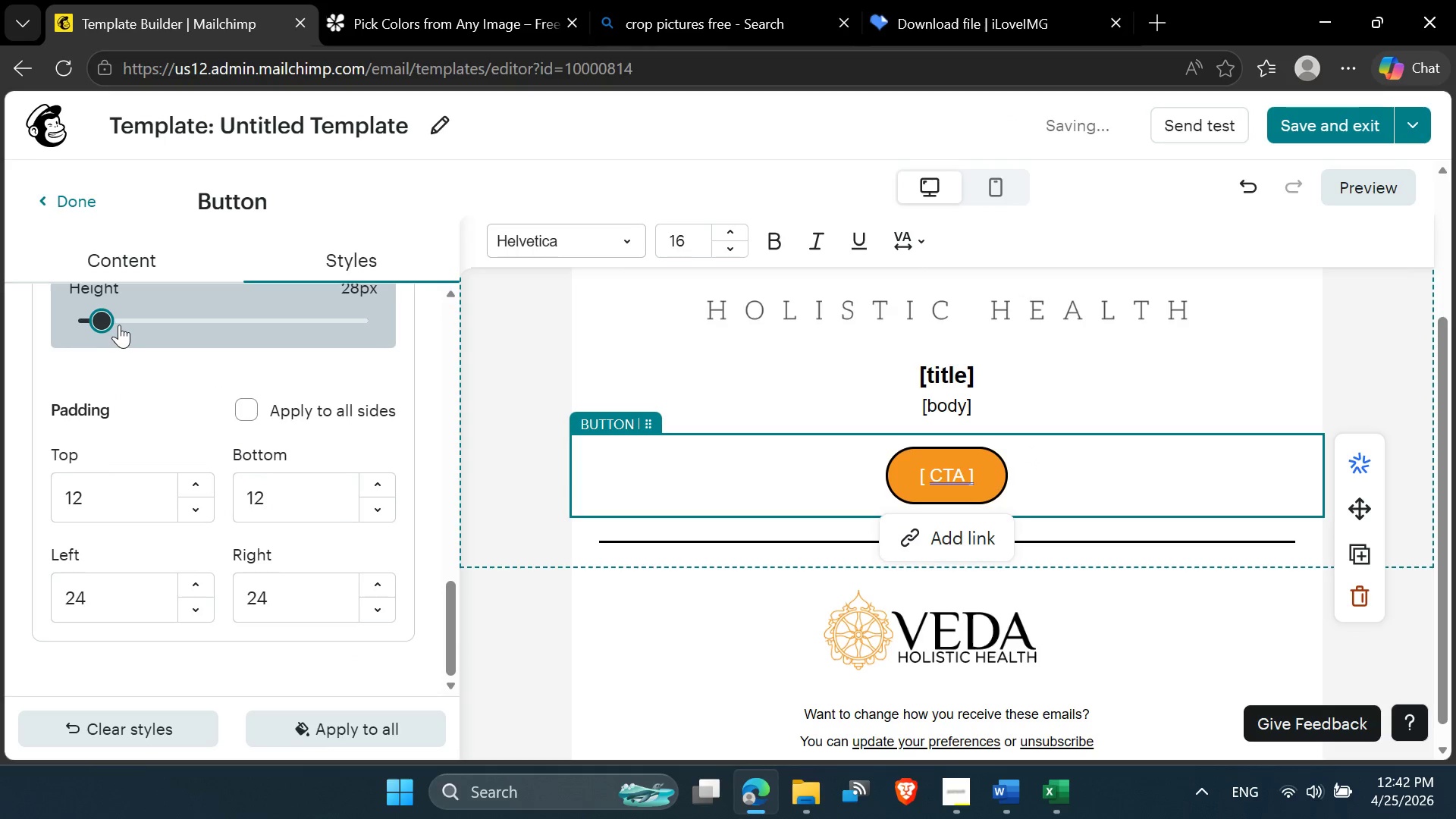 
left_click([155, 319])
 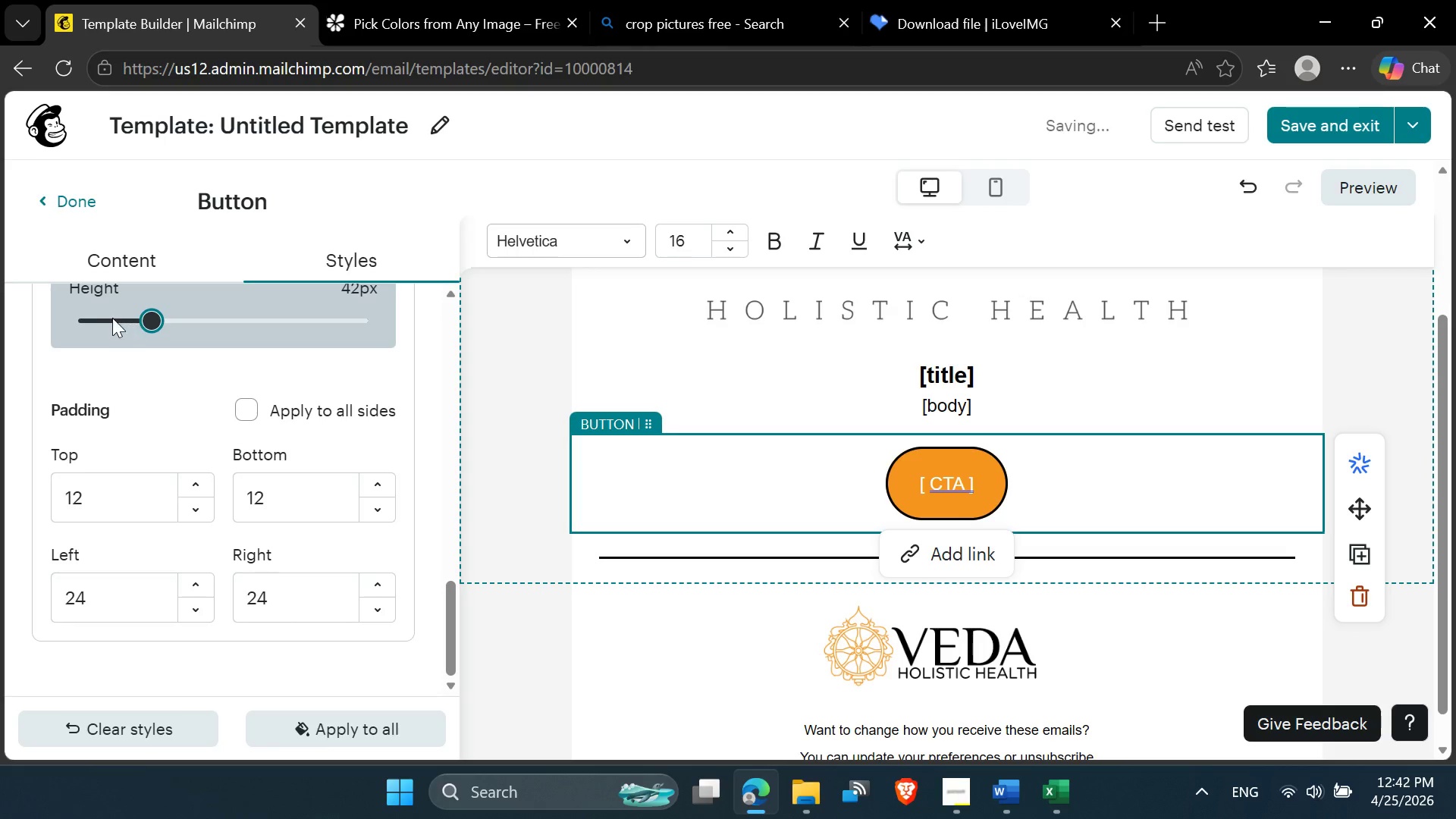 
left_click([108, 318])
 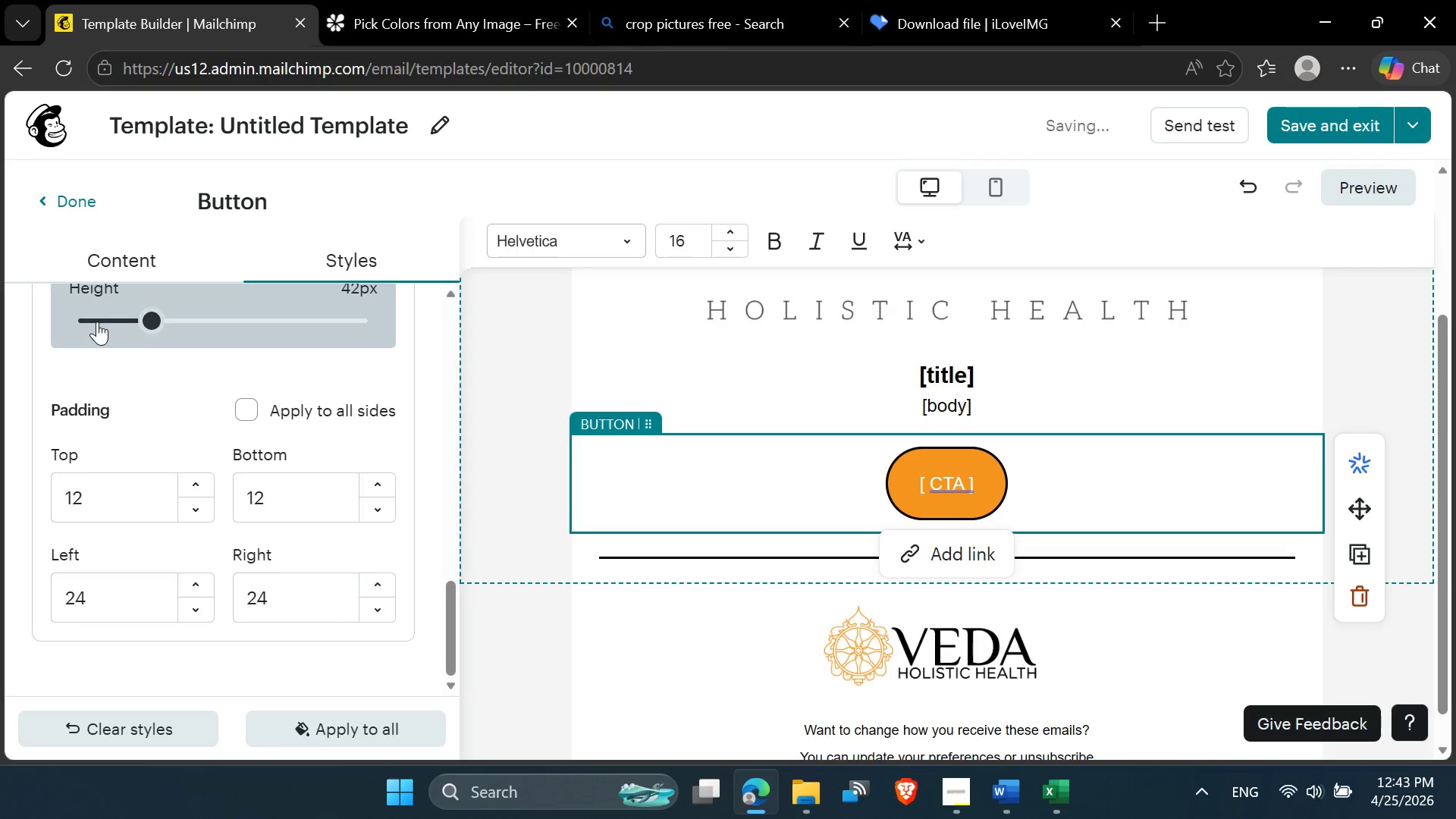 
left_click([97, 322])
 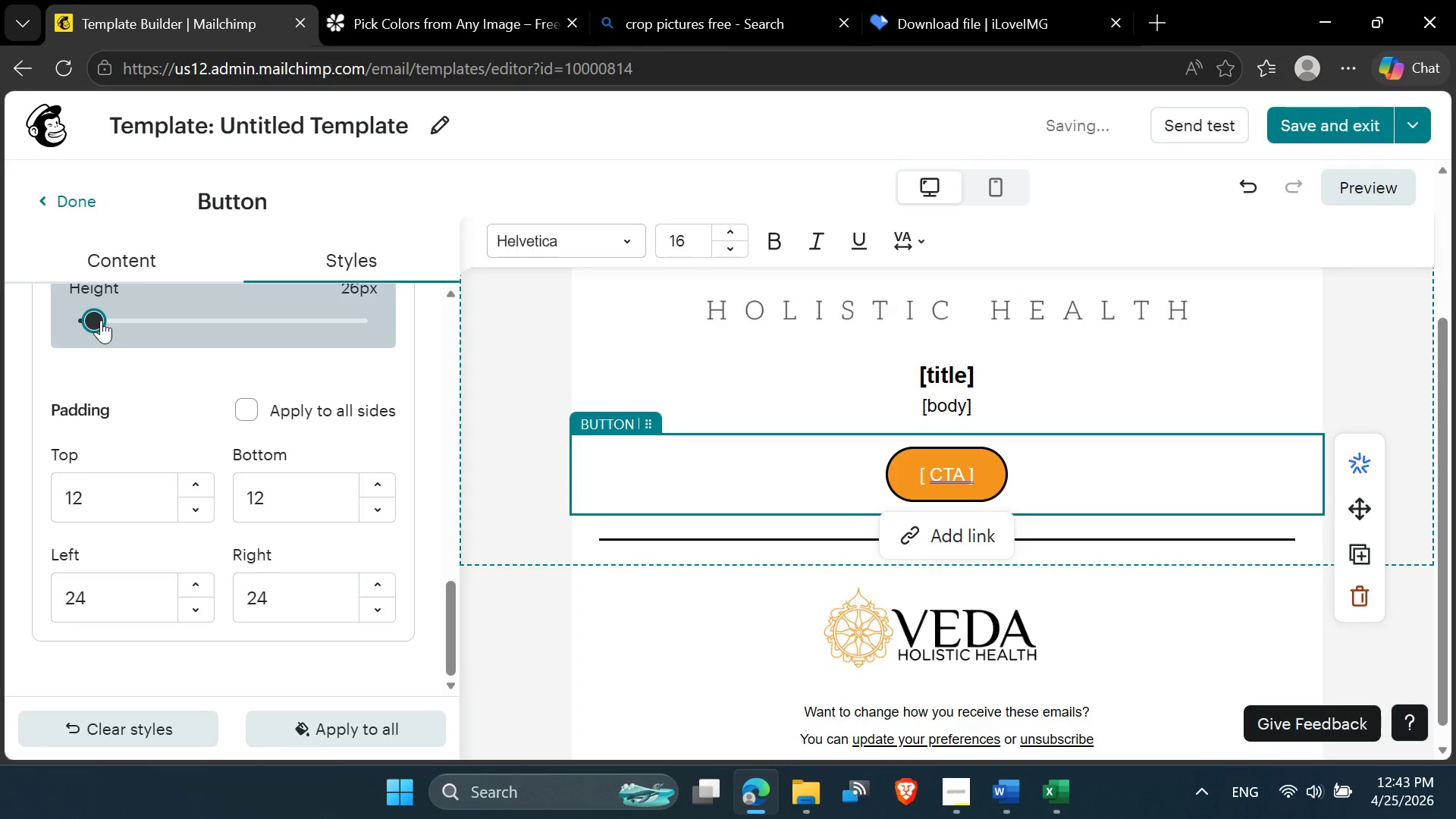 
left_click_drag(start_coordinate=[96, 321], to_coordinate=[0, 328])
 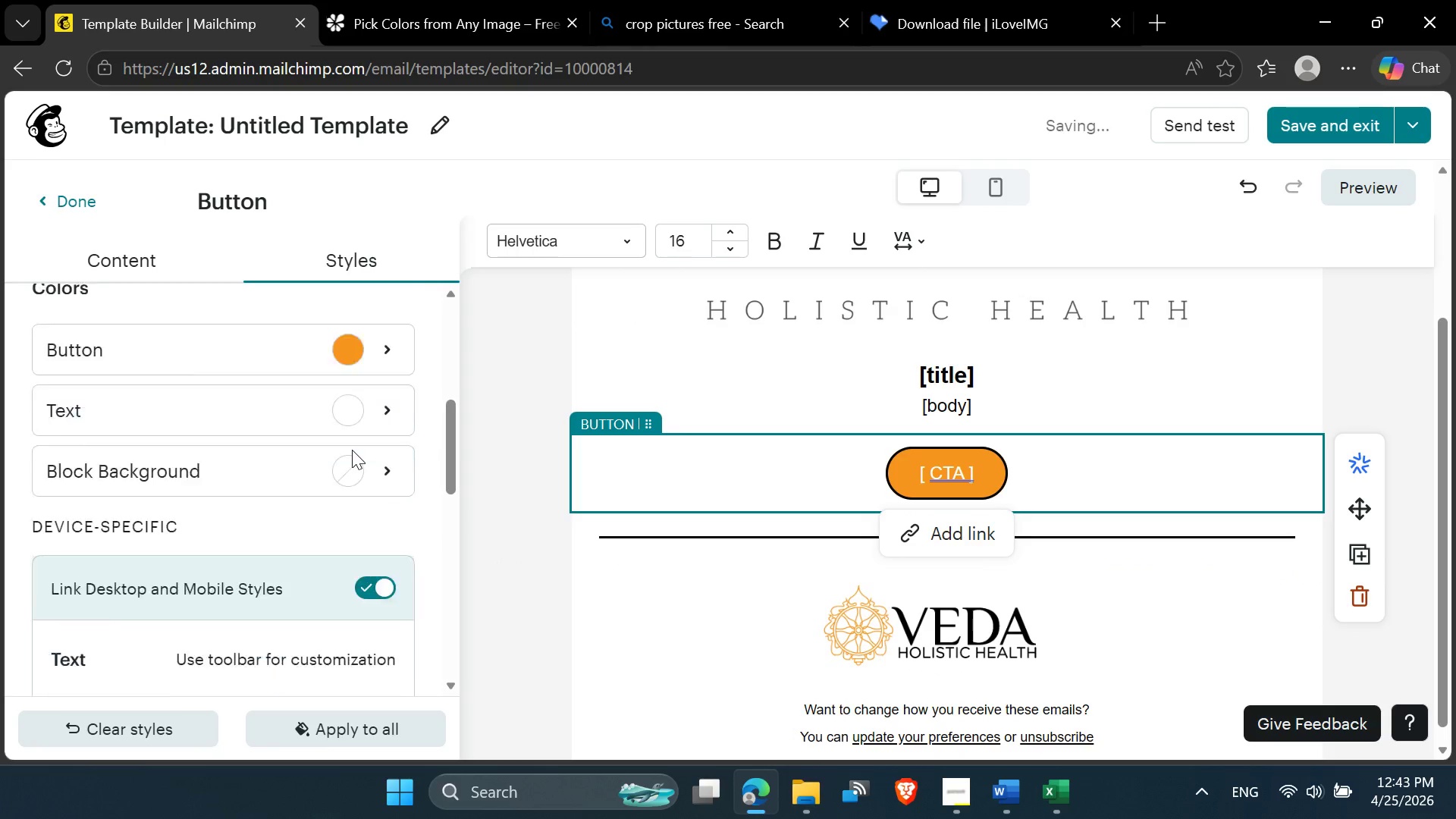 
wait(6.28)
 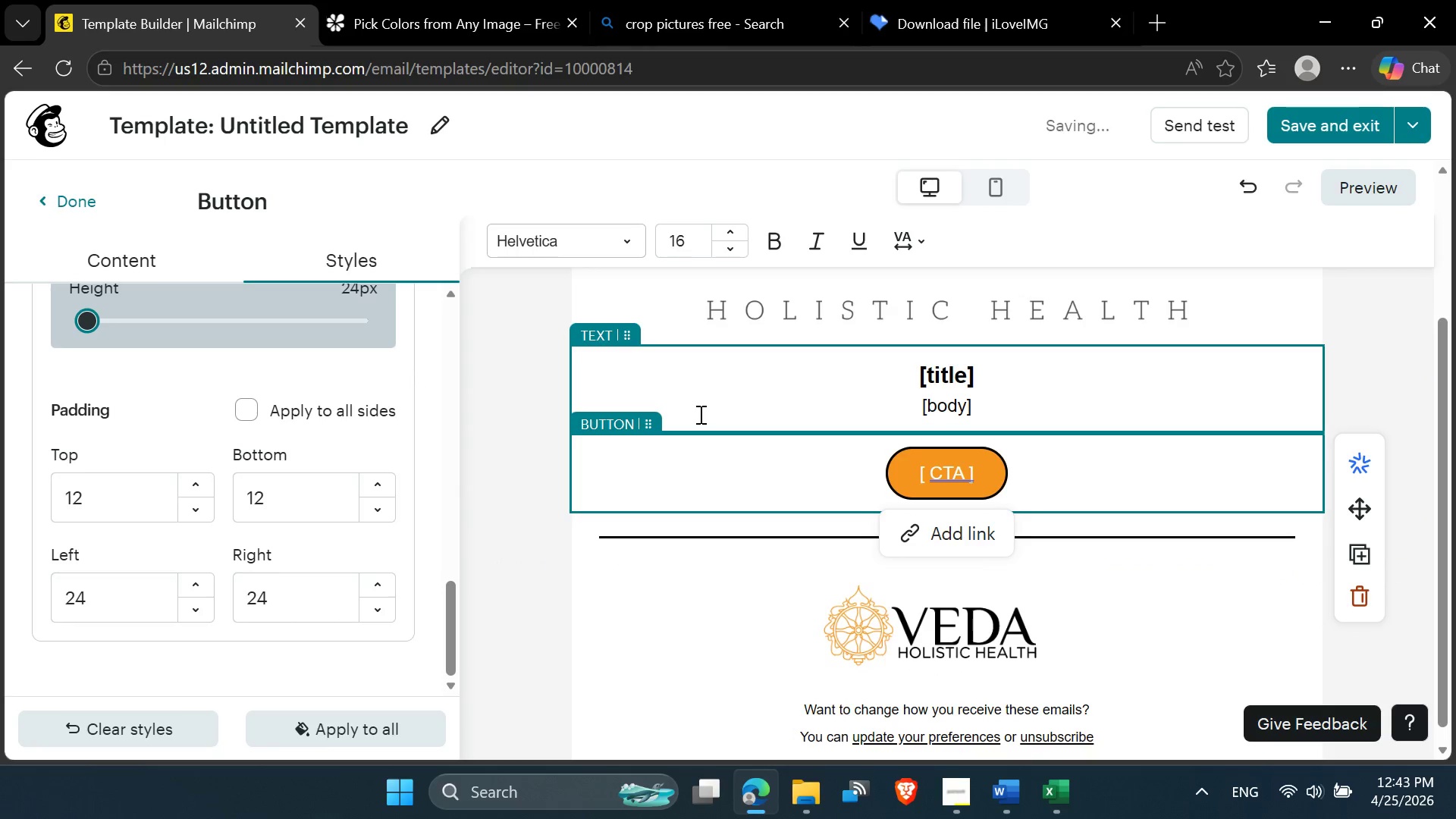 
left_click([340, 453])
 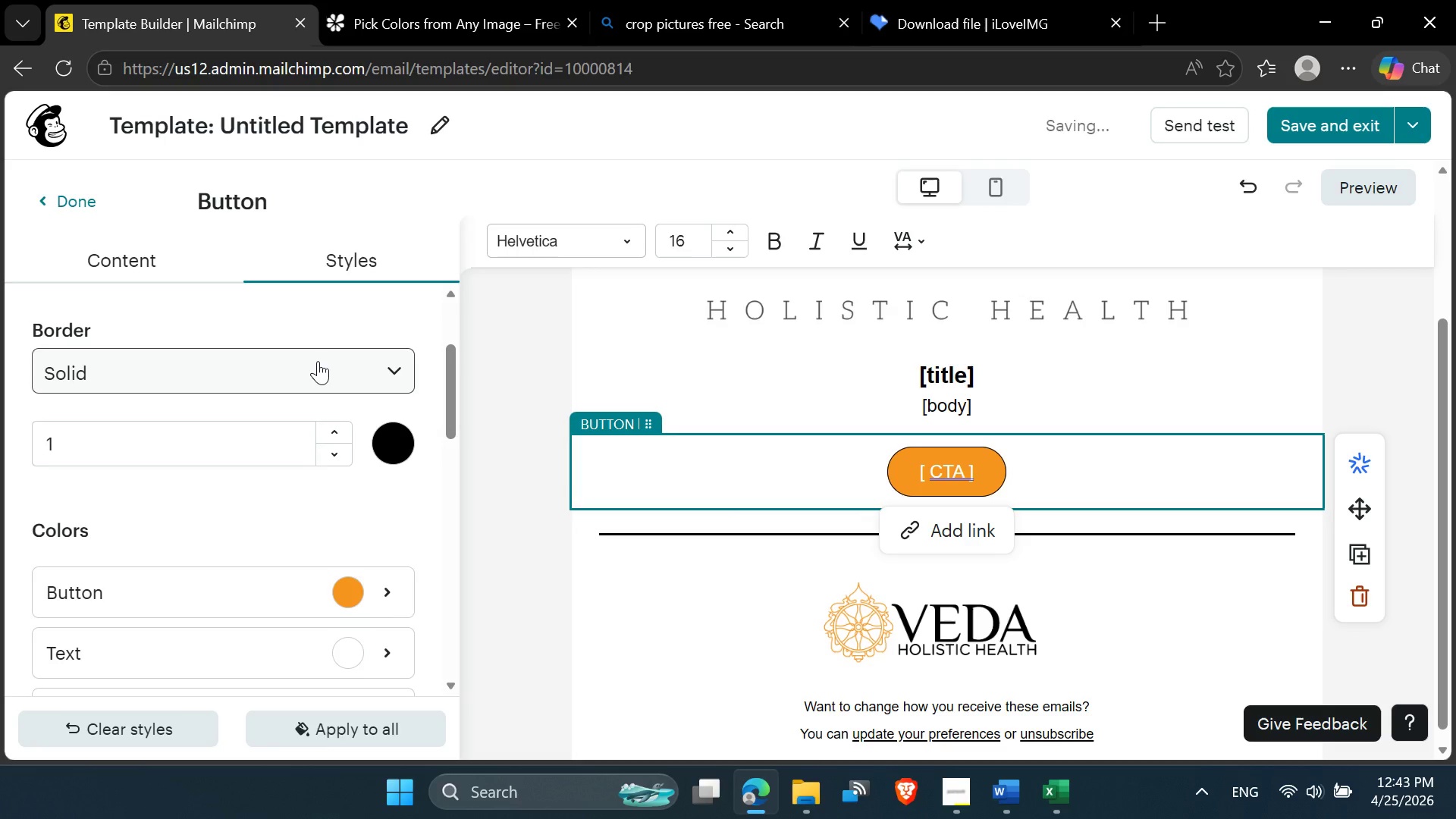 
left_click([346, 364])
 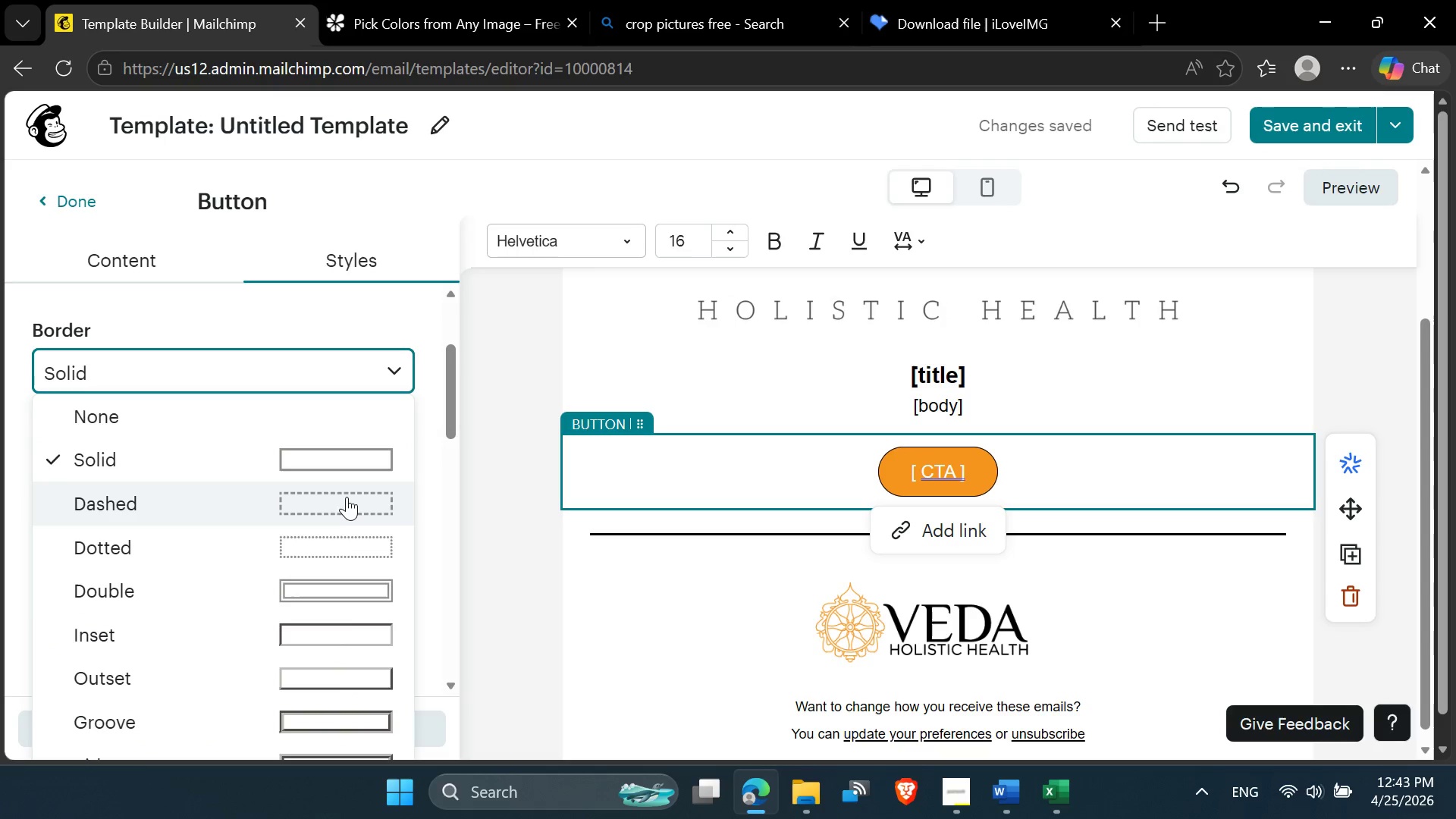 
left_click([347, 500])
 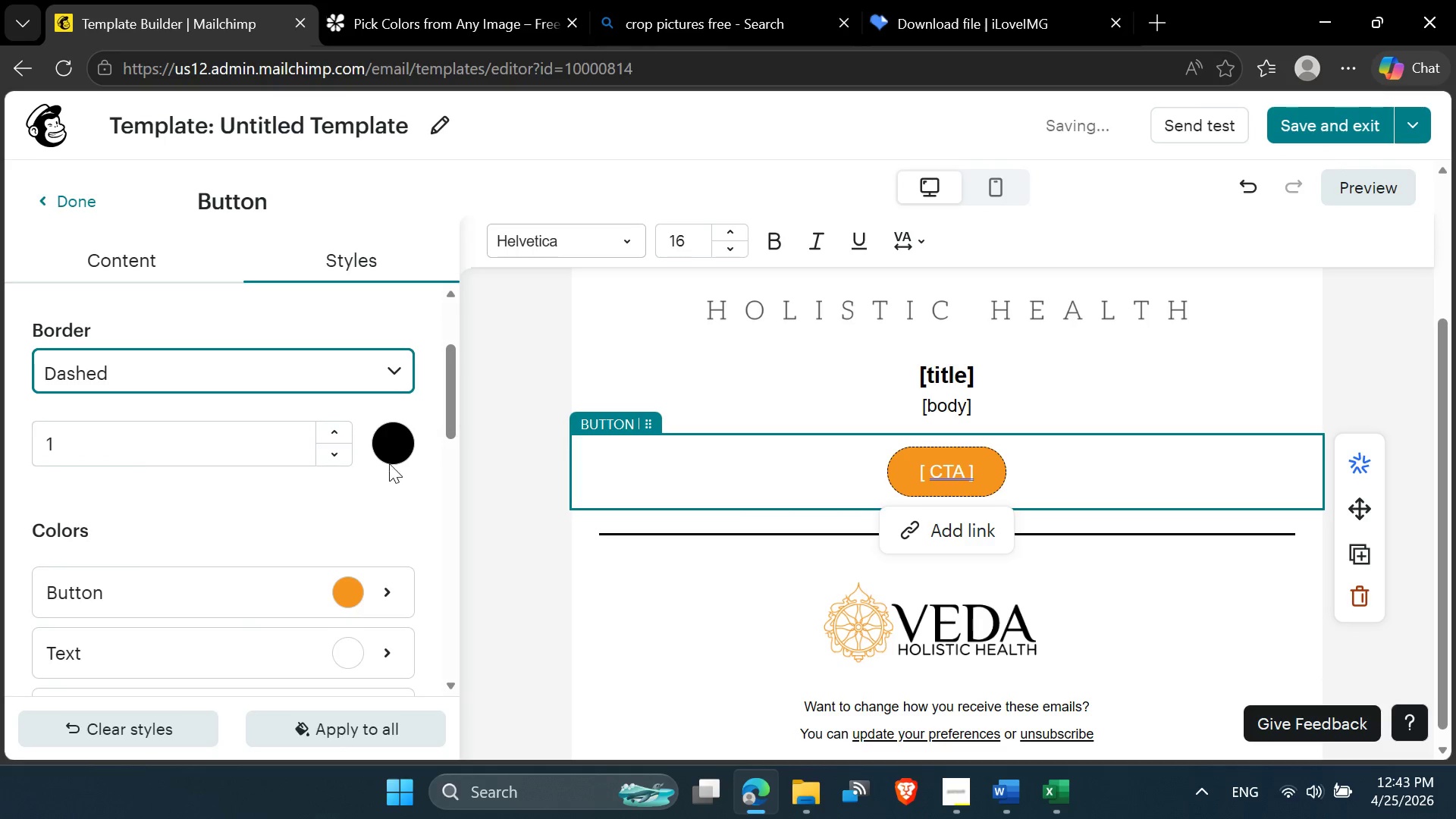 
left_click([364, 378])
 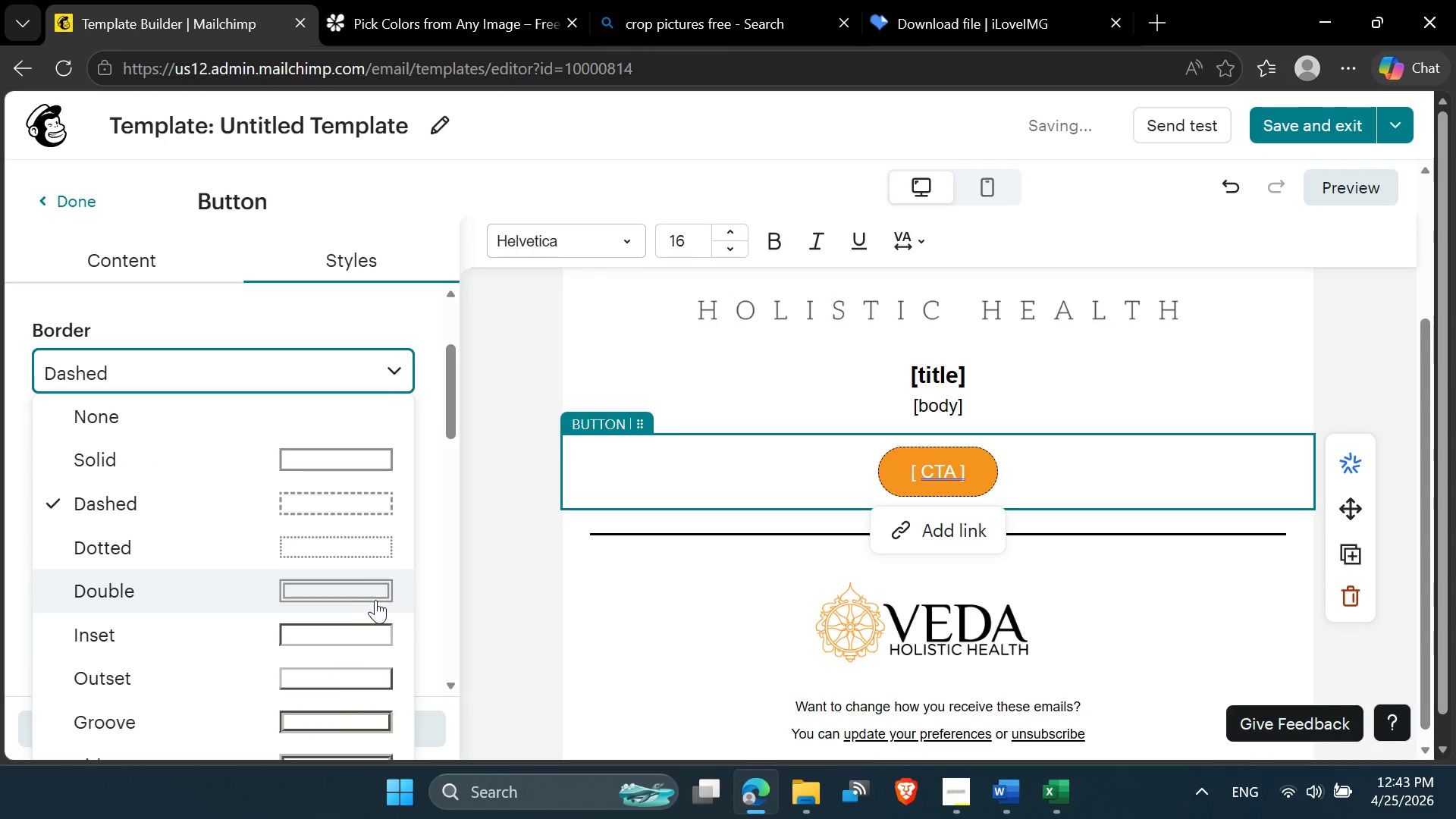 
left_click([365, 595])
 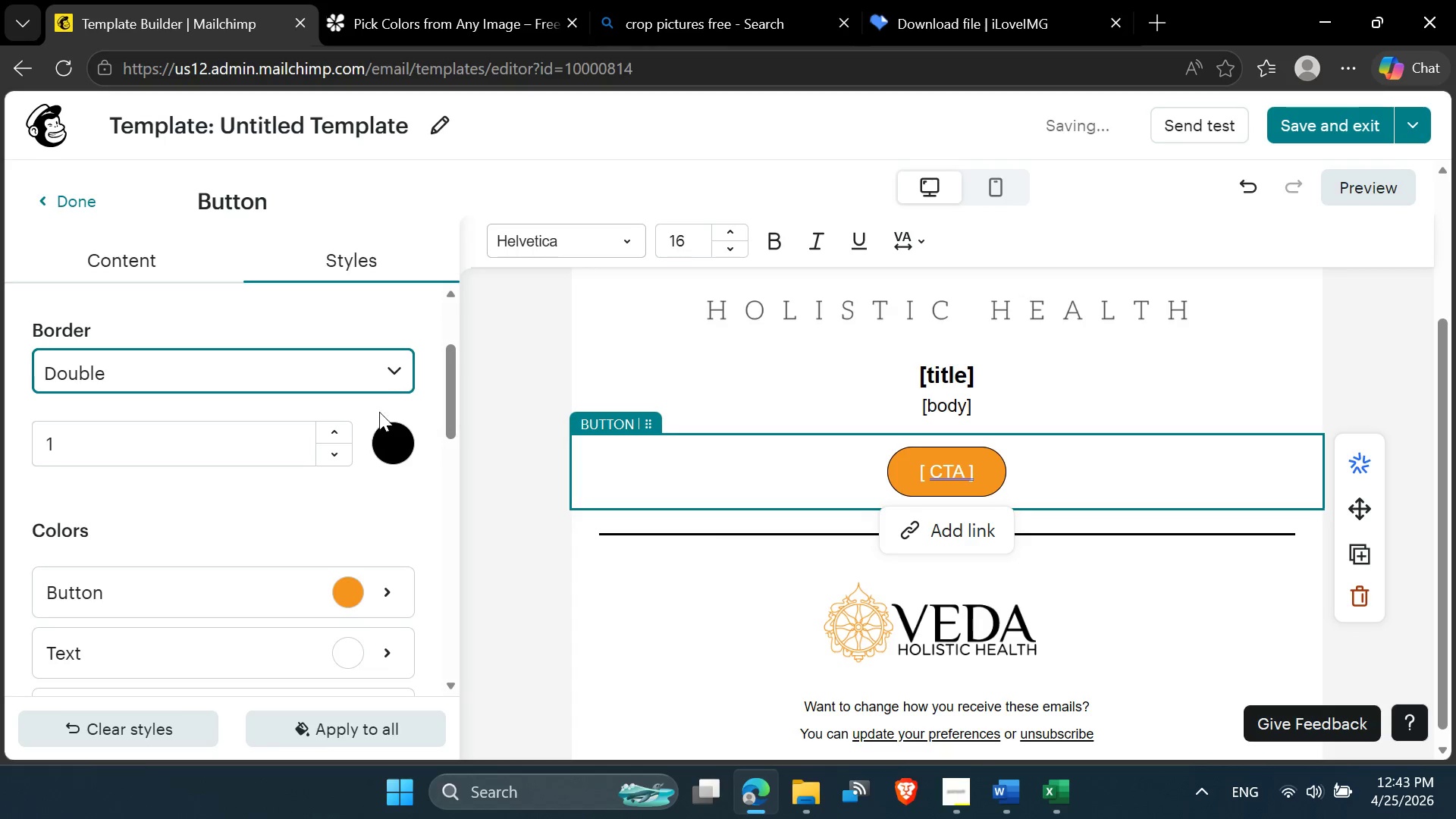 
left_click([391, 373])
 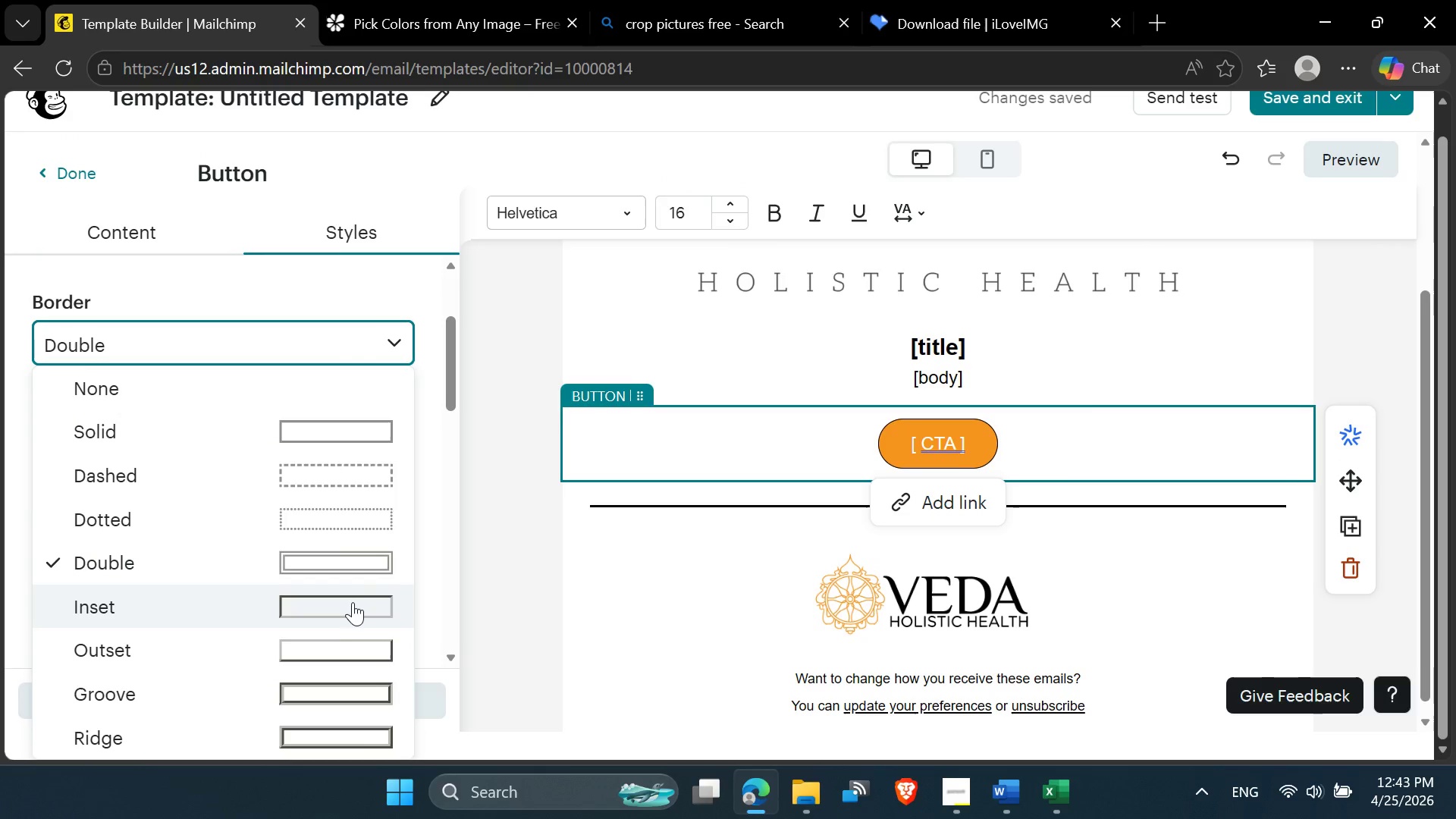 
left_click([352, 601])
 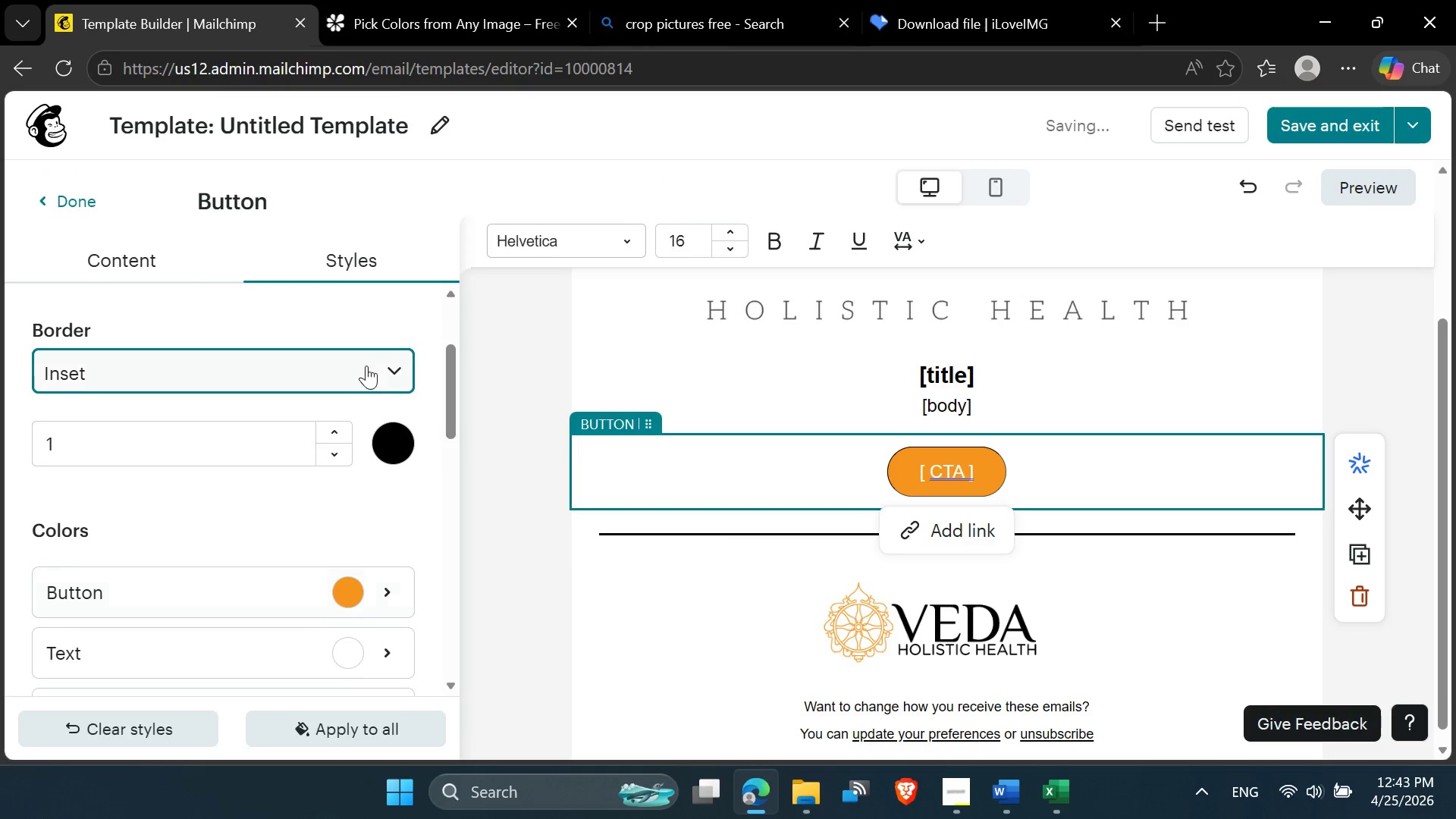 
left_click([400, 438])
 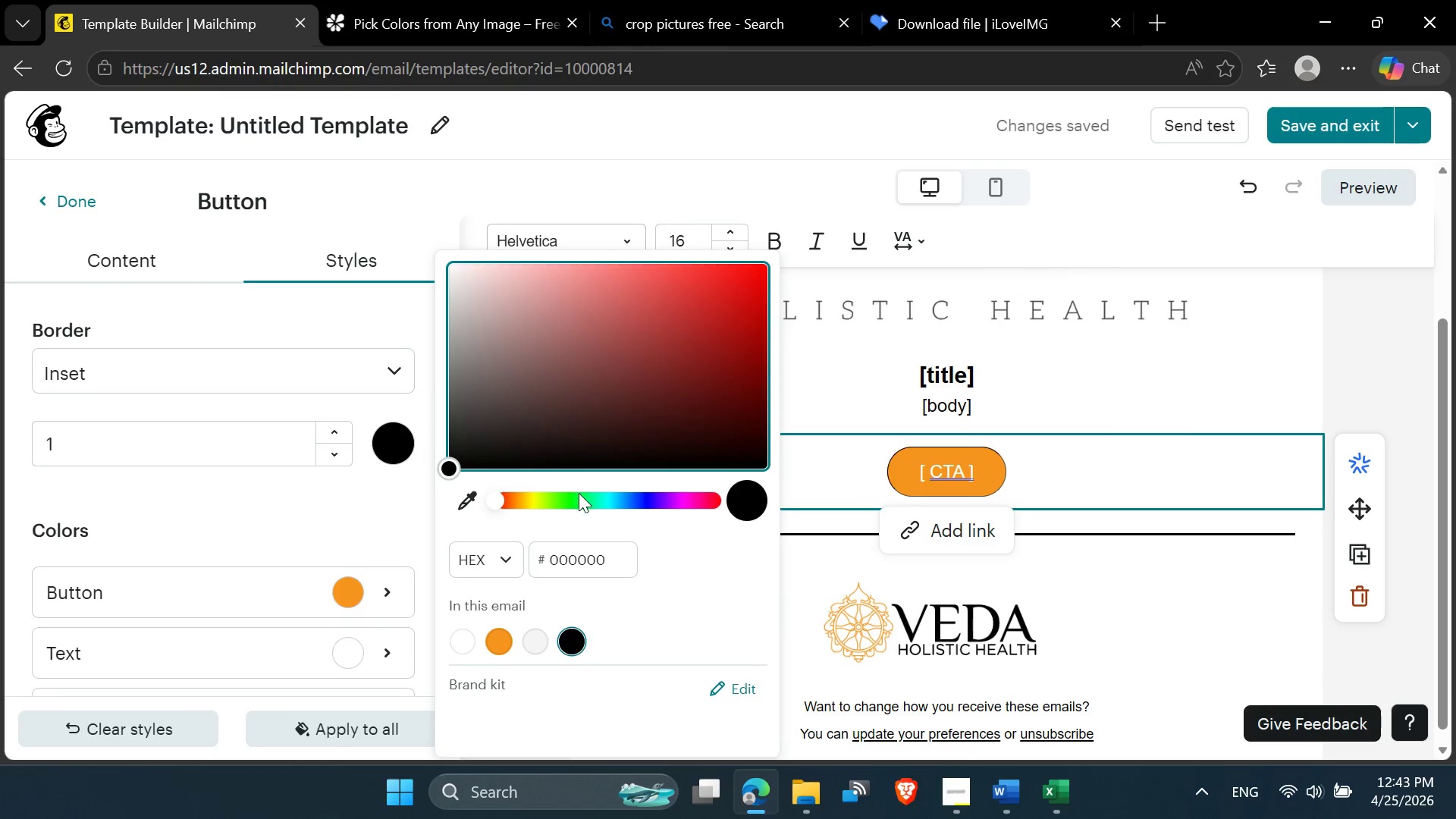 
left_click([605, 497])
 